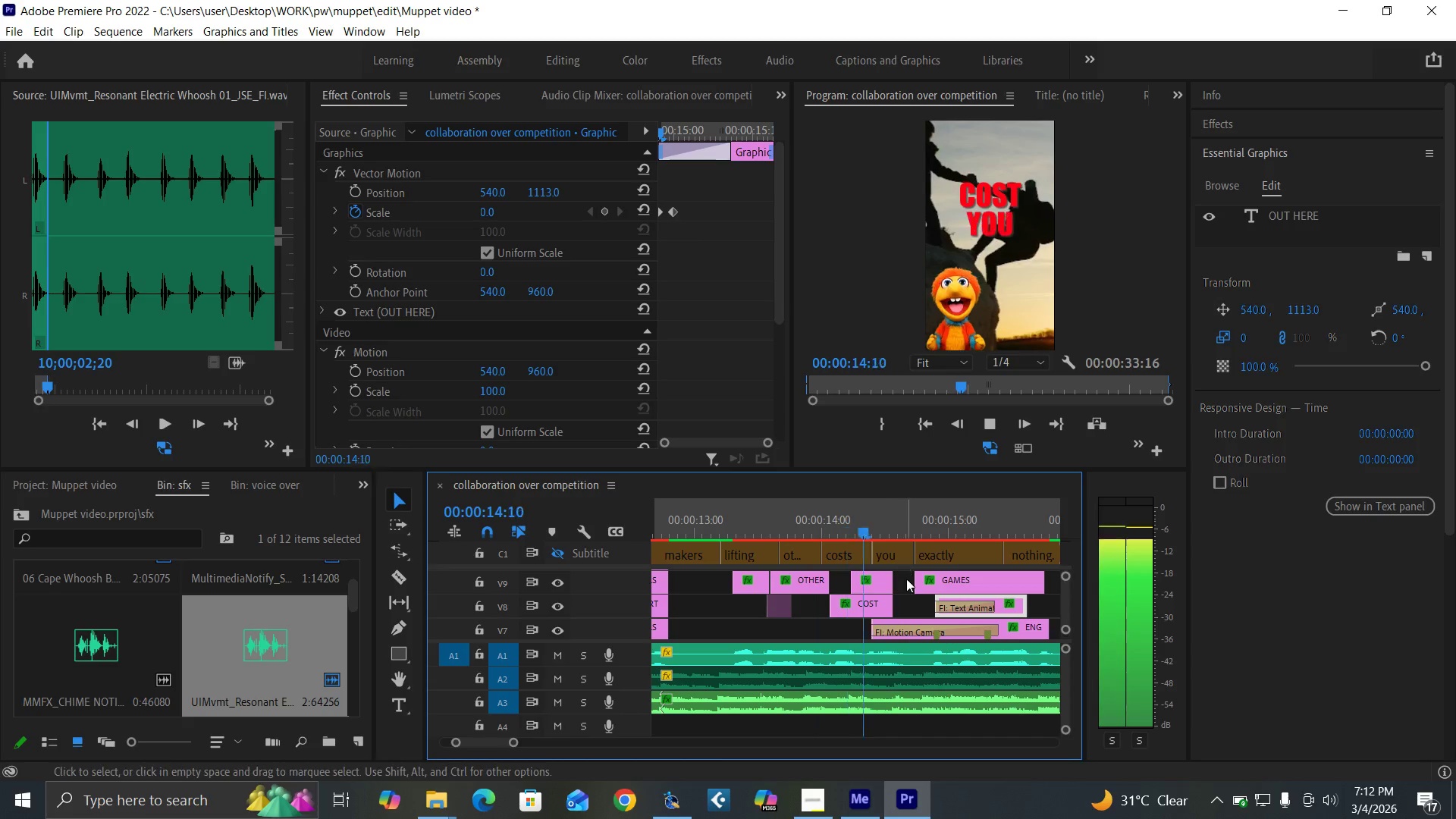 
key(Space)
 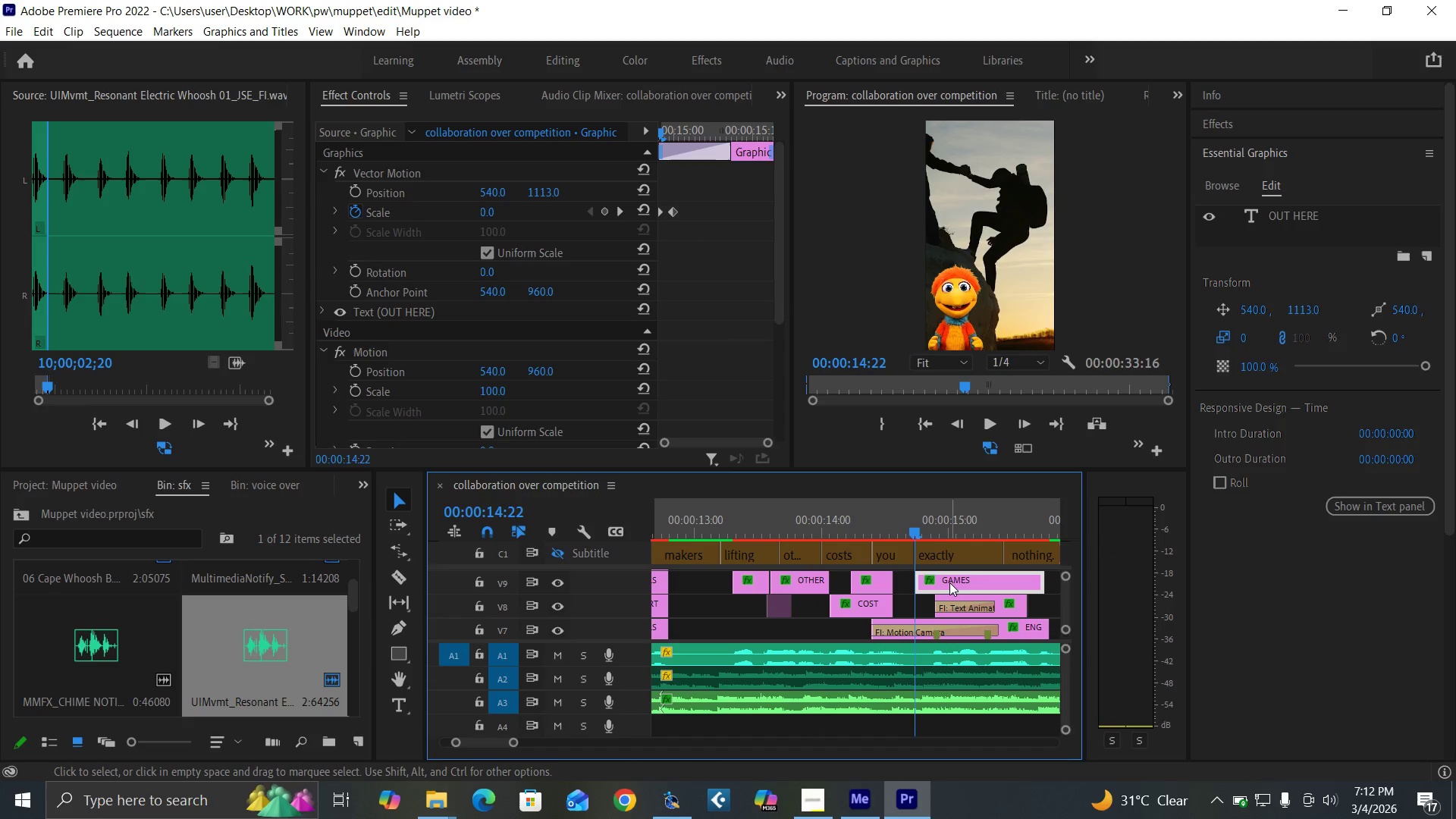 
left_click([949, 582])
 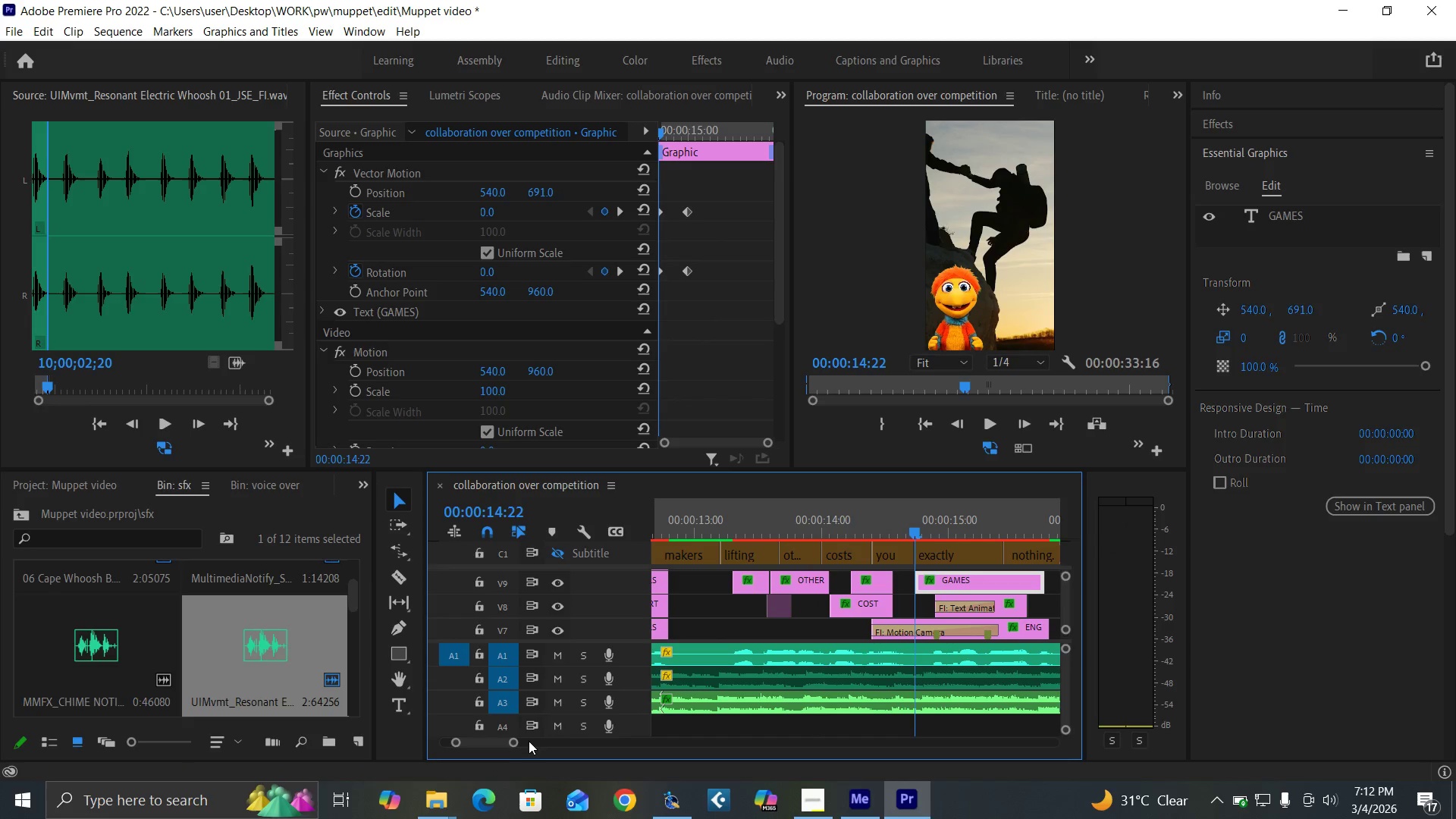 
left_click_drag(start_coordinate=[516, 742], to_coordinate=[531, 745])
 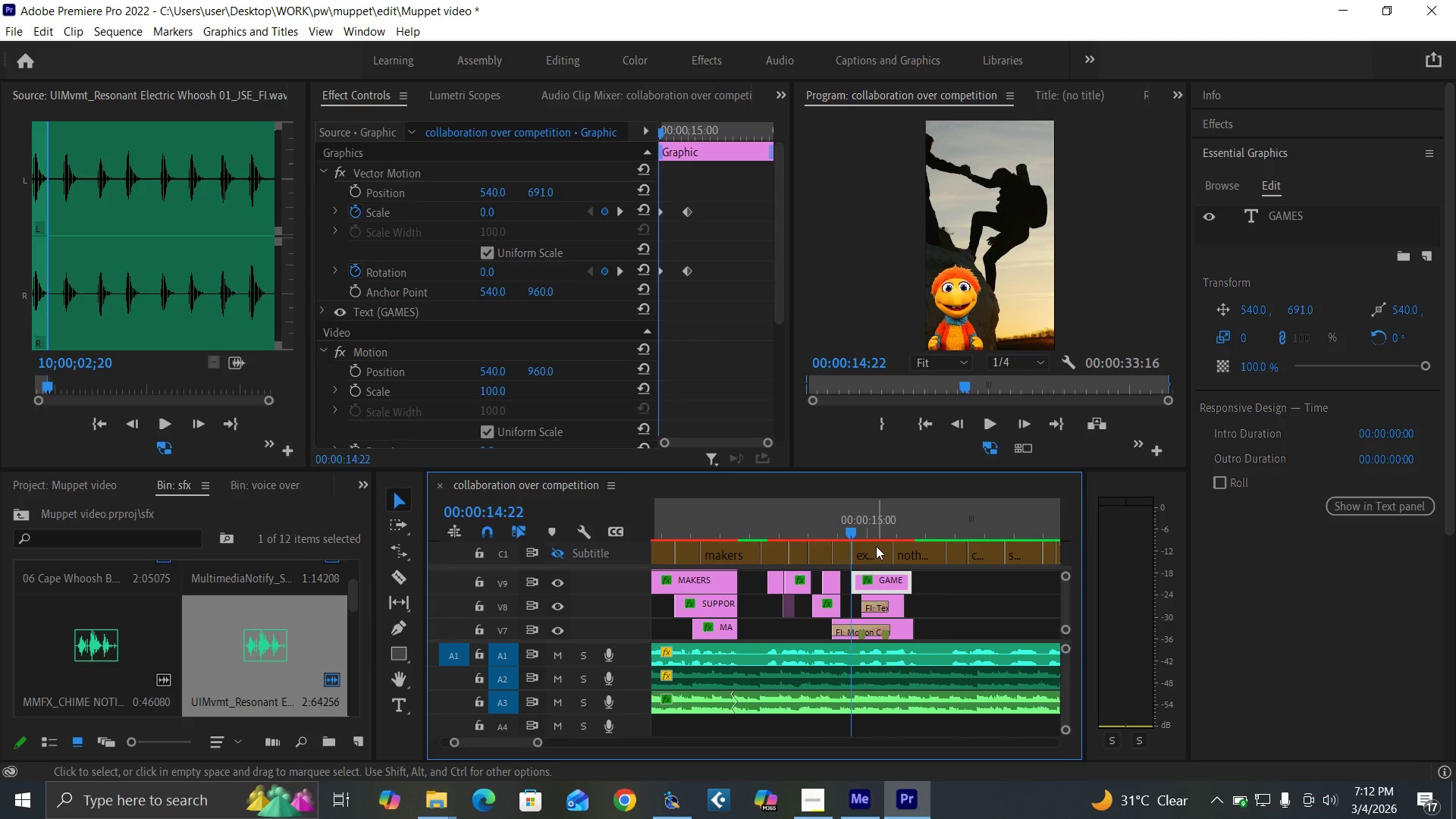 
left_click_drag(start_coordinate=[863, 534], to_coordinate=[881, 547])
 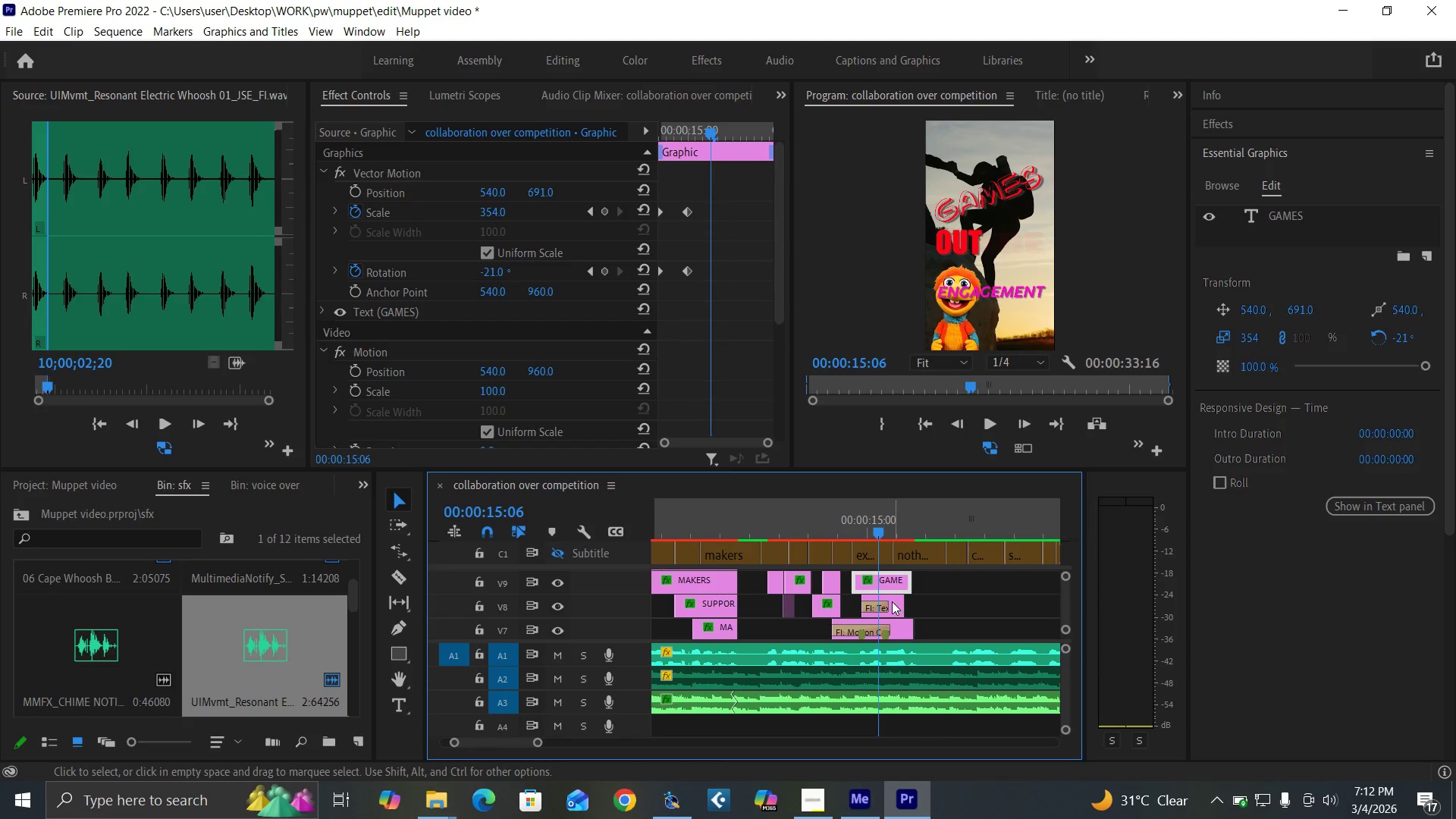 
left_click_drag(start_coordinate=[891, 601], to_coordinate=[967, 601])
 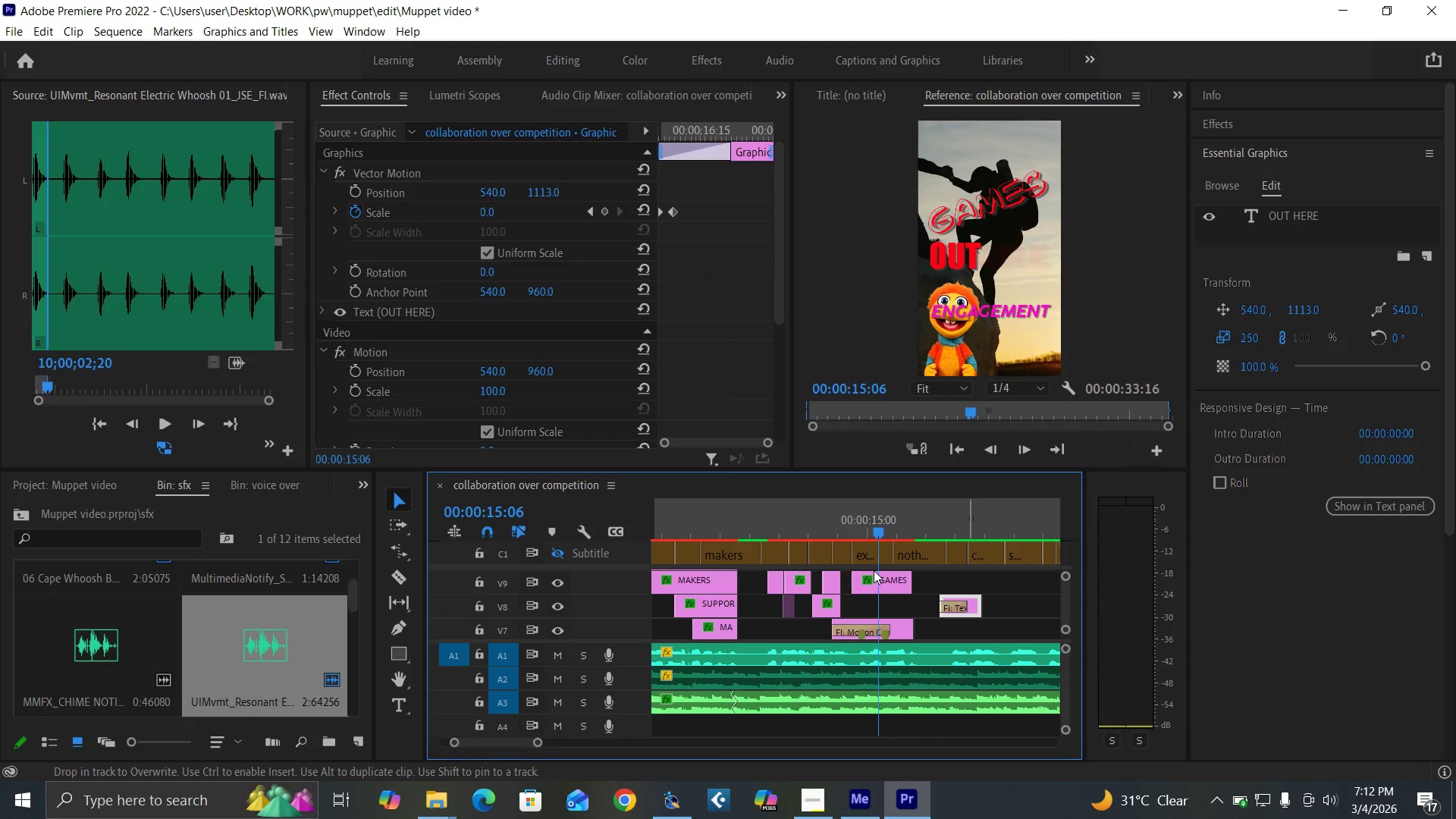 
left_click([809, 518])
 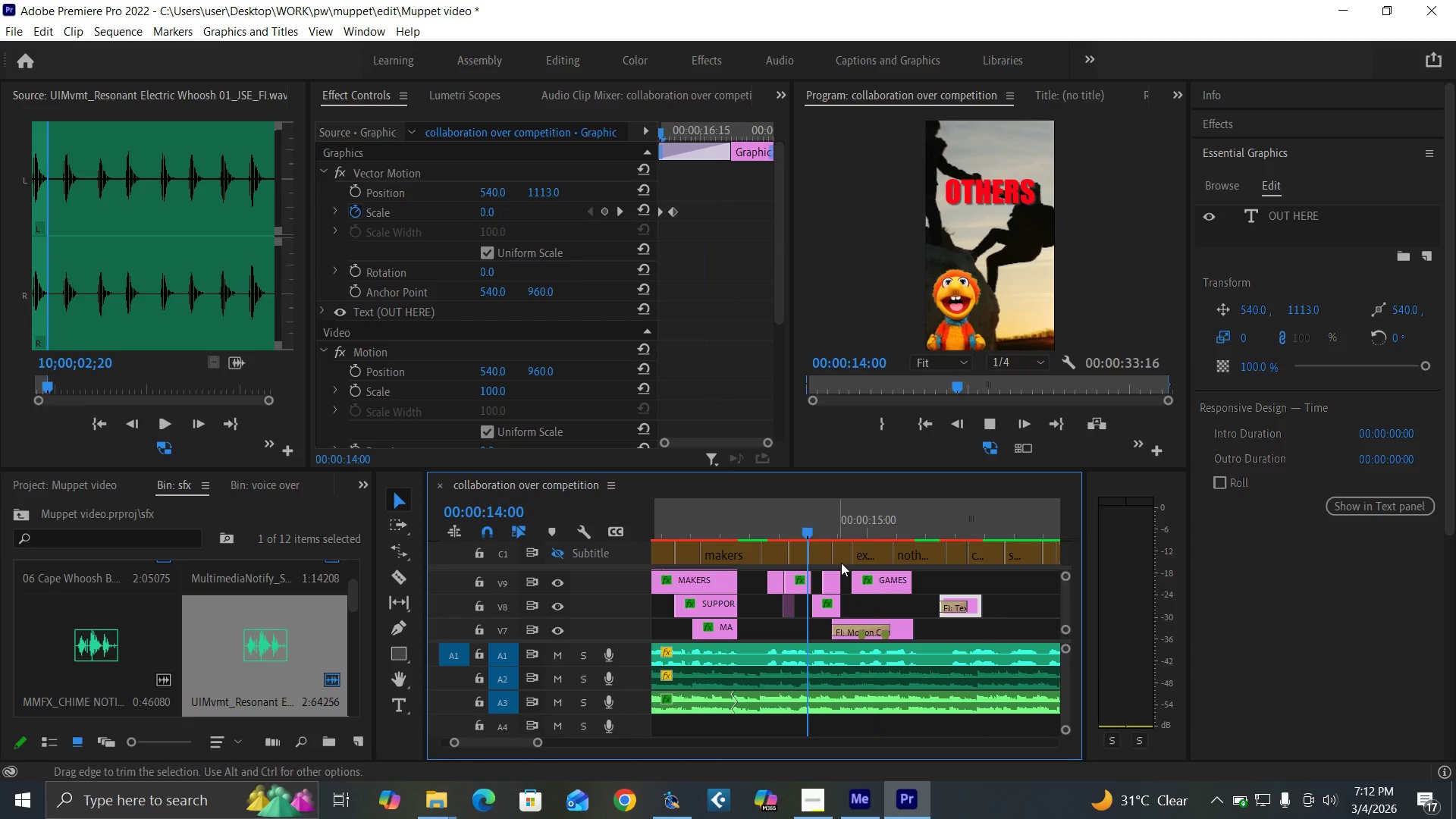 
key(Space)
 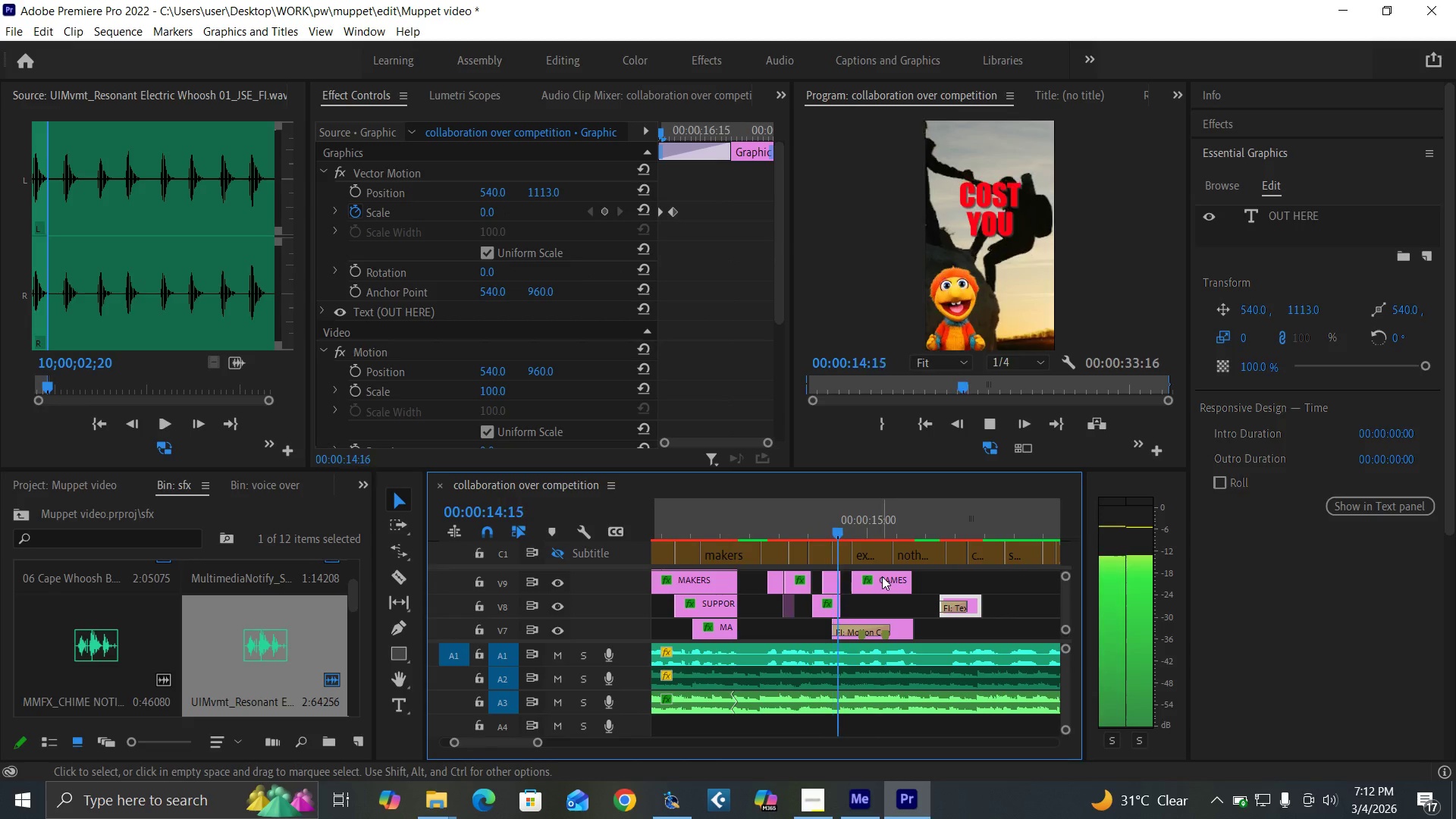 
key(Space)
 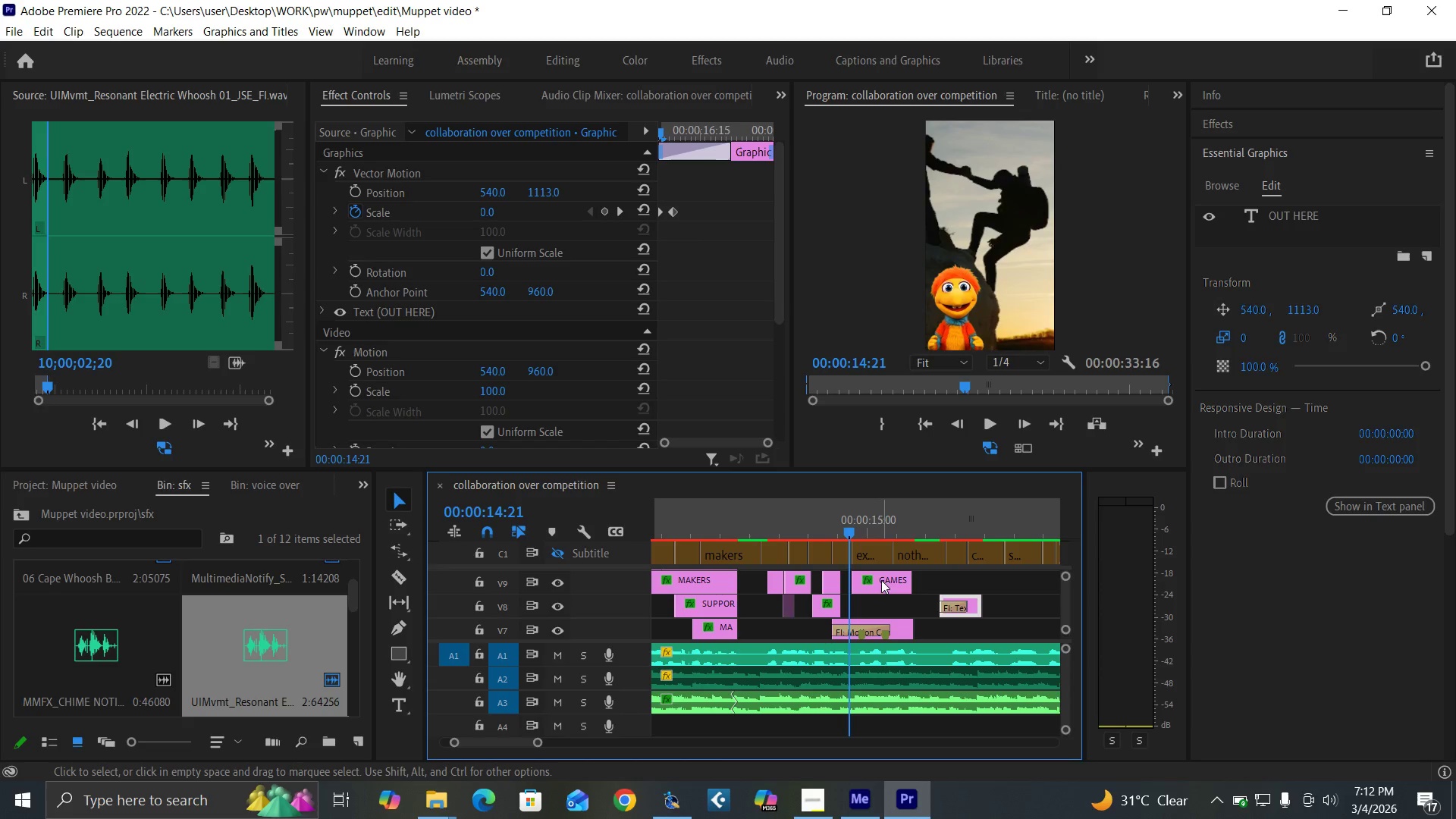 
left_click_drag(start_coordinate=[882, 579], to_coordinate=[877, 579])
 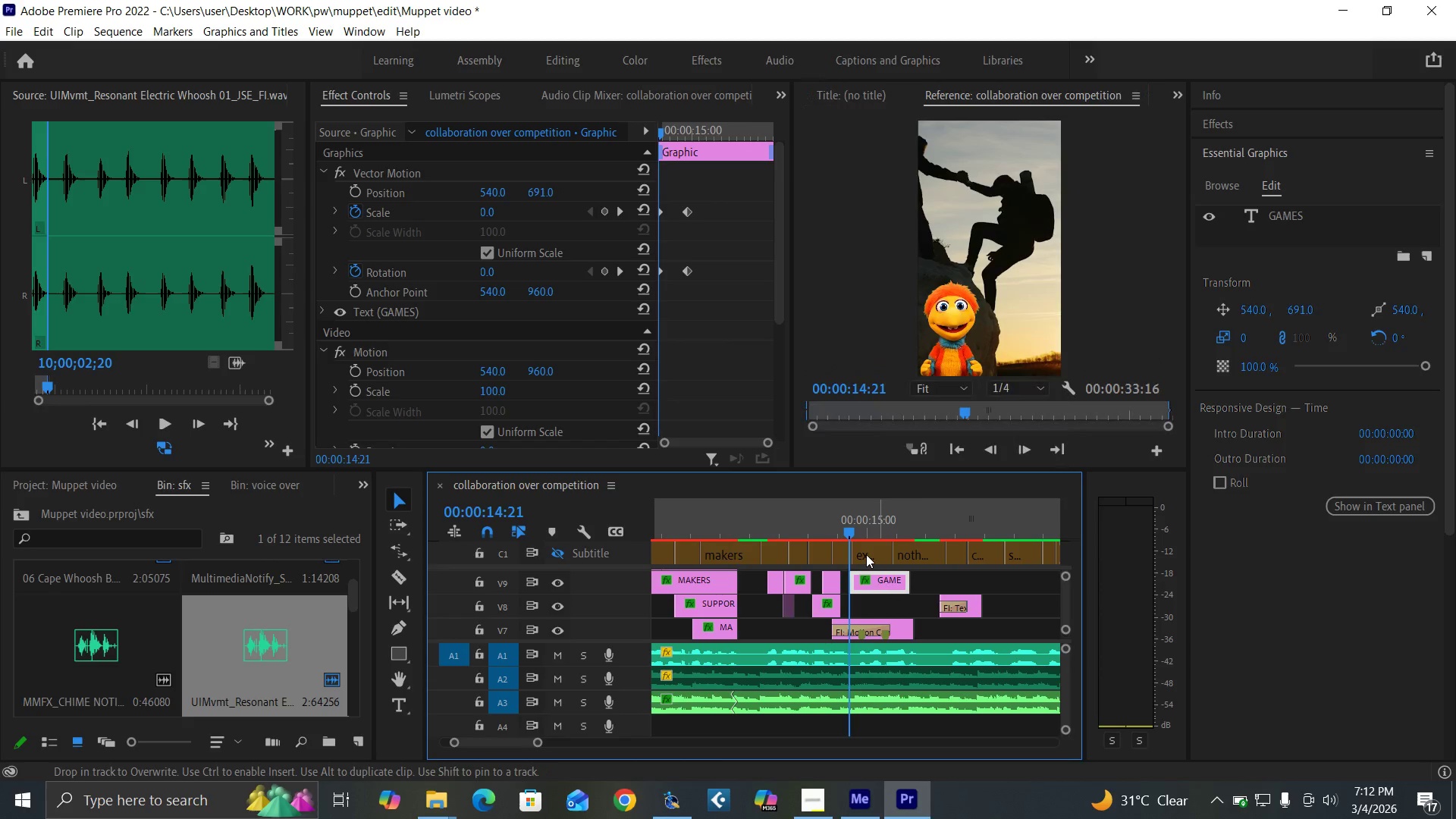 
left_click([866, 532])
 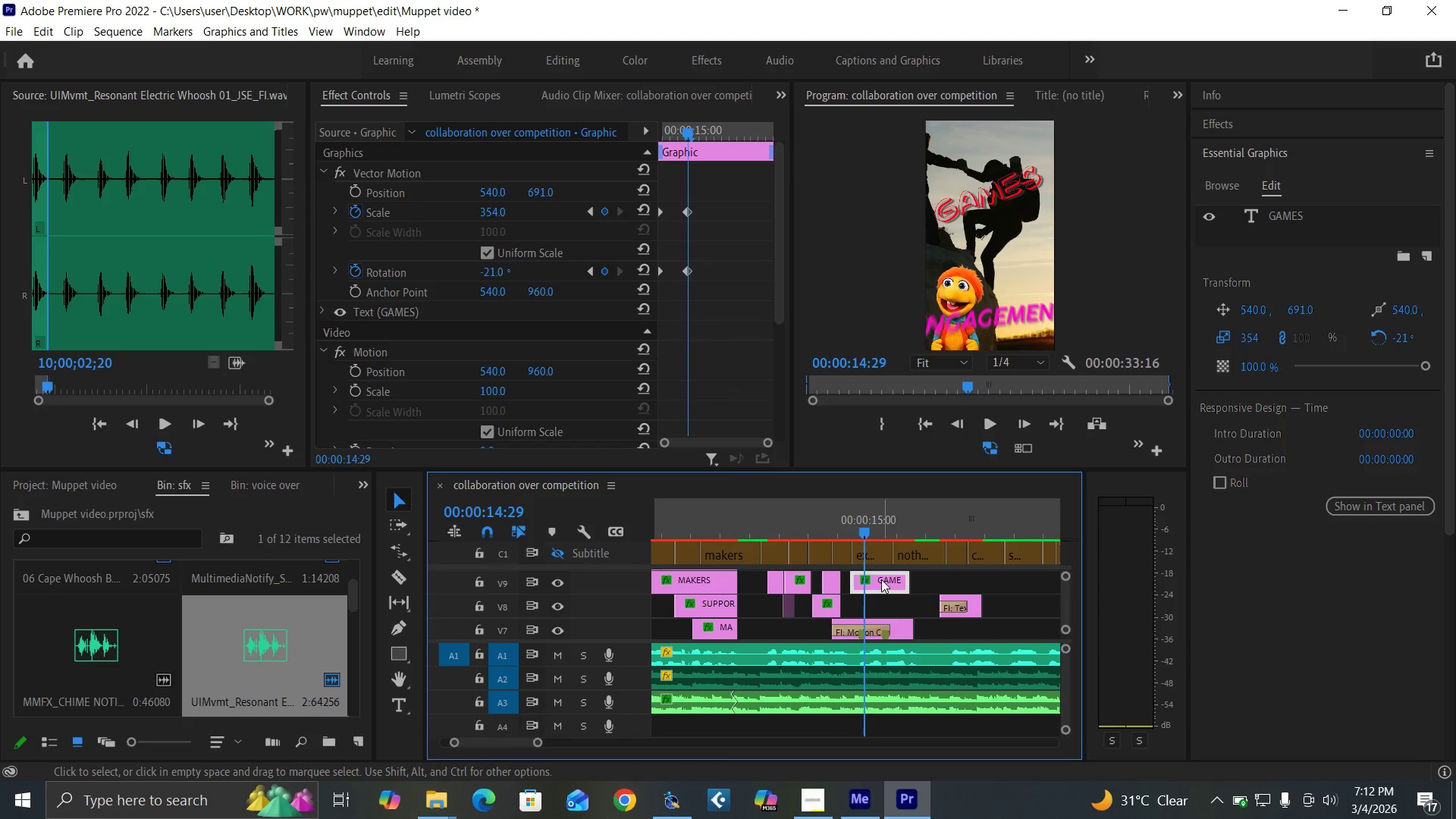 
left_click([881, 582])
 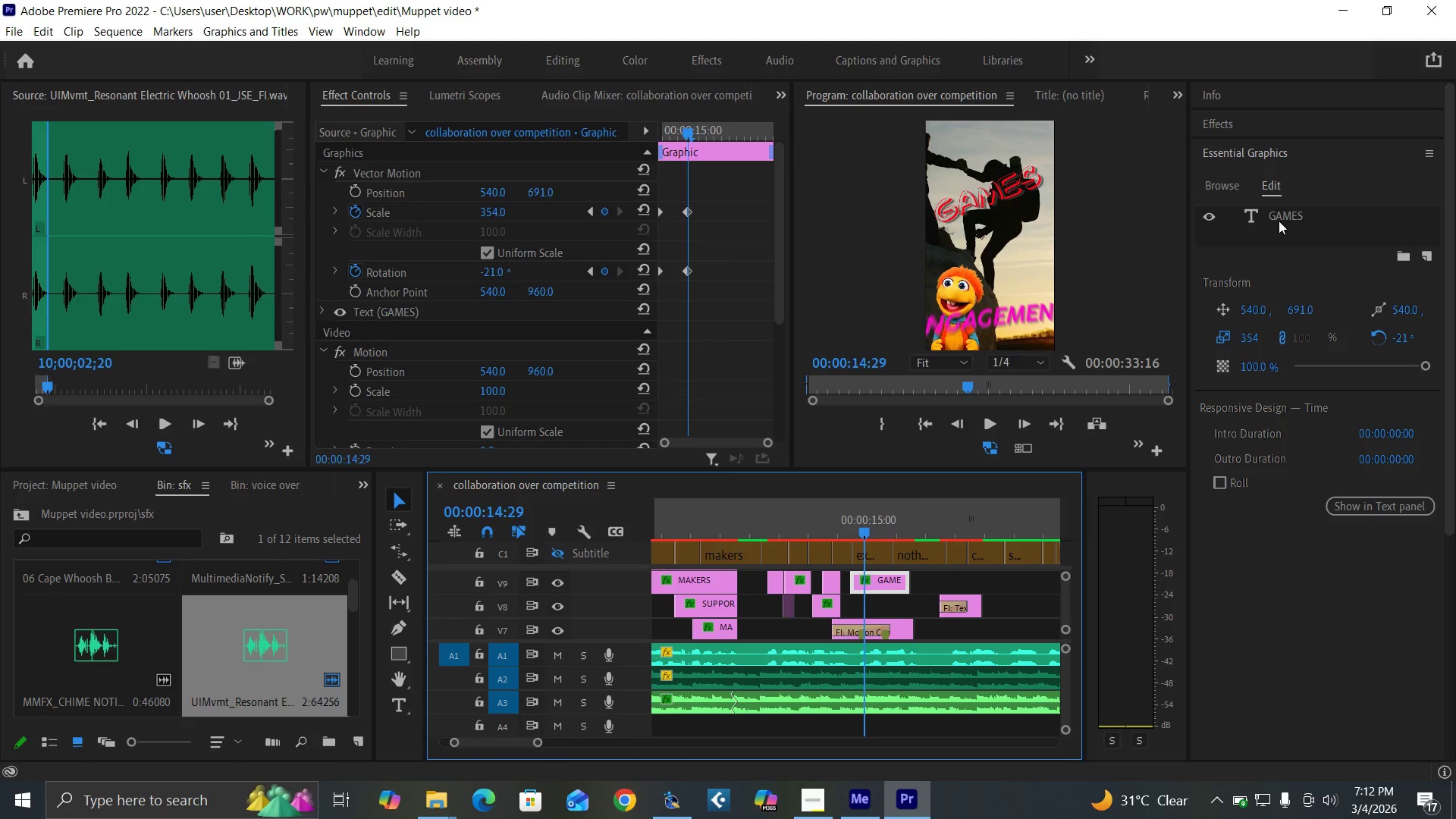 
double_click([1280, 215])
 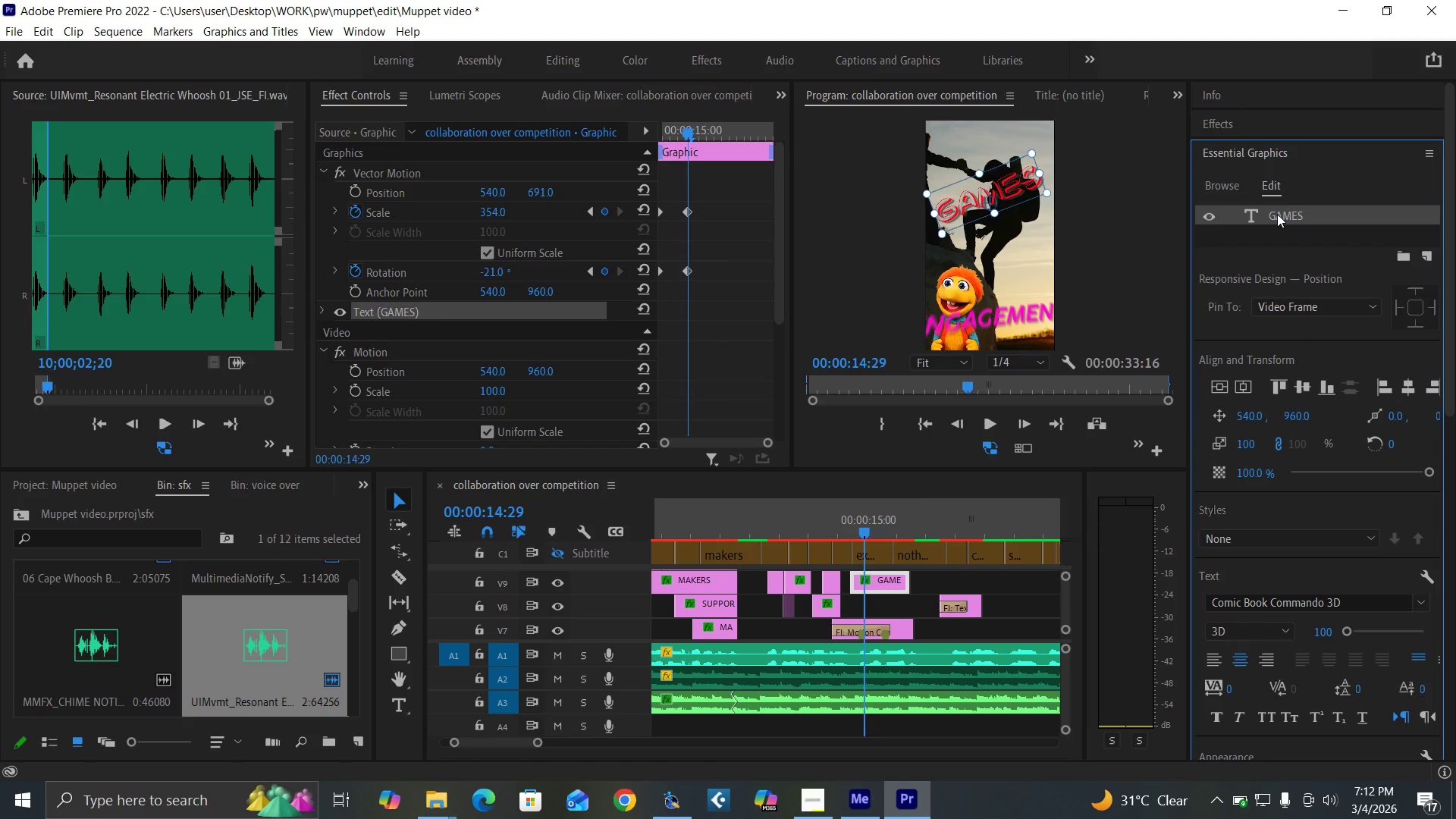 
triple_click([1277, 214])
 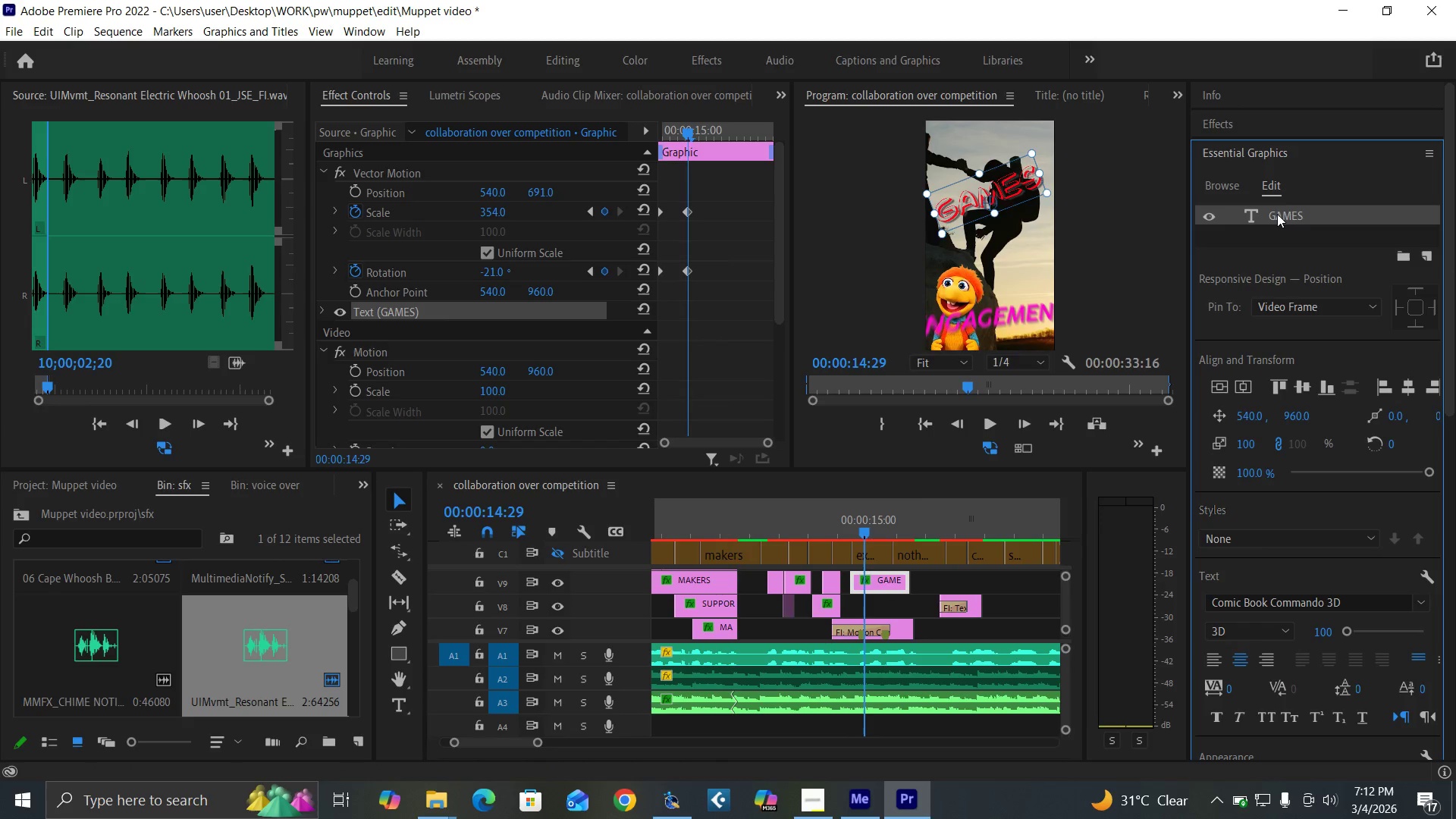 
triple_click([1277, 214])
 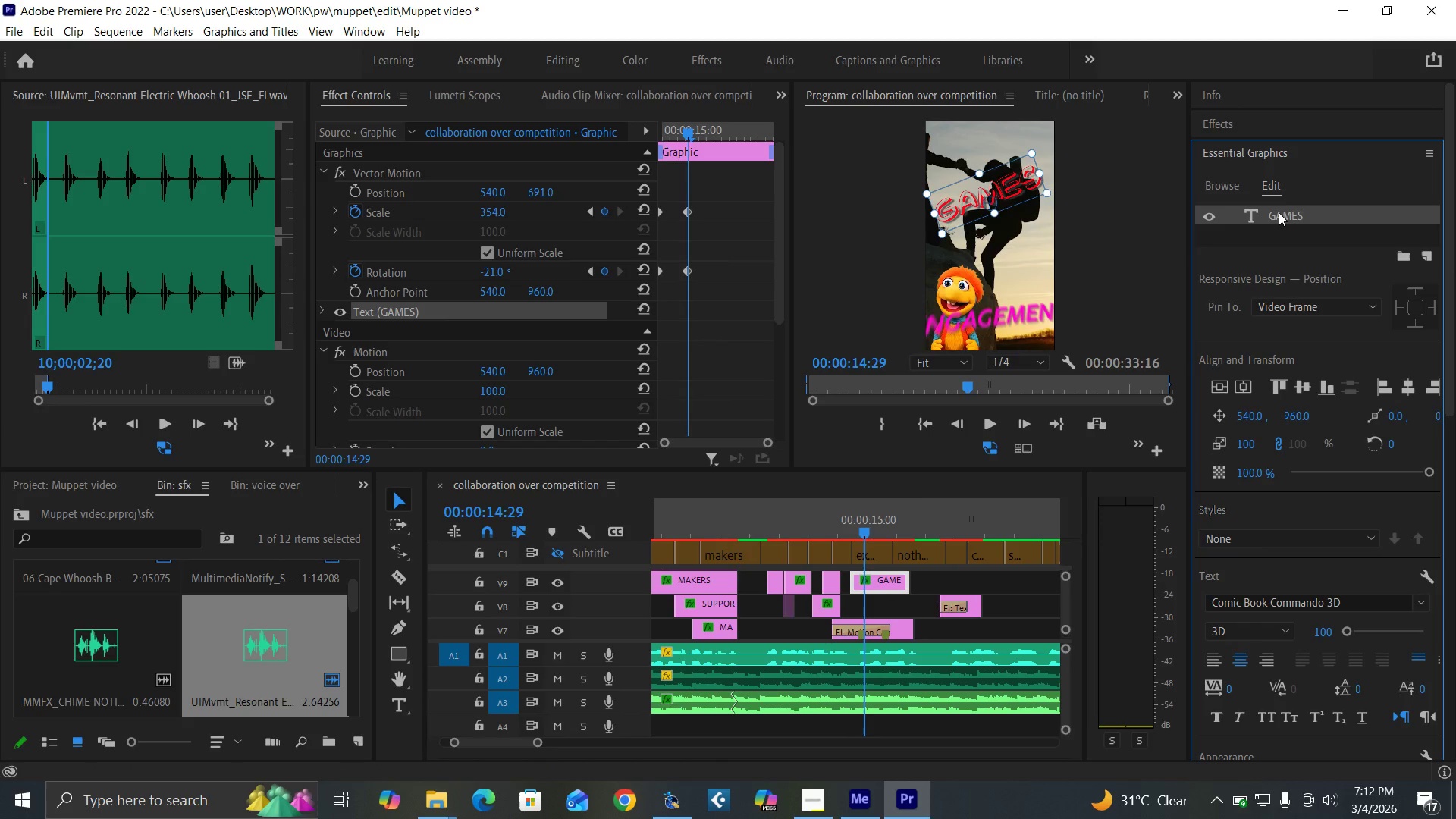 
triple_click([1279, 212])
 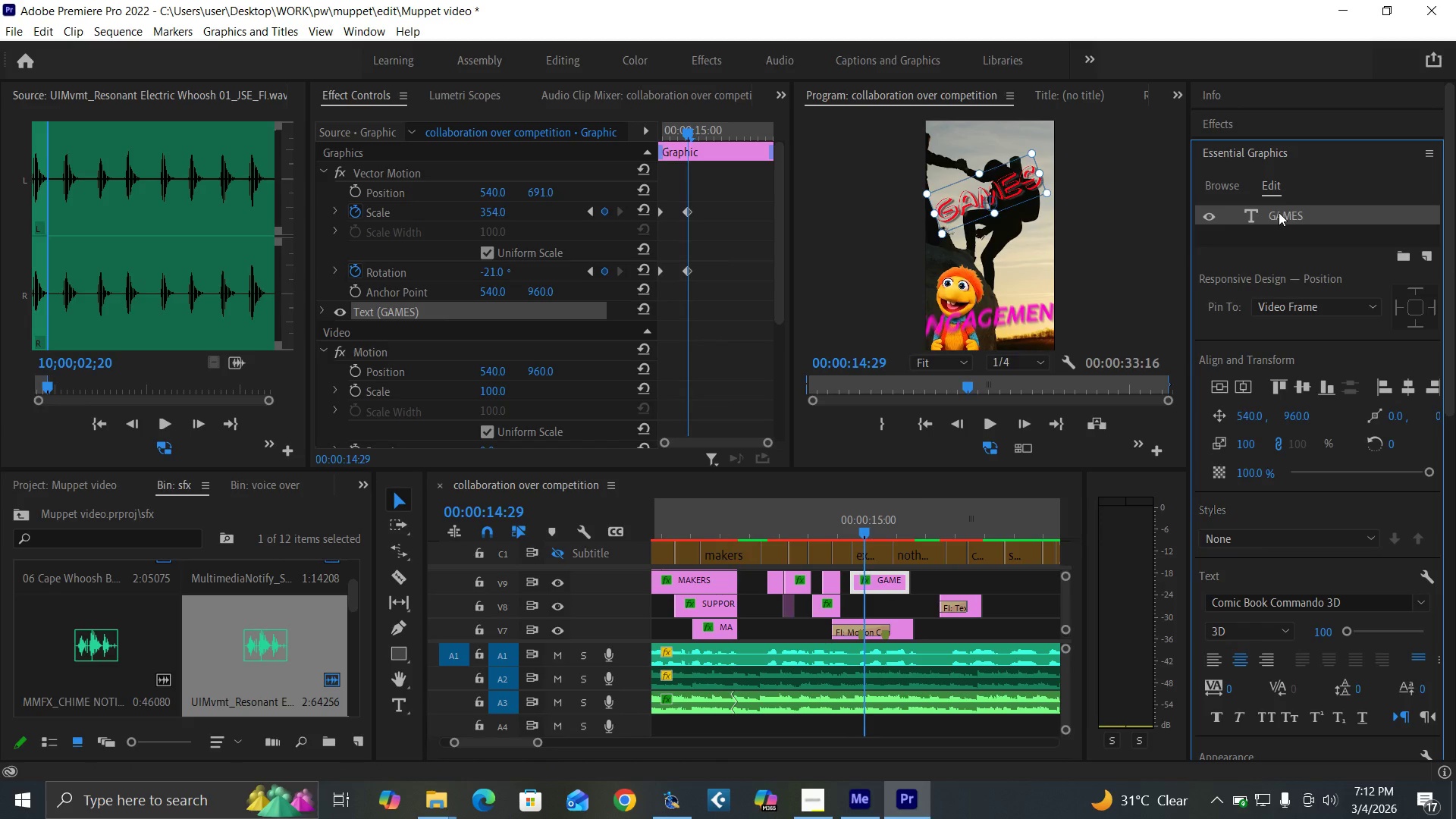 
triple_click([1279, 212])
 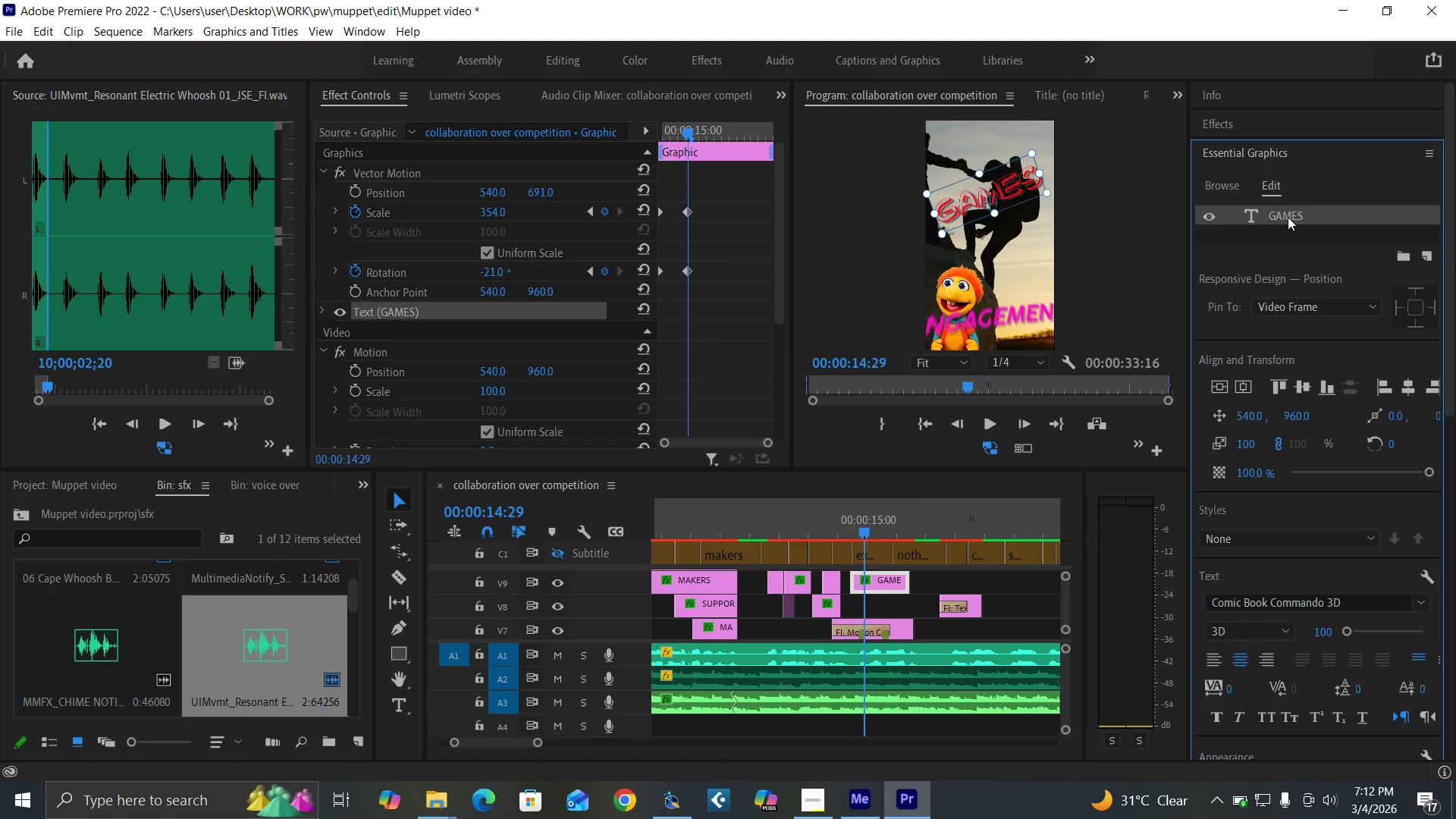 
triple_click([1288, 217])
 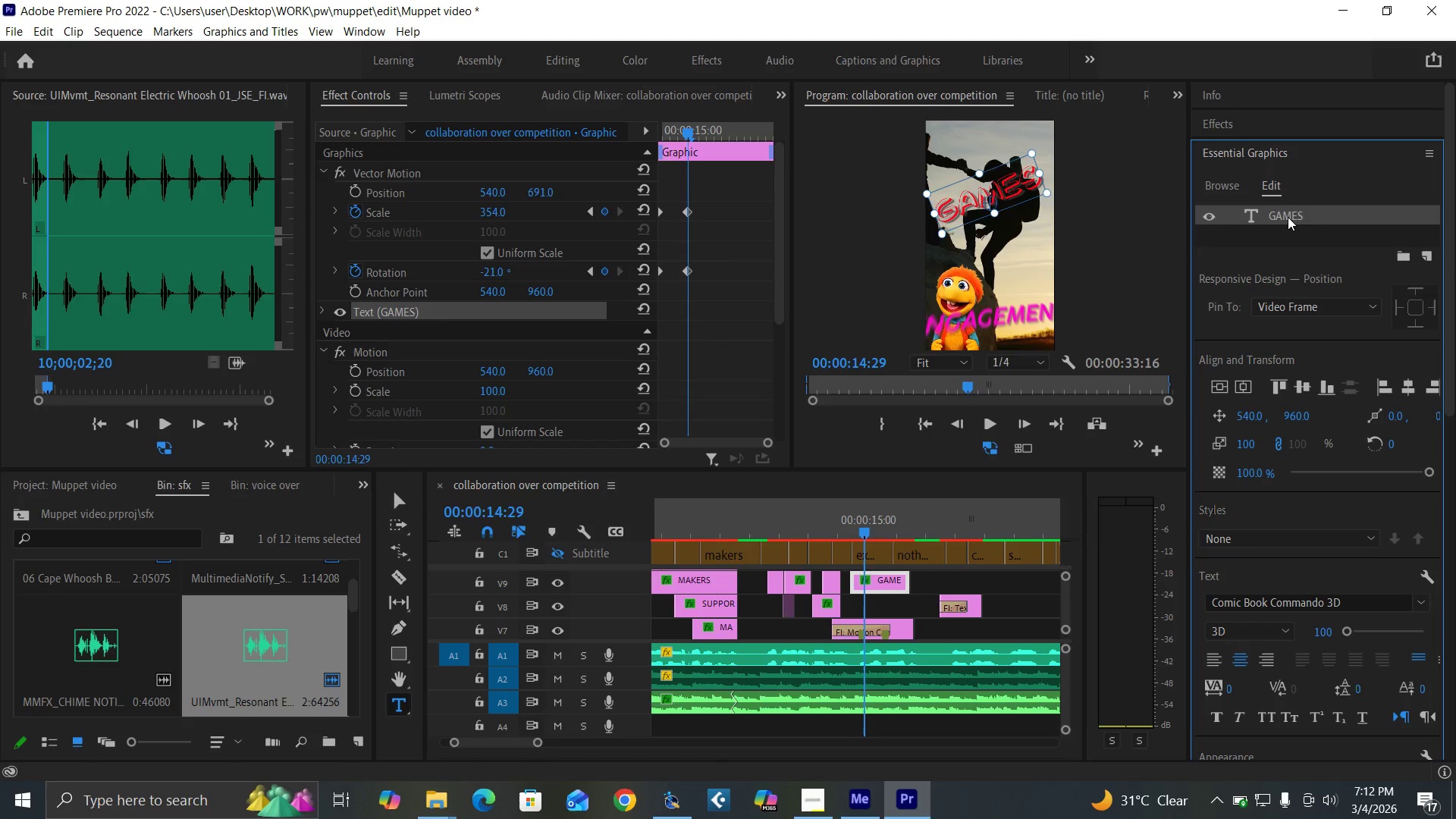 
triple_click([1288, 217])
 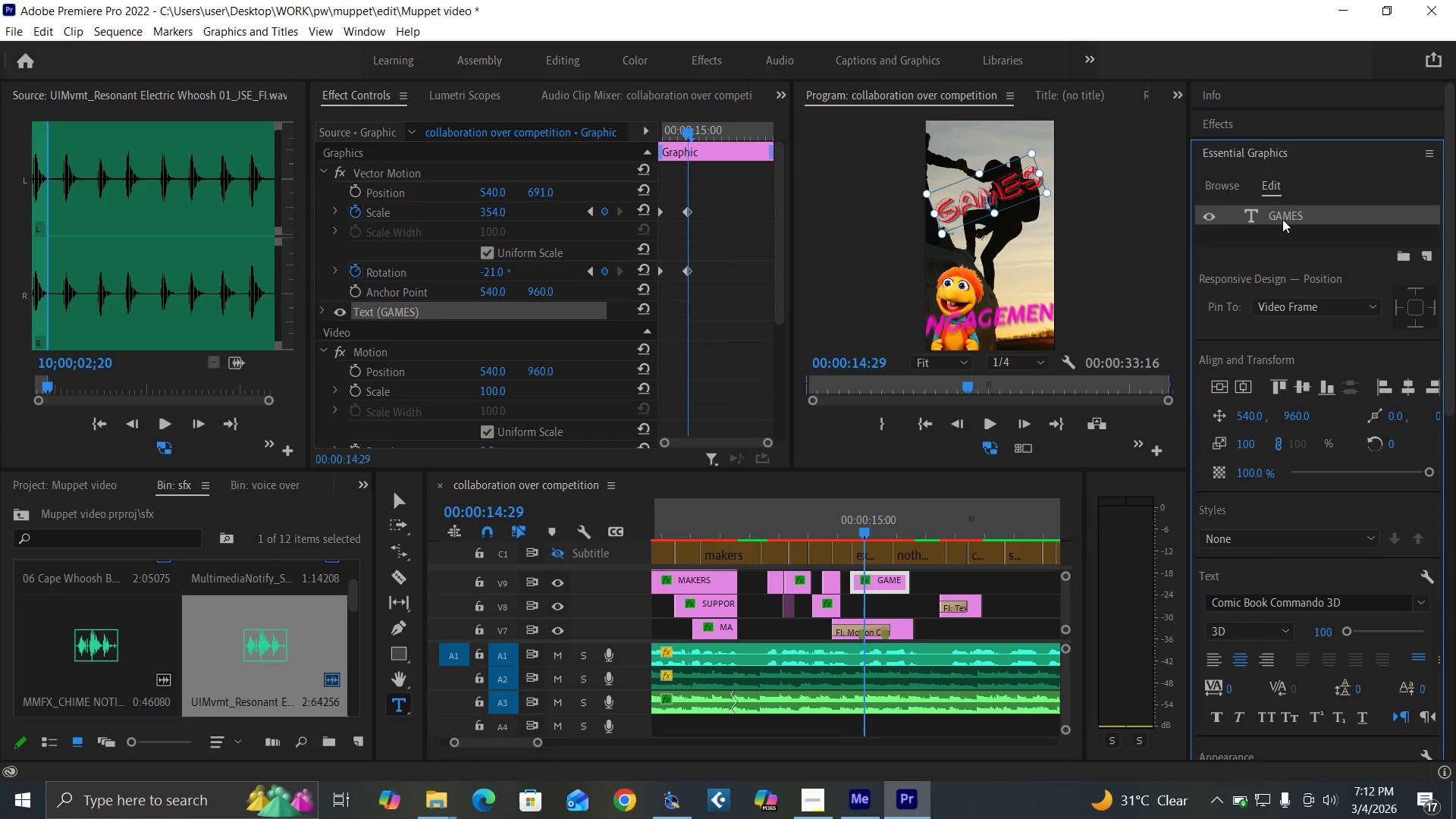 
key(Control+S)
 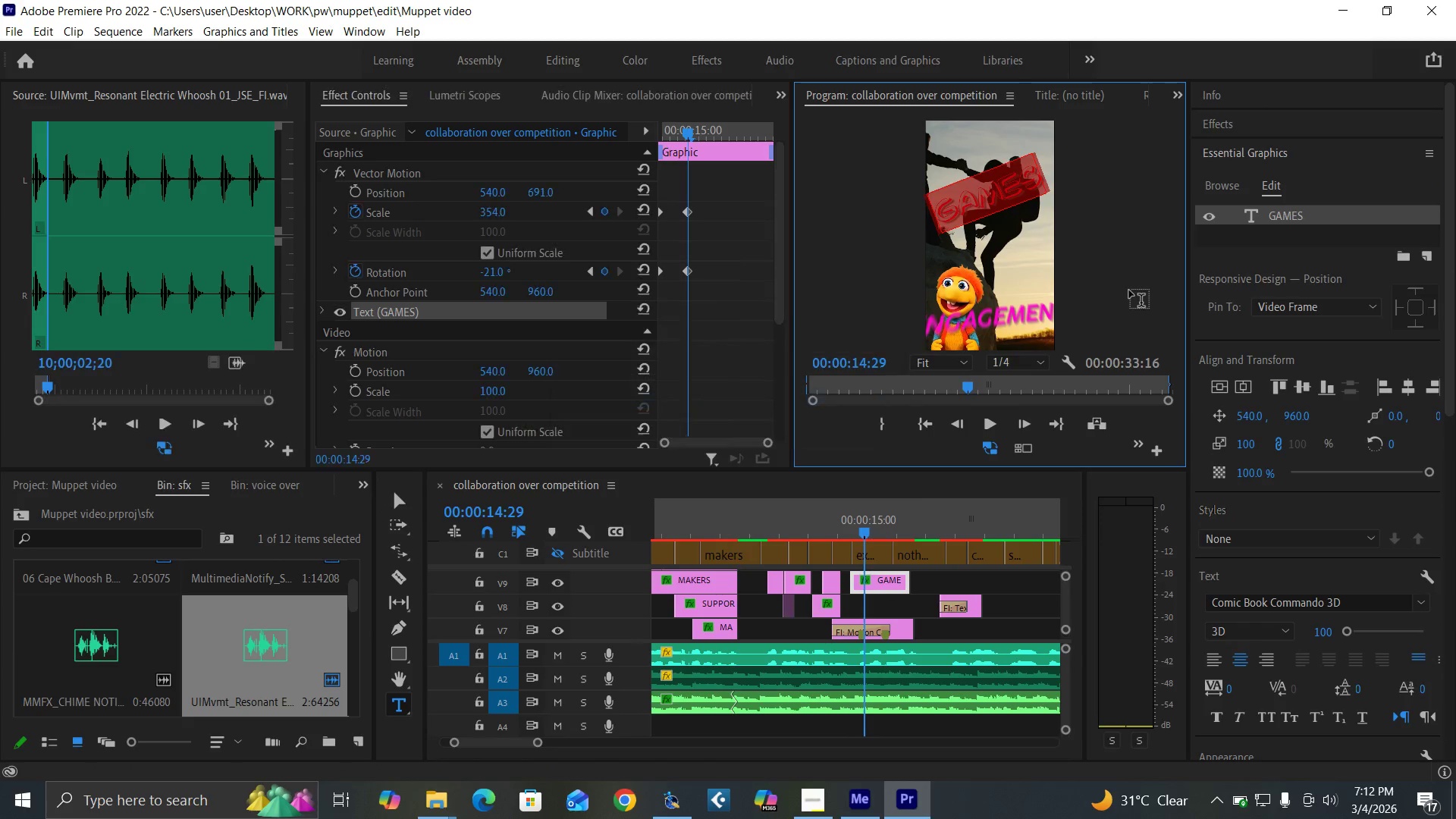 
type(EXACTLY)
 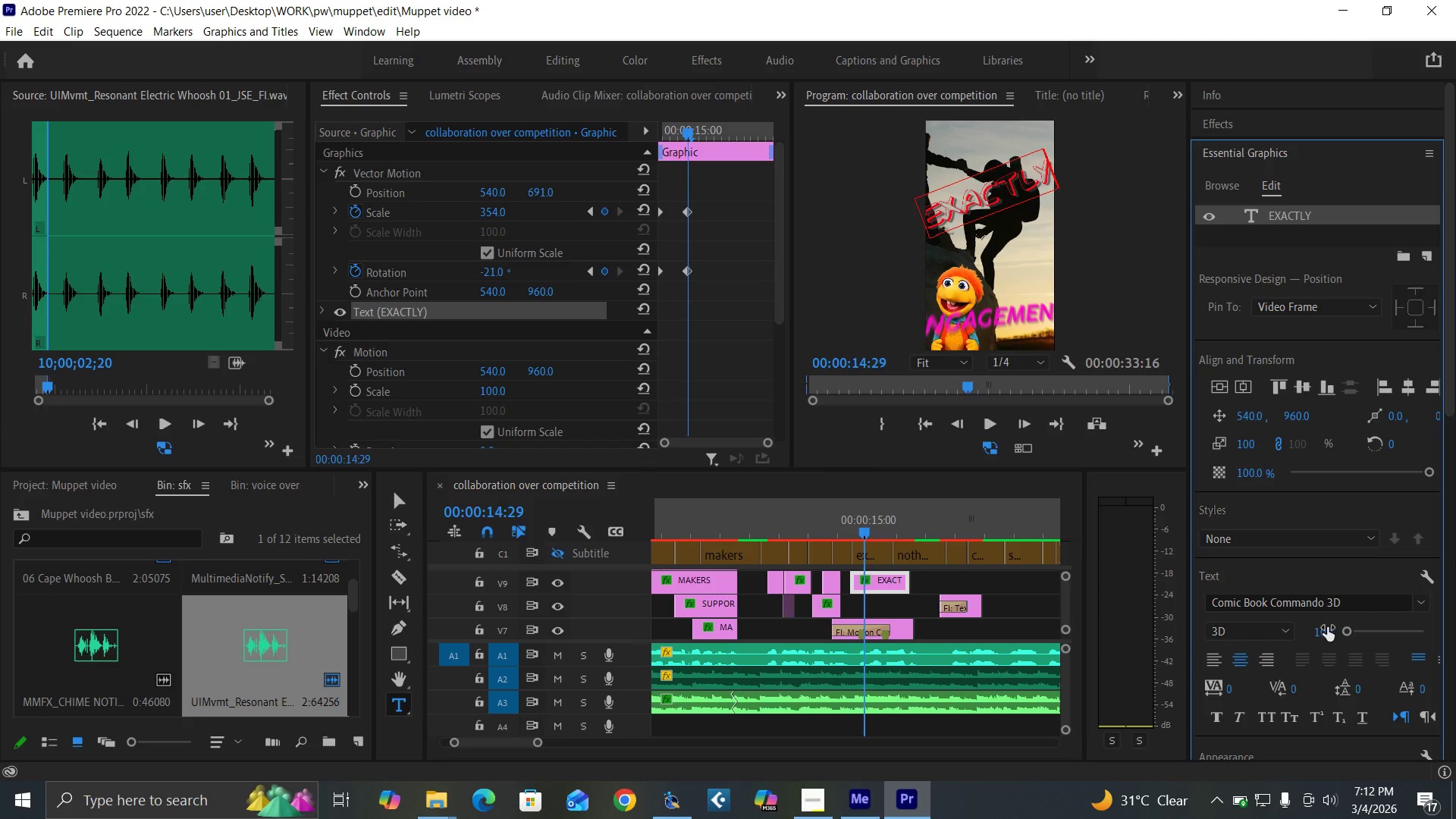 
wait(7.67)
 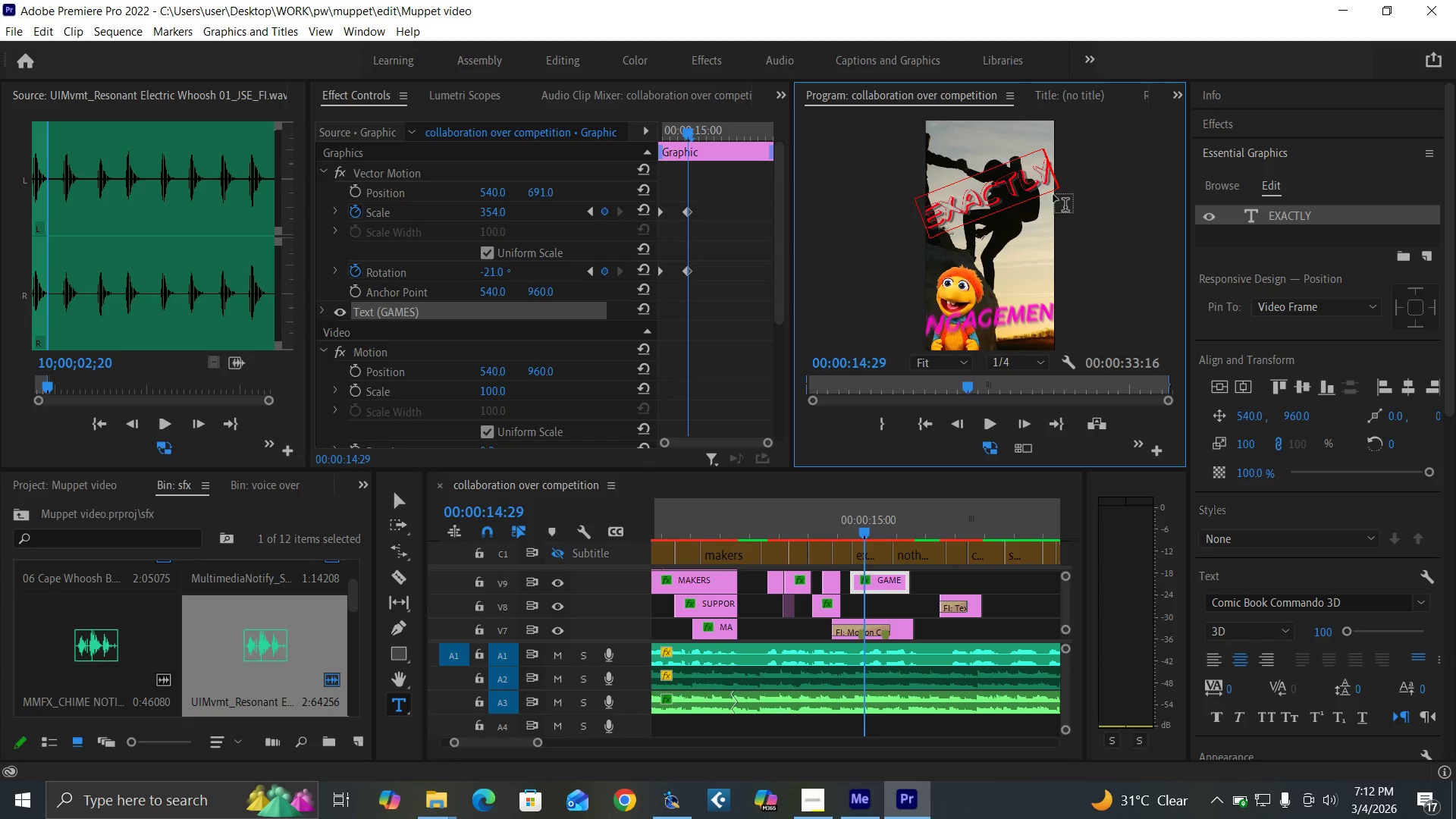 
left_click([873, 529])
 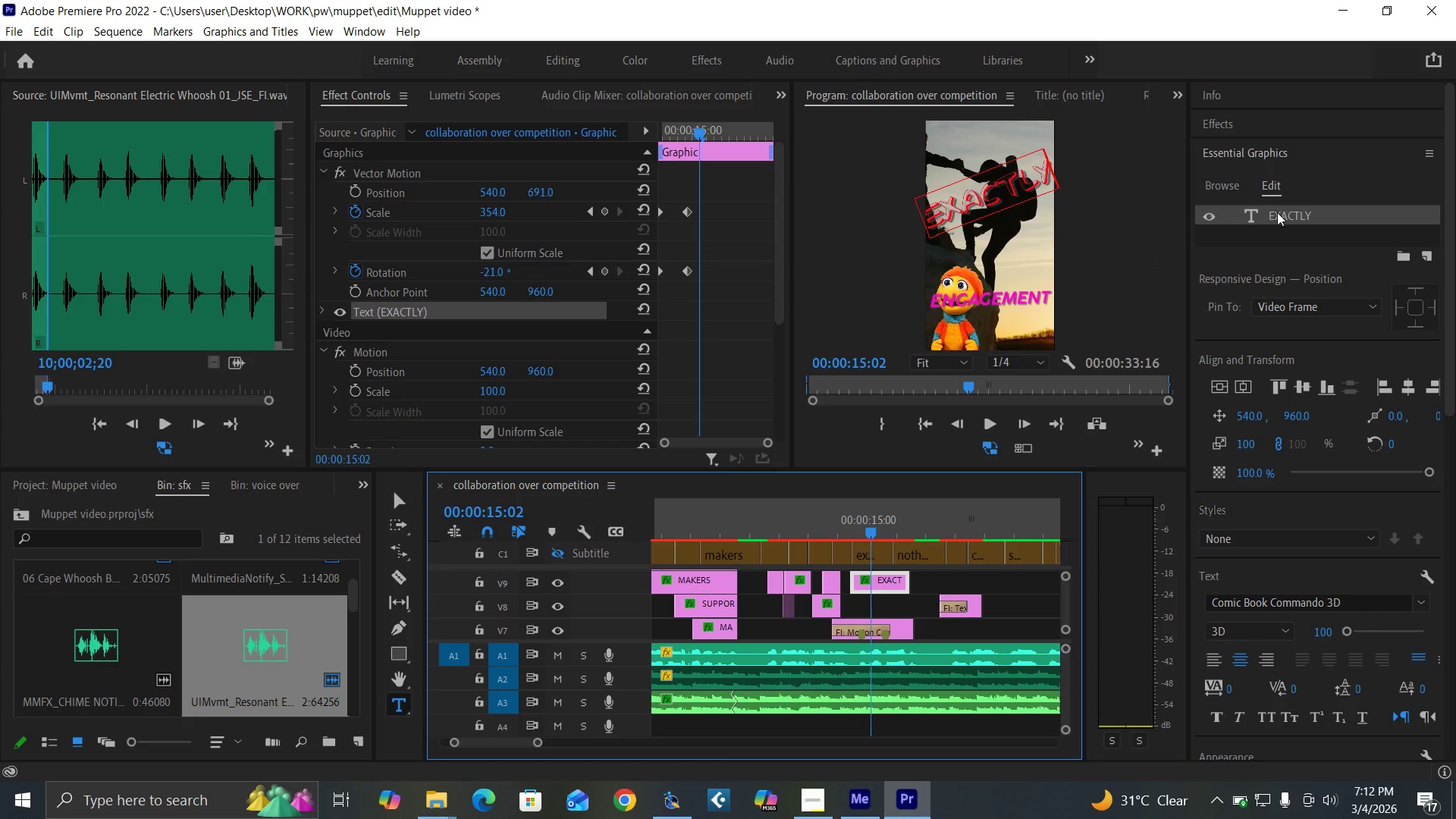 
left_click([1279, 215])
 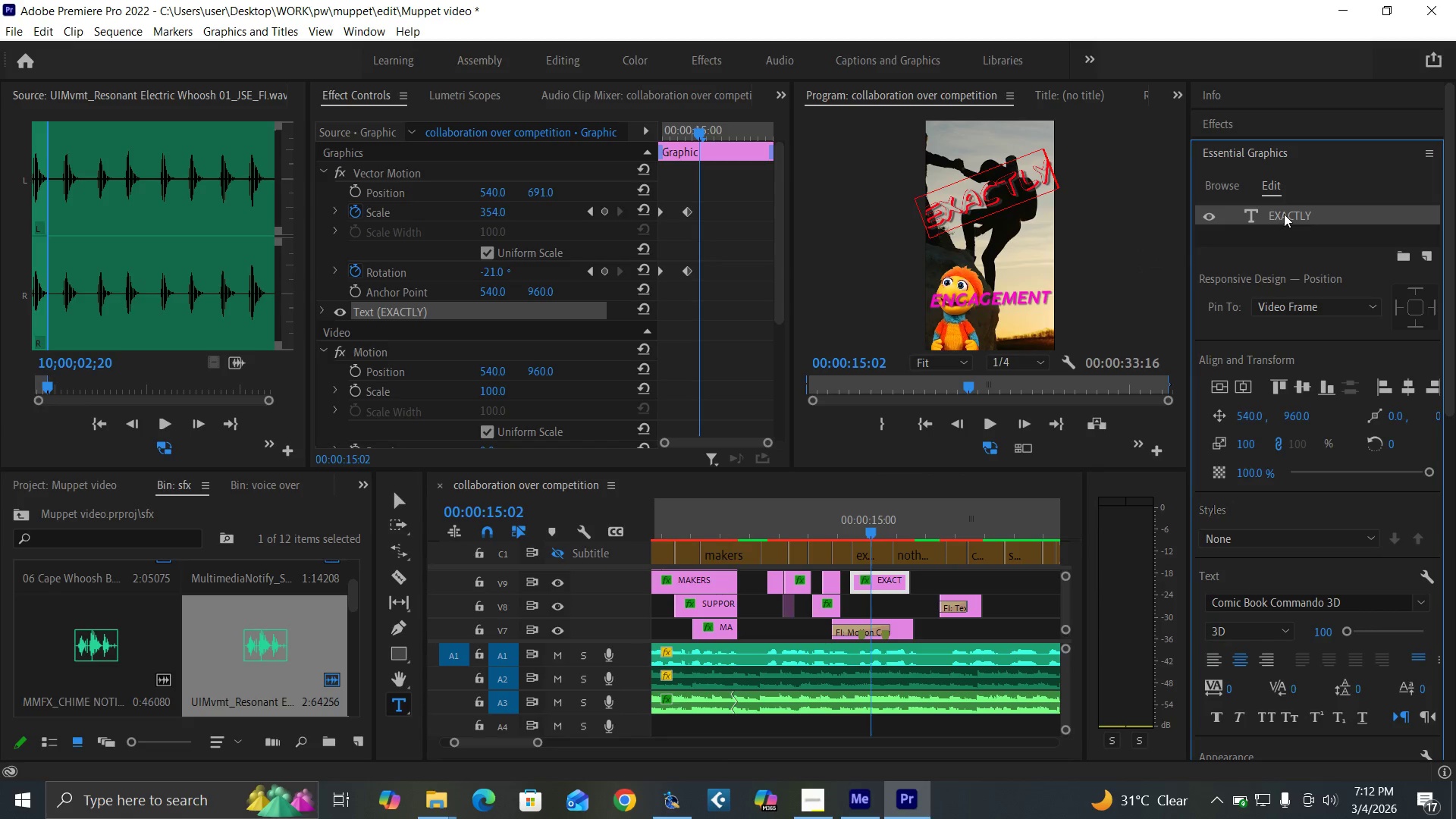 
left_click([1284, 214])
 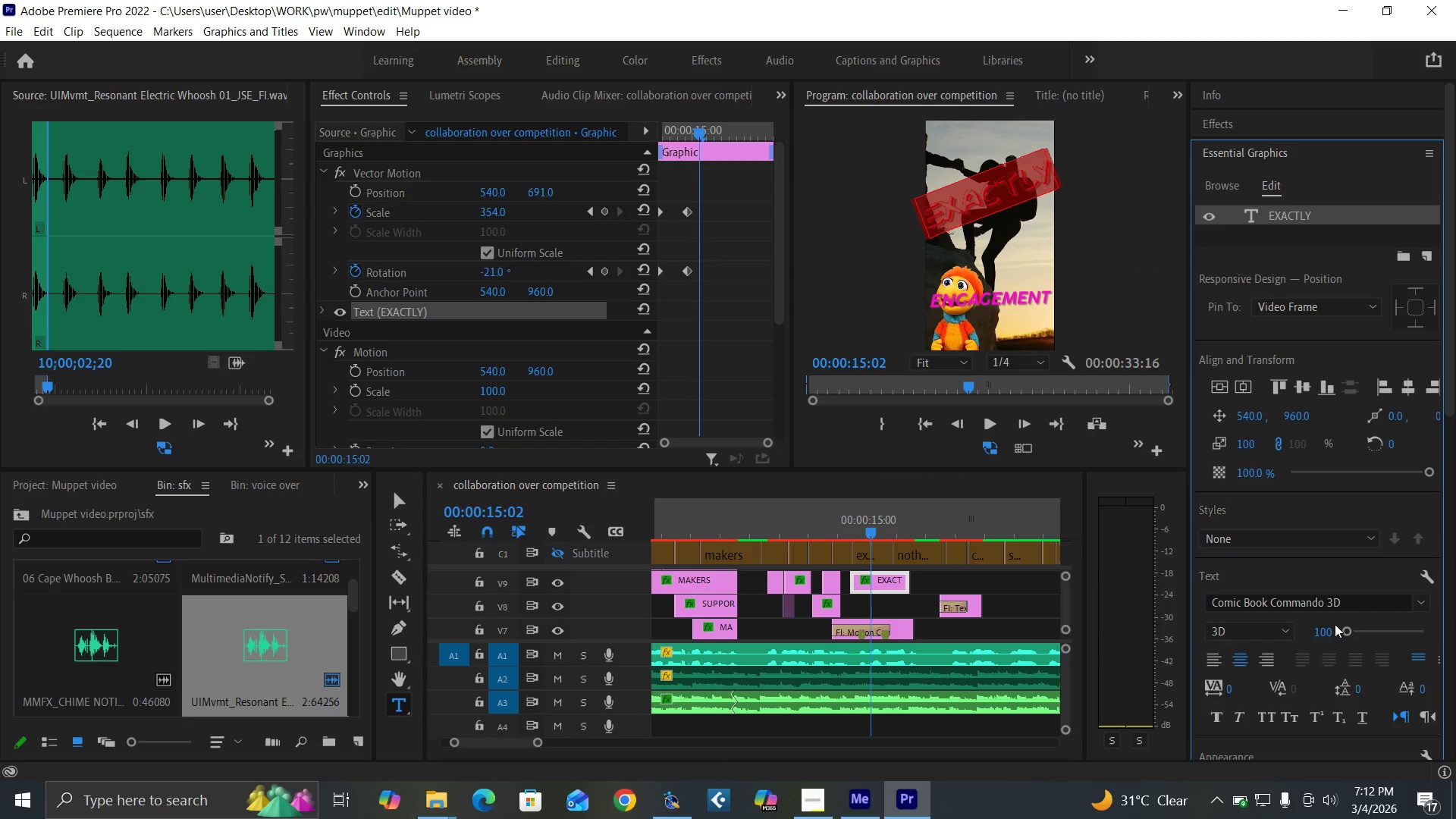 
left_click([1325, 635])
 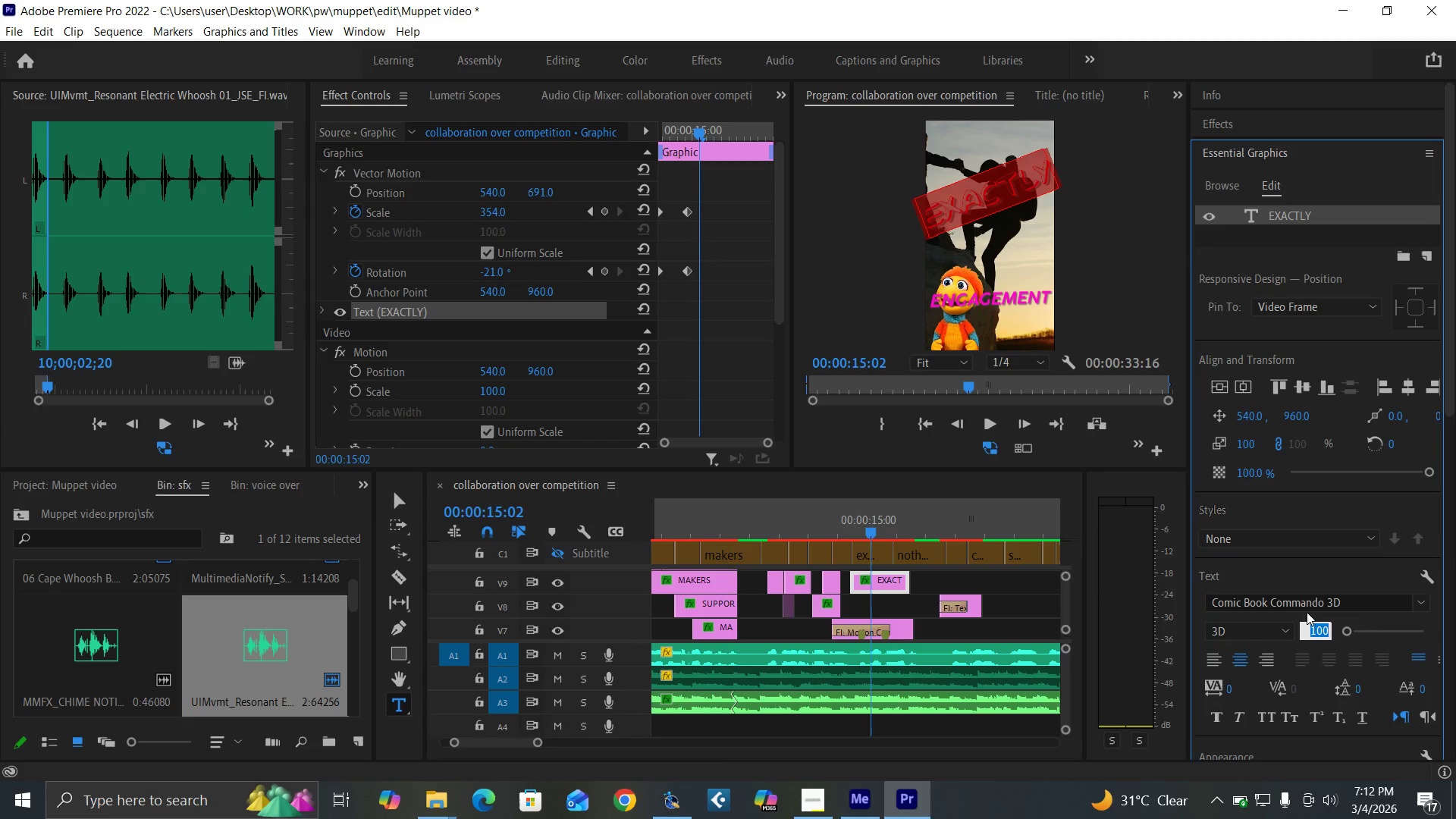 
type(90)
 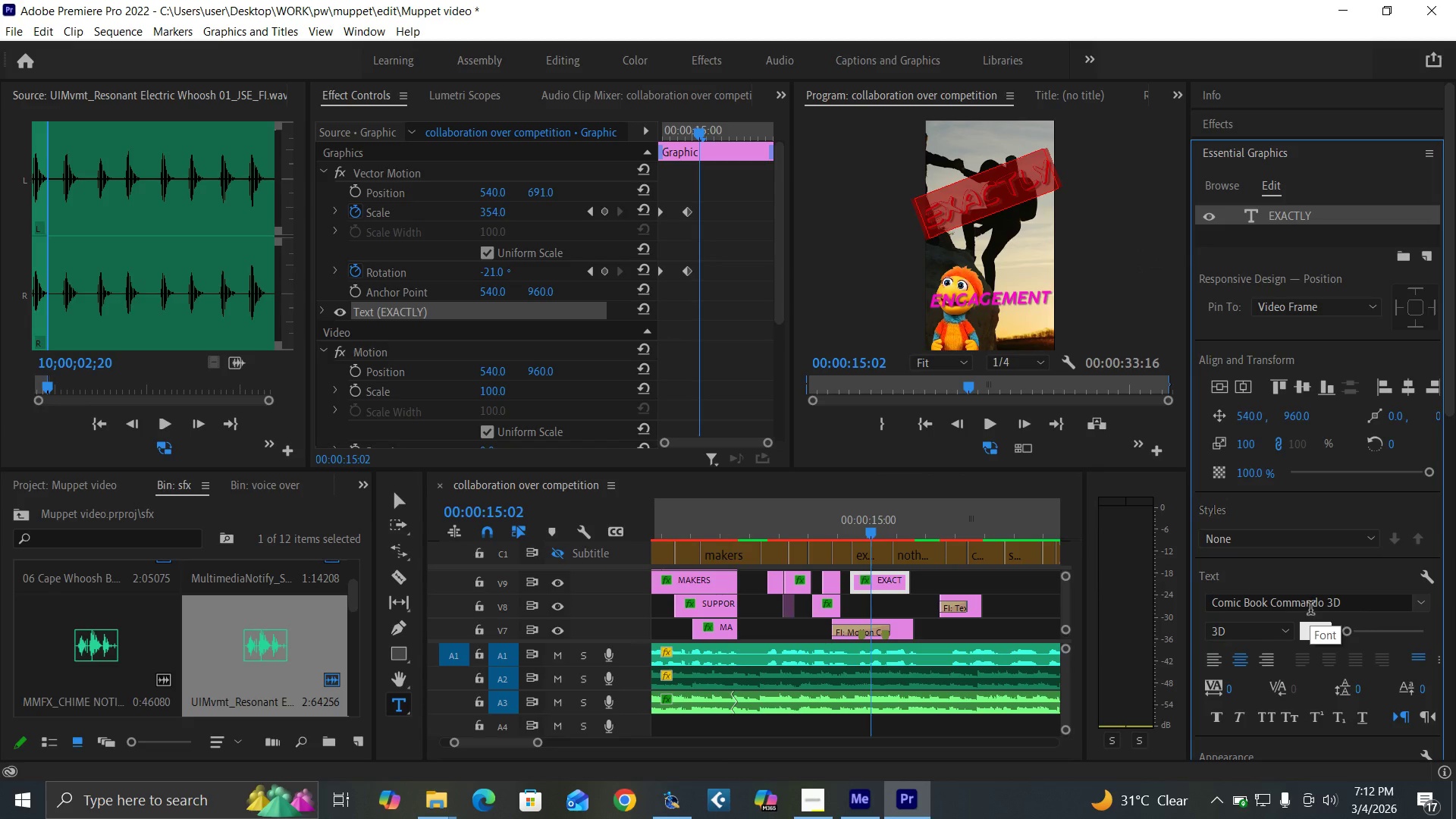 
key(Enter)
 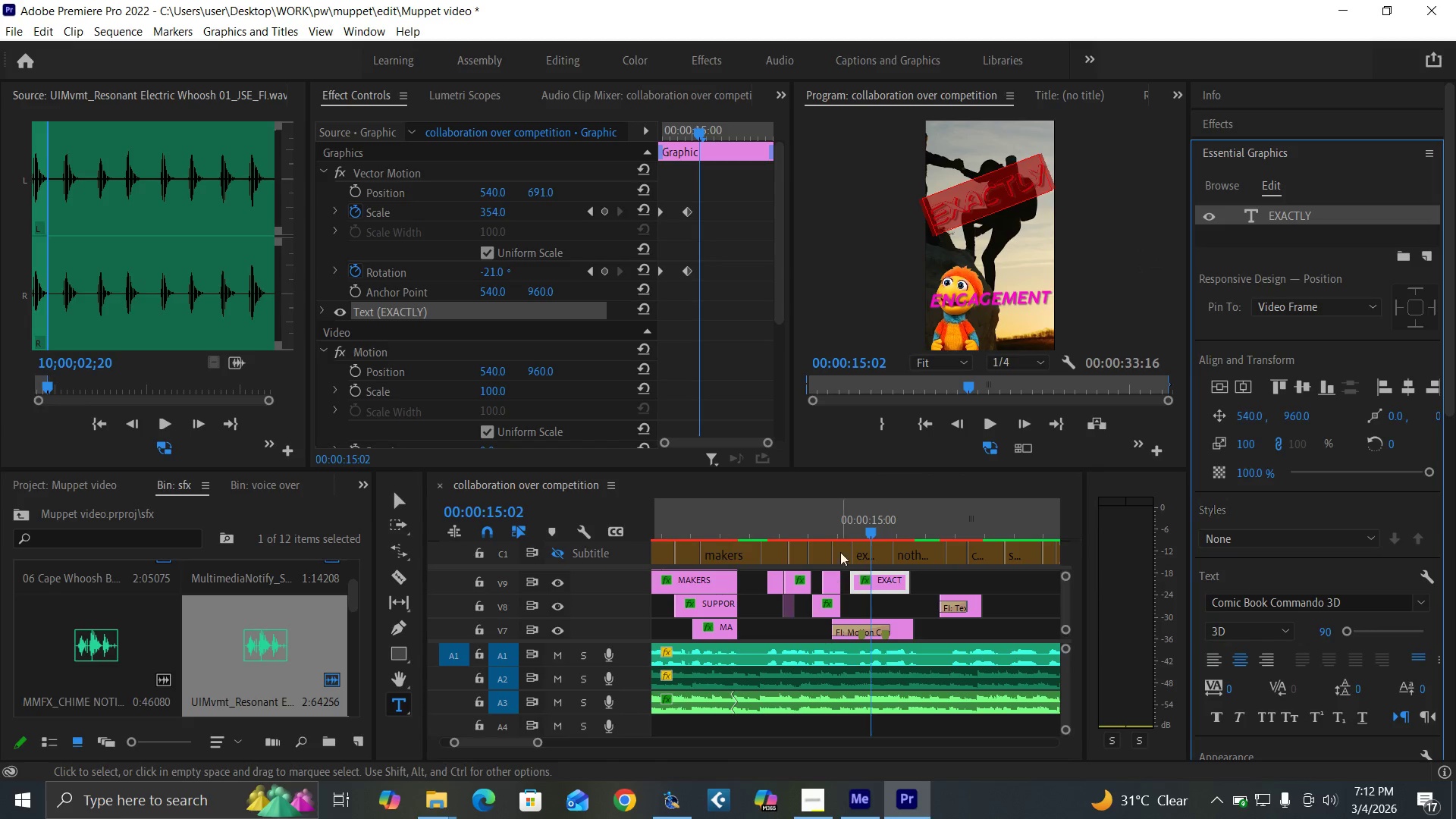 
left_click([770, 525])
 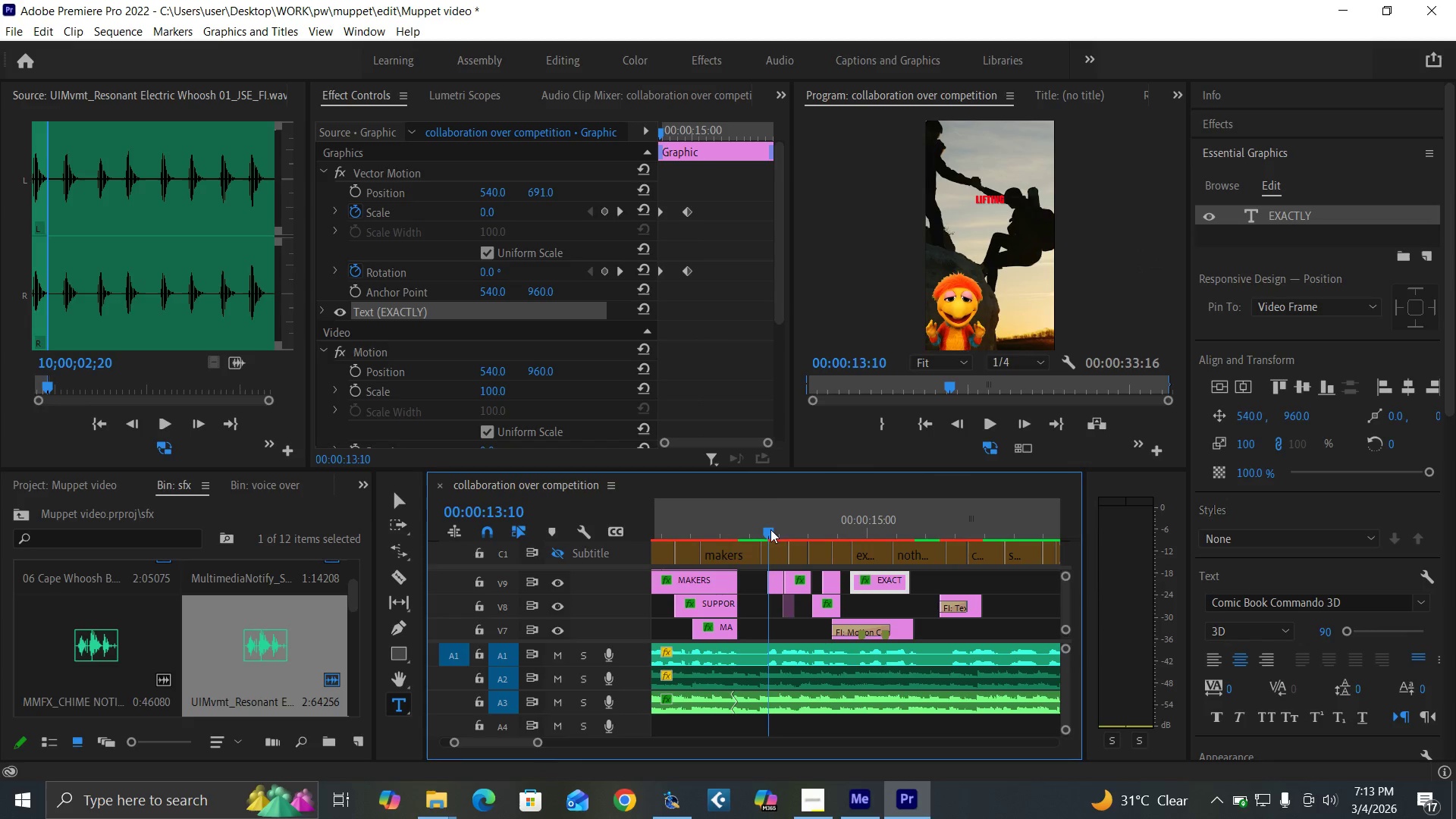 
key(Space)
 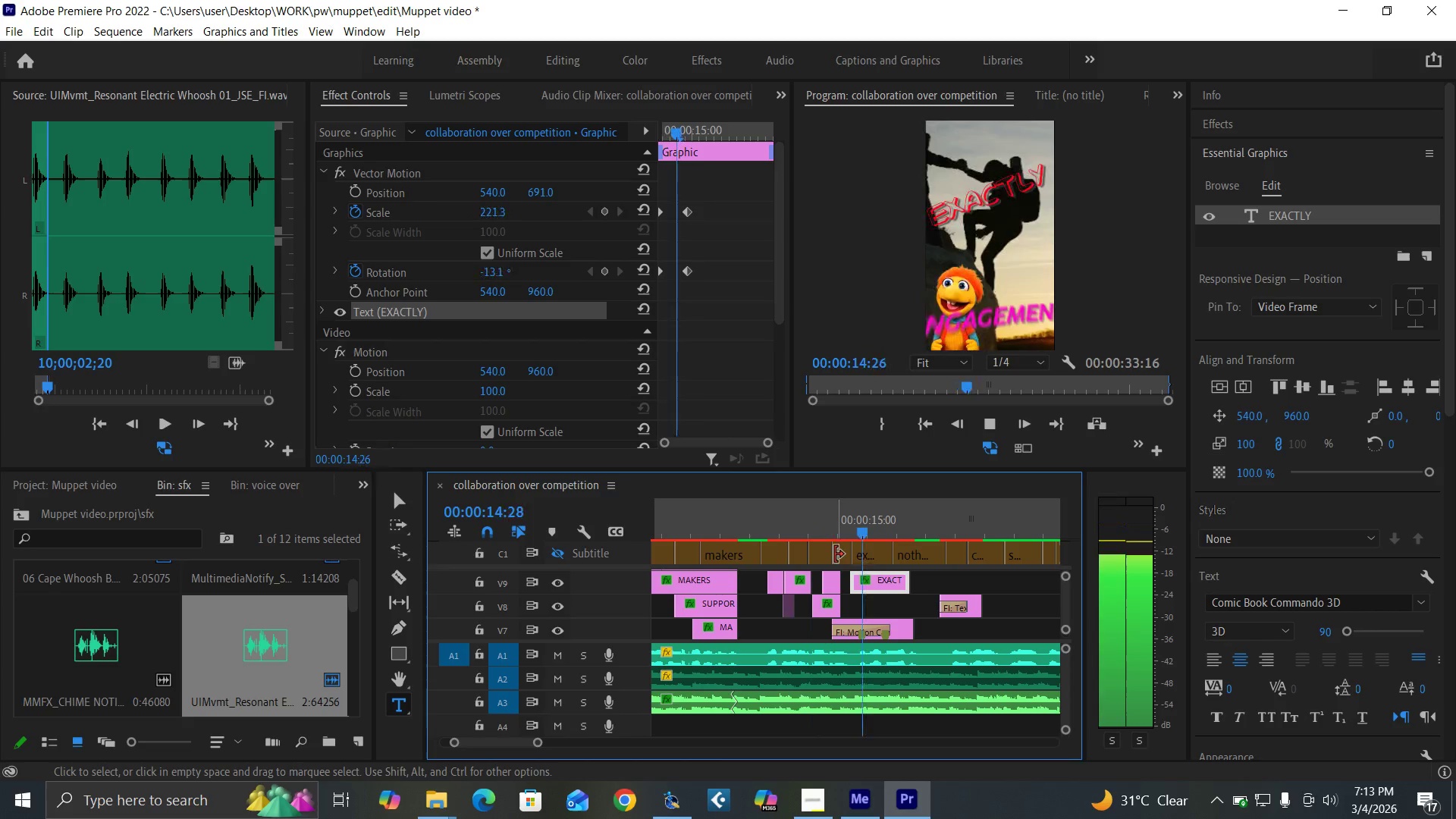 
key(Space)
 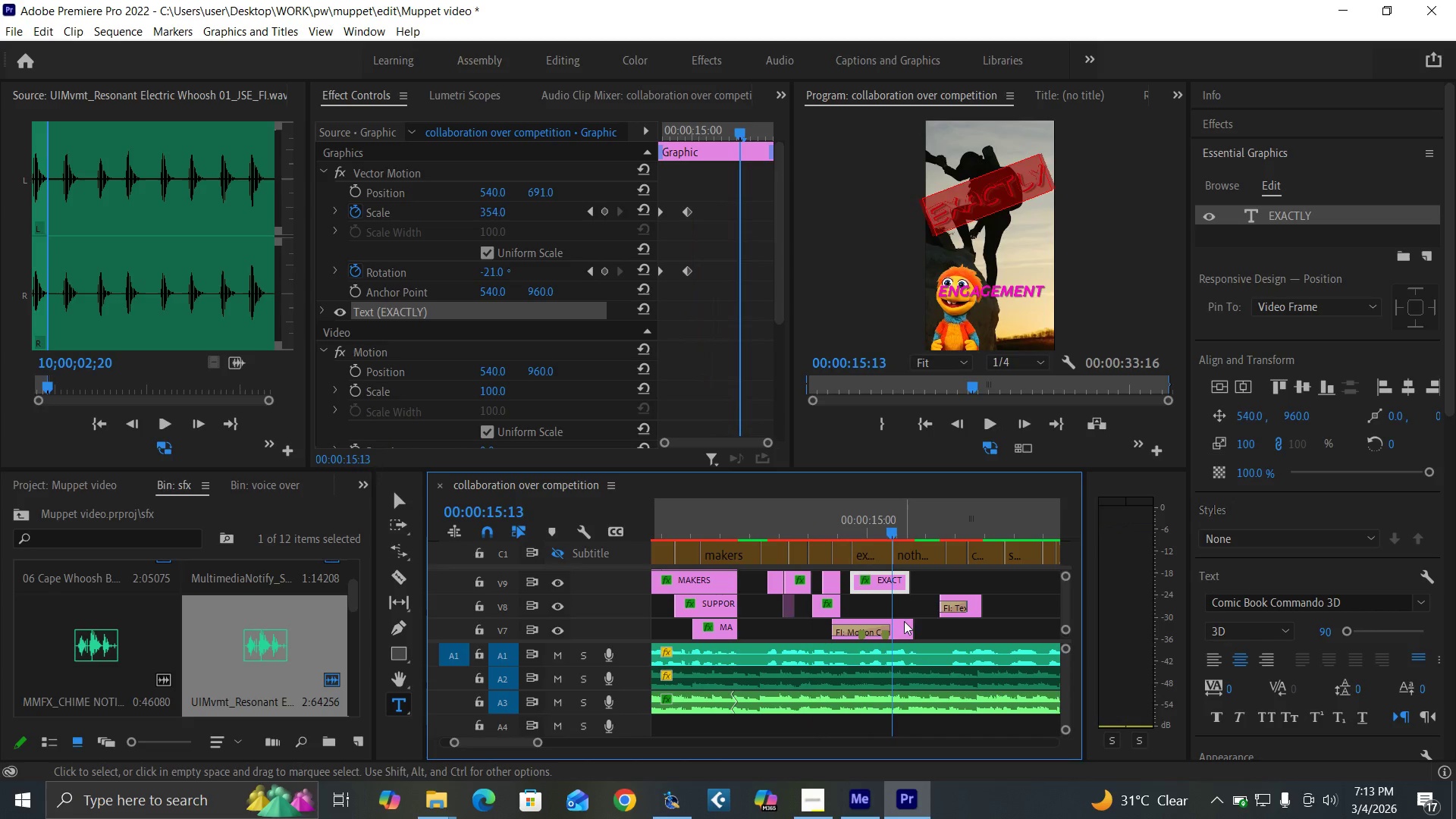 
left_click([905, 626])
 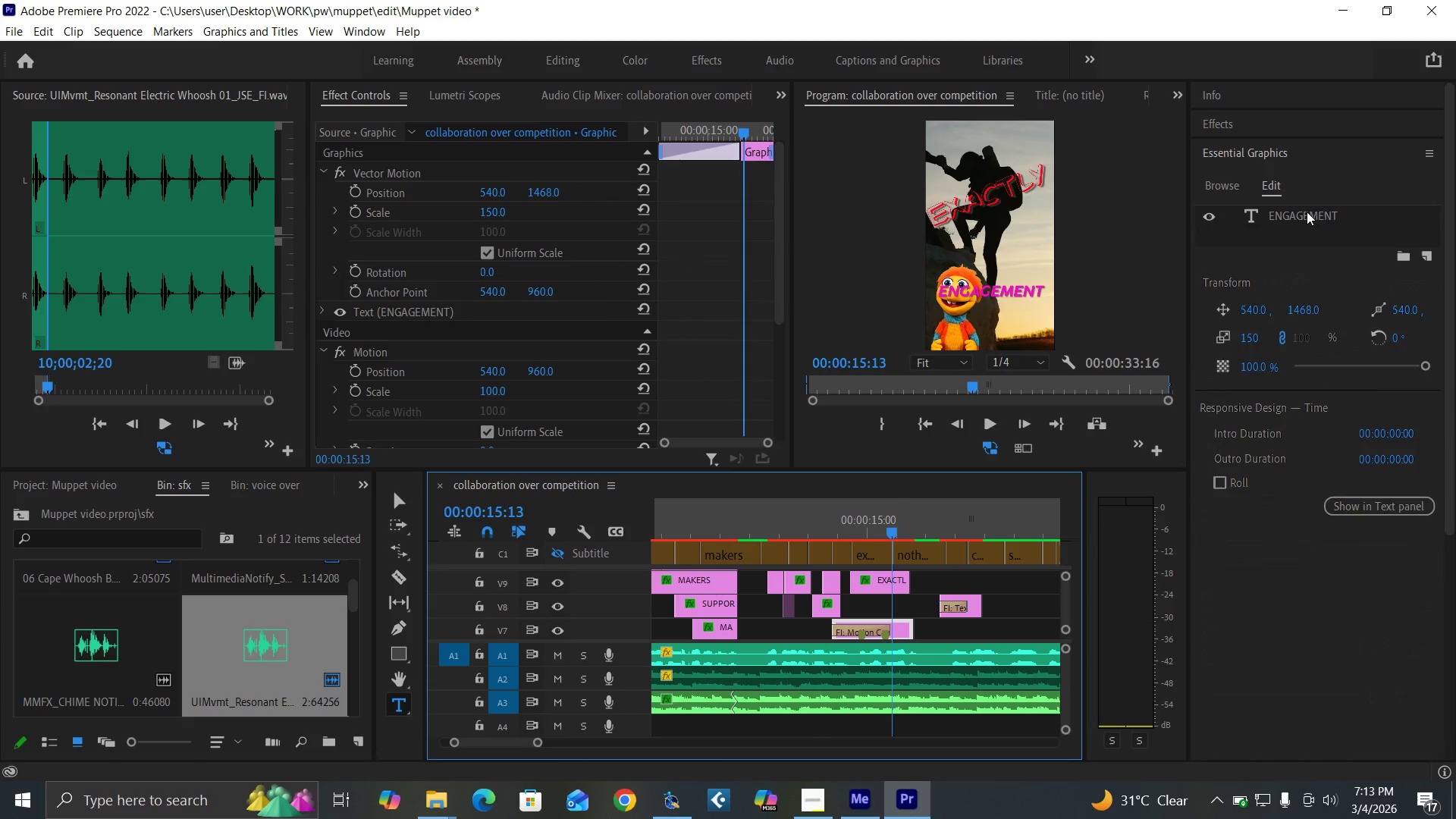 
double_click([1307, 212])
 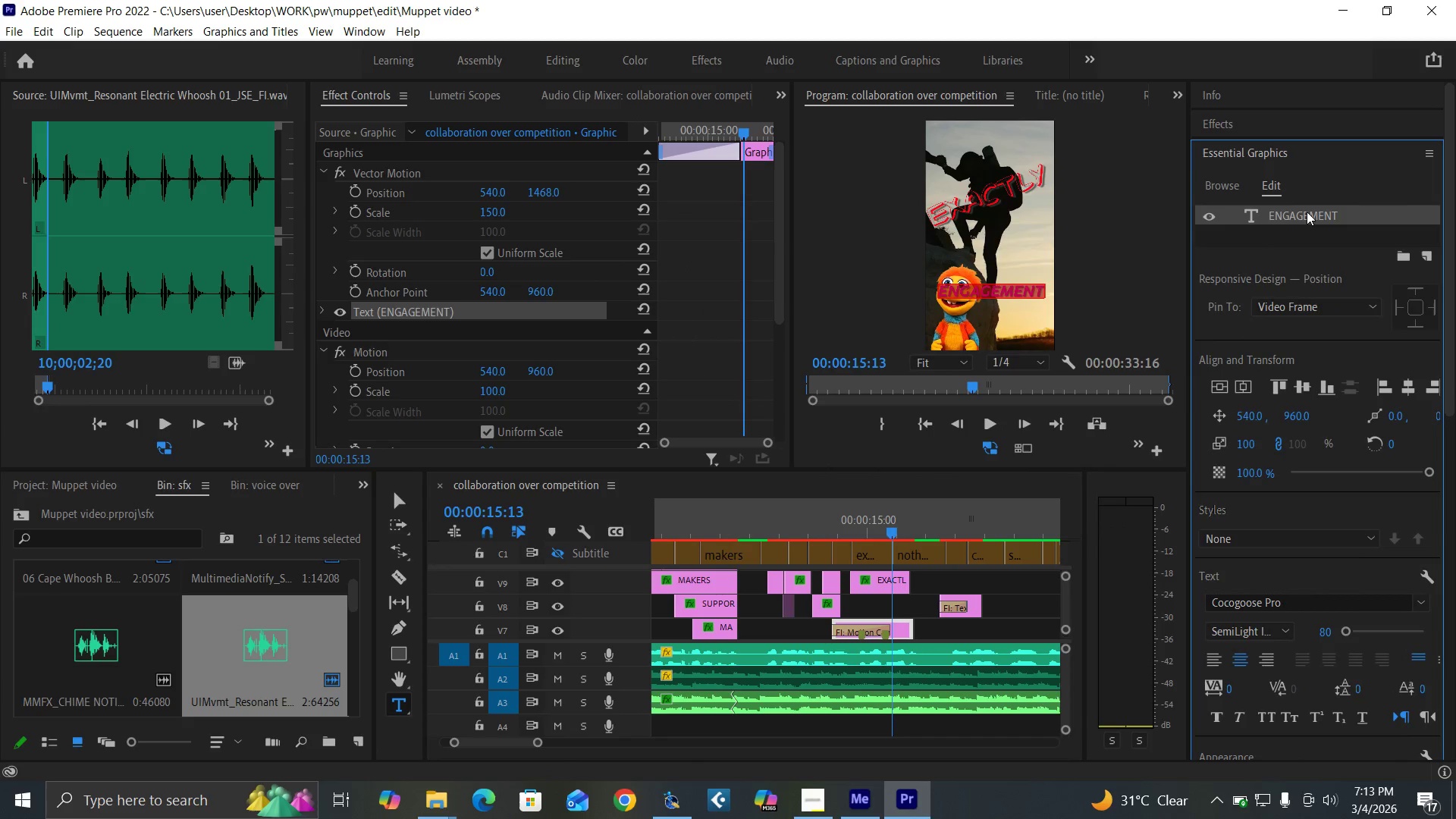 
double_click([1307, 212])
 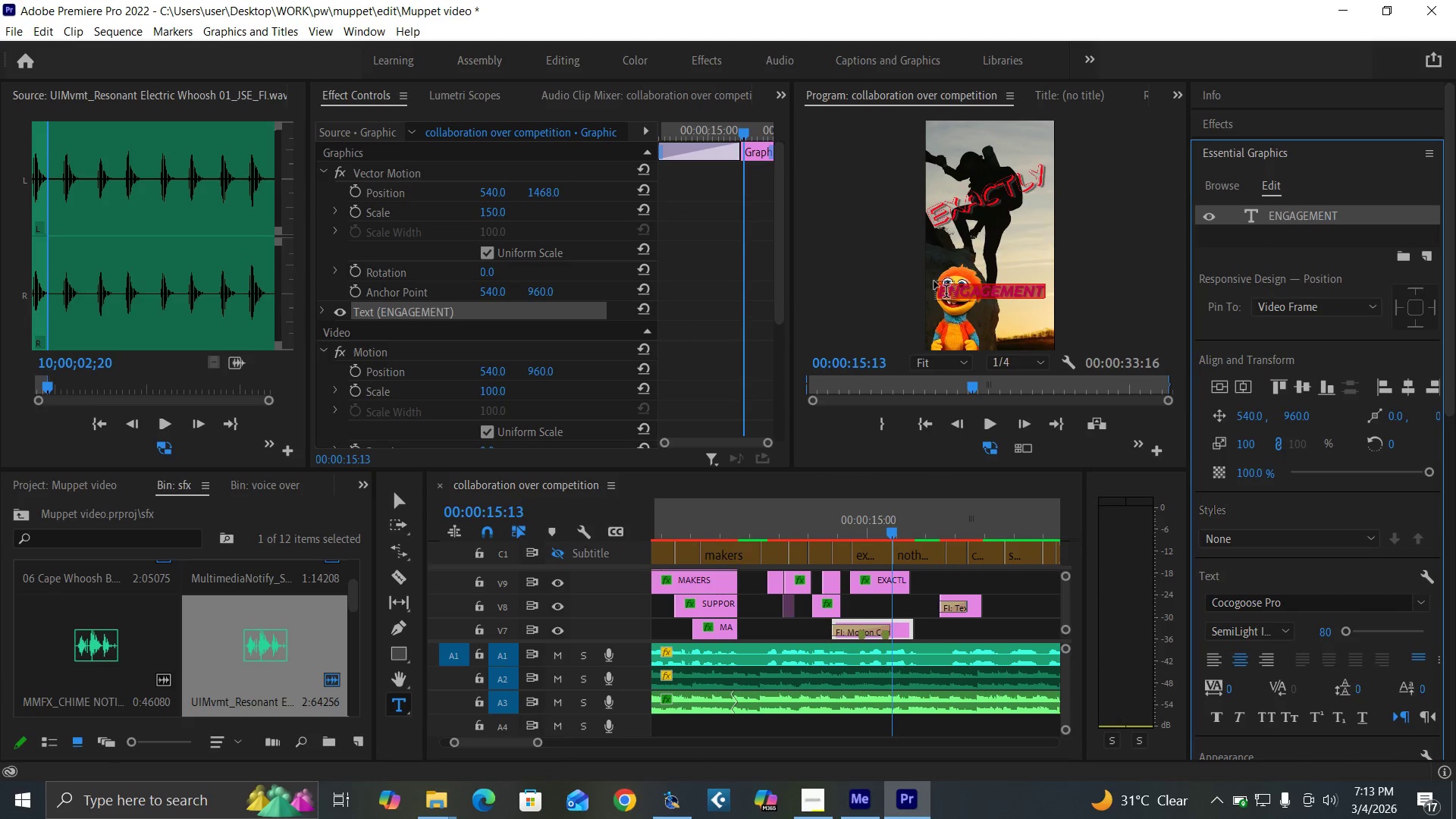 
type(NOTHING)
 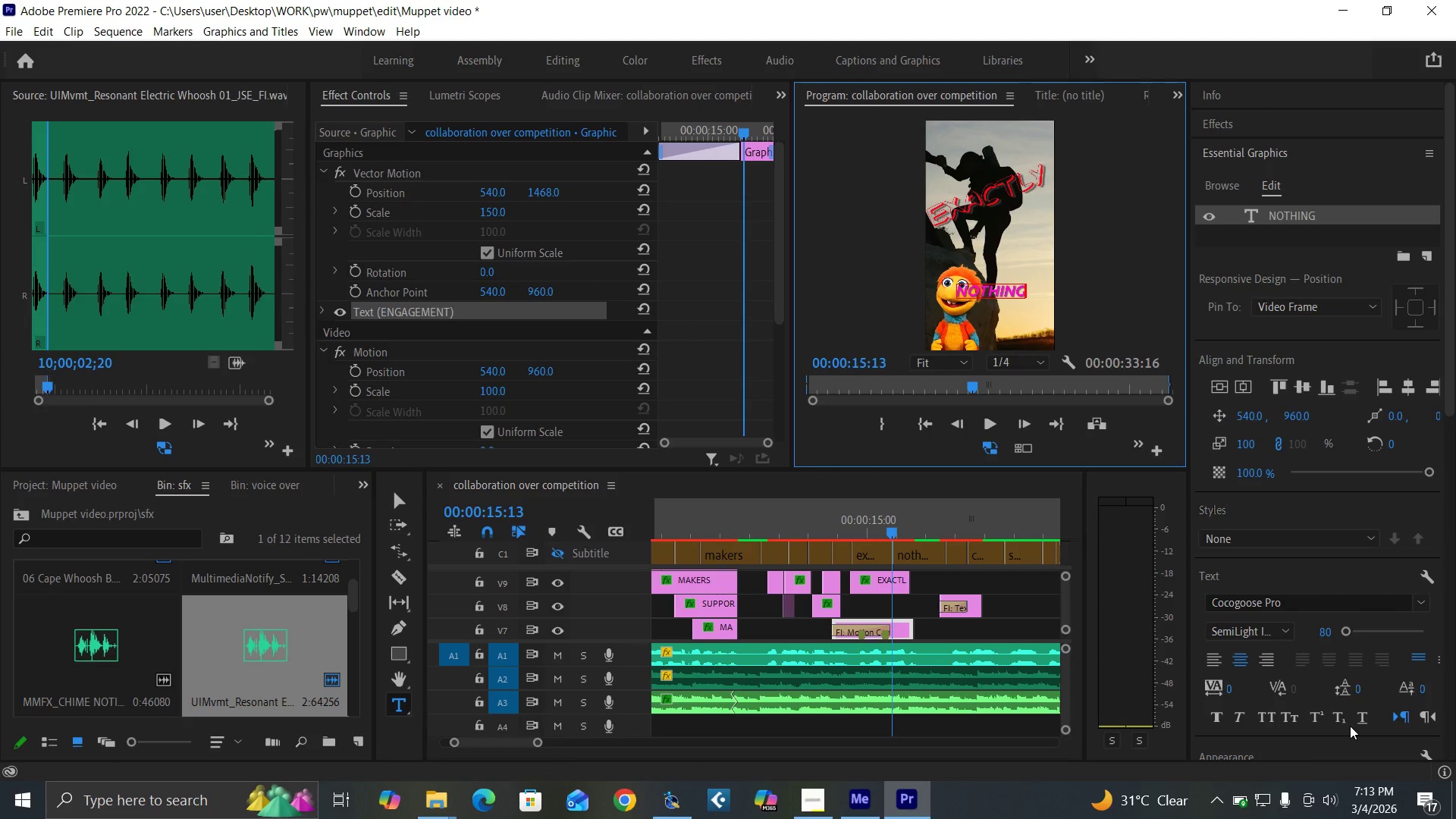 
left_click([1324, 630])
 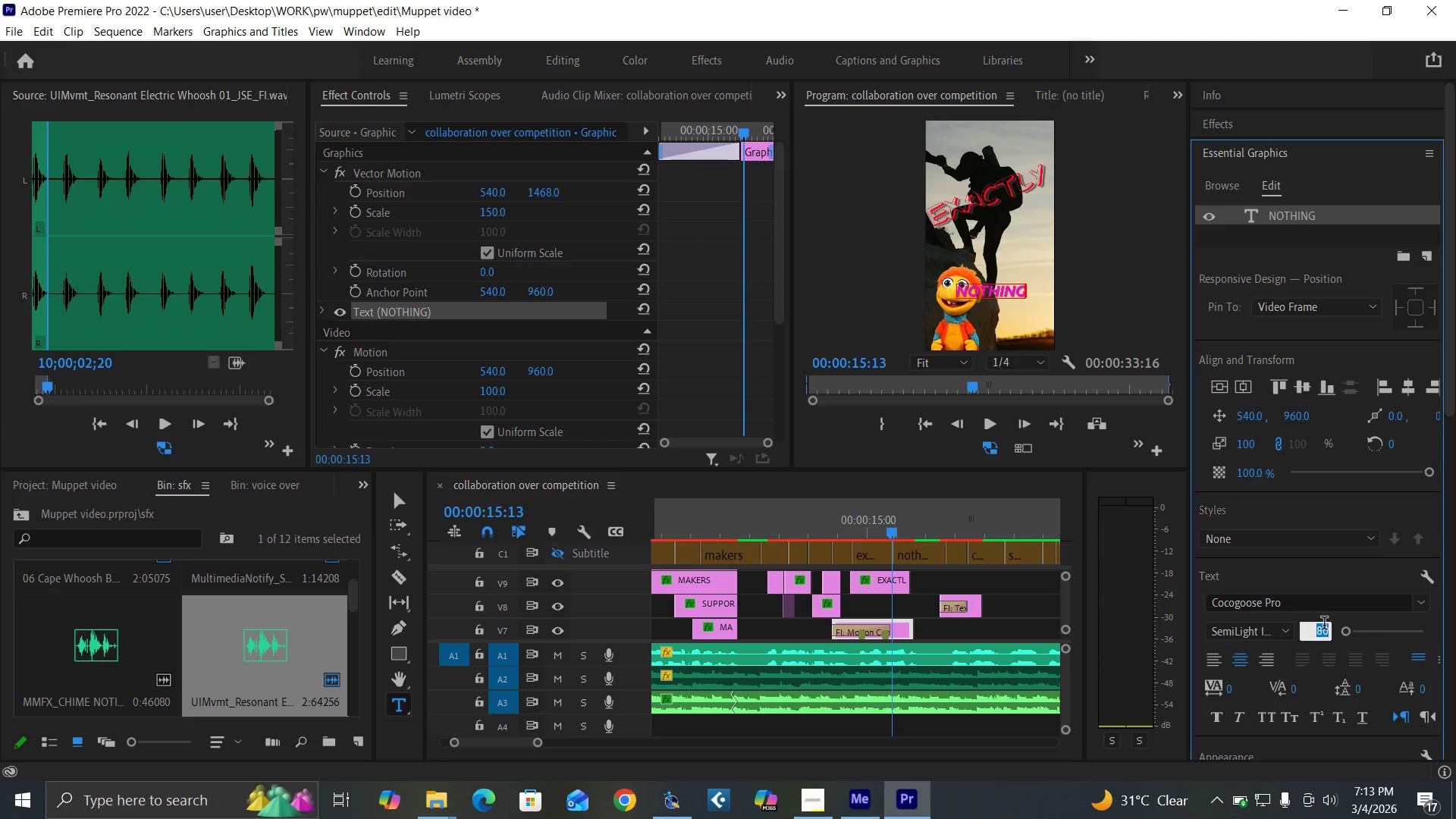 
type(200)
 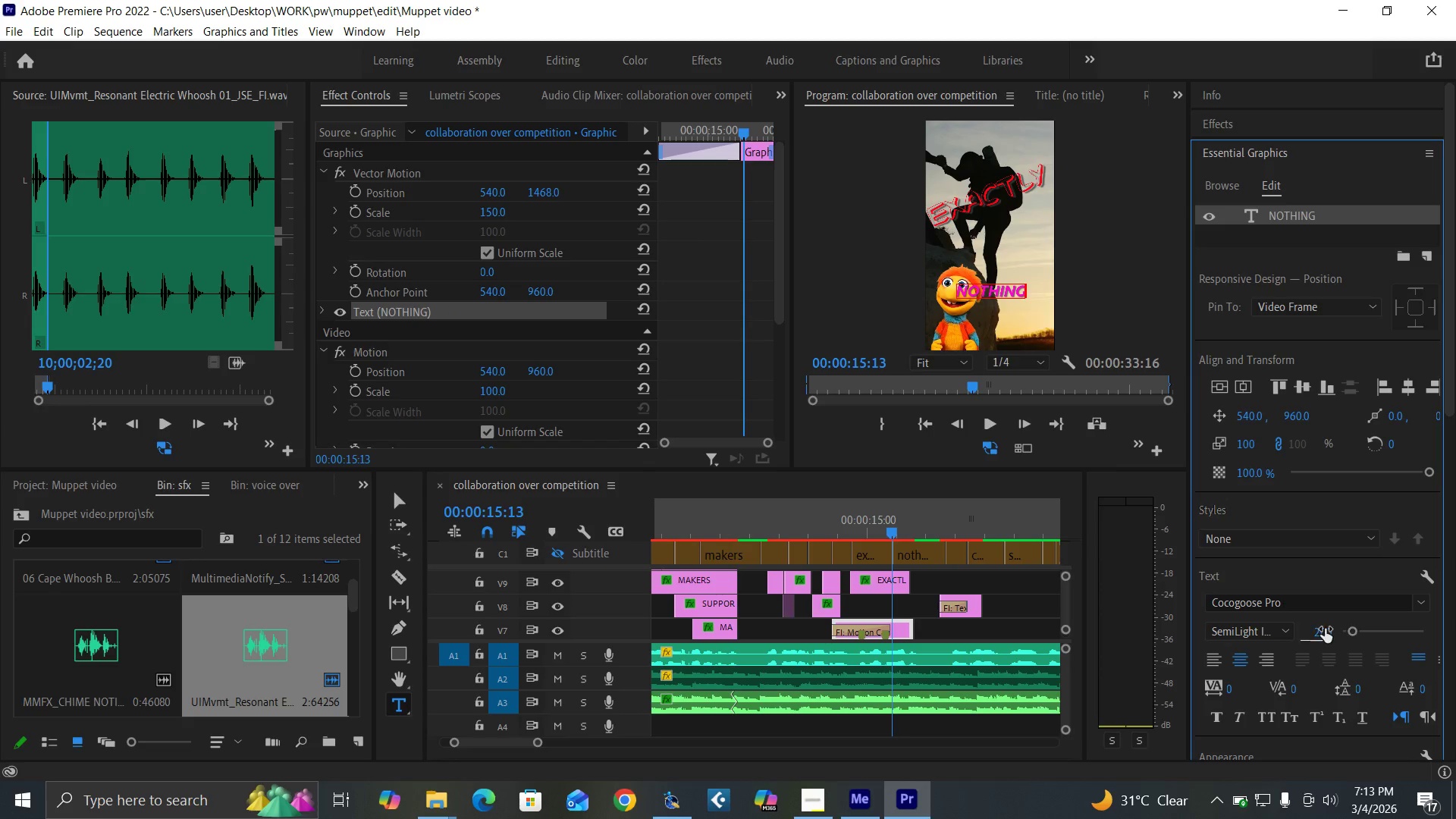 
key(Enter)
 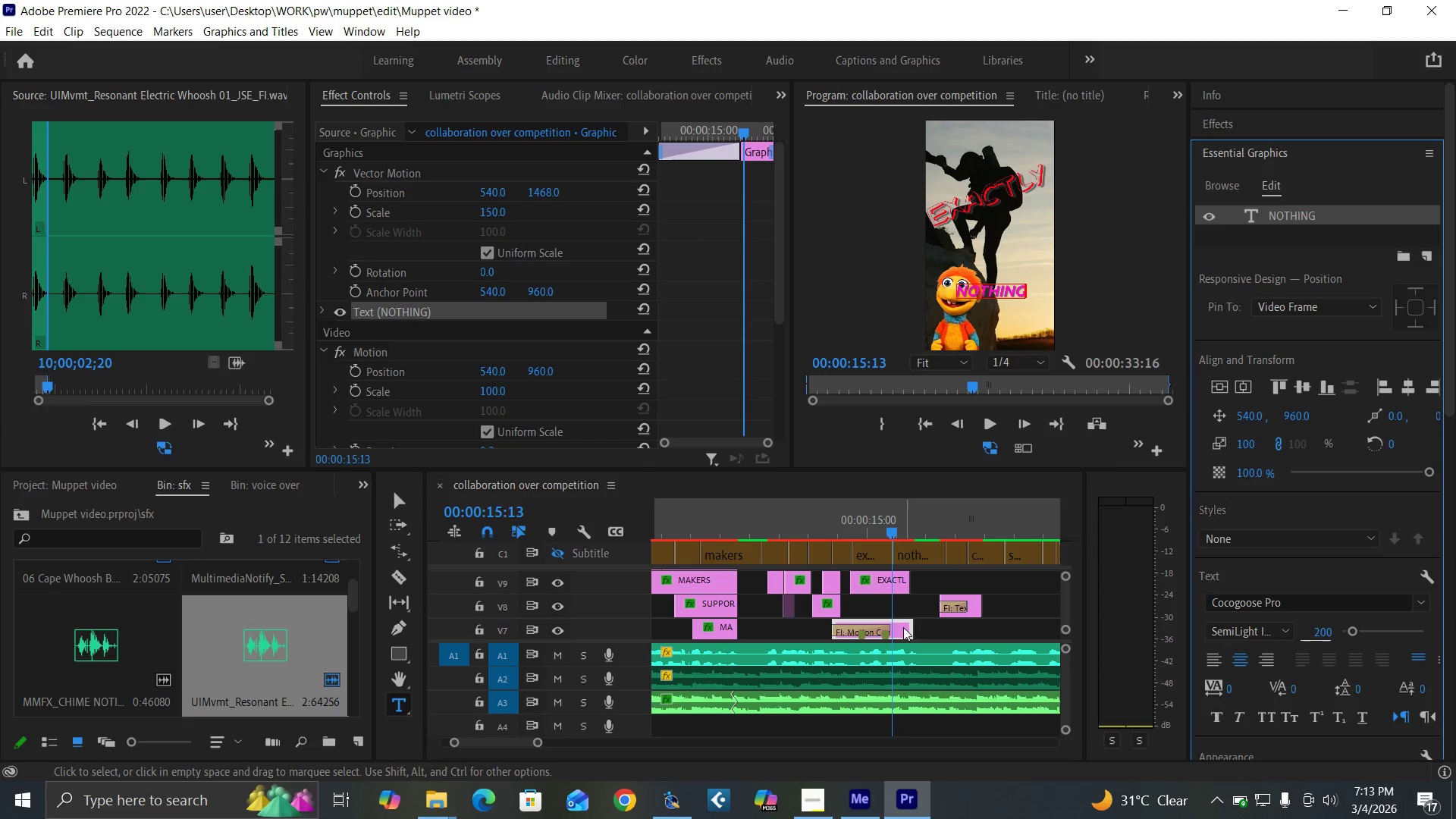 
left_click([896, 626])
 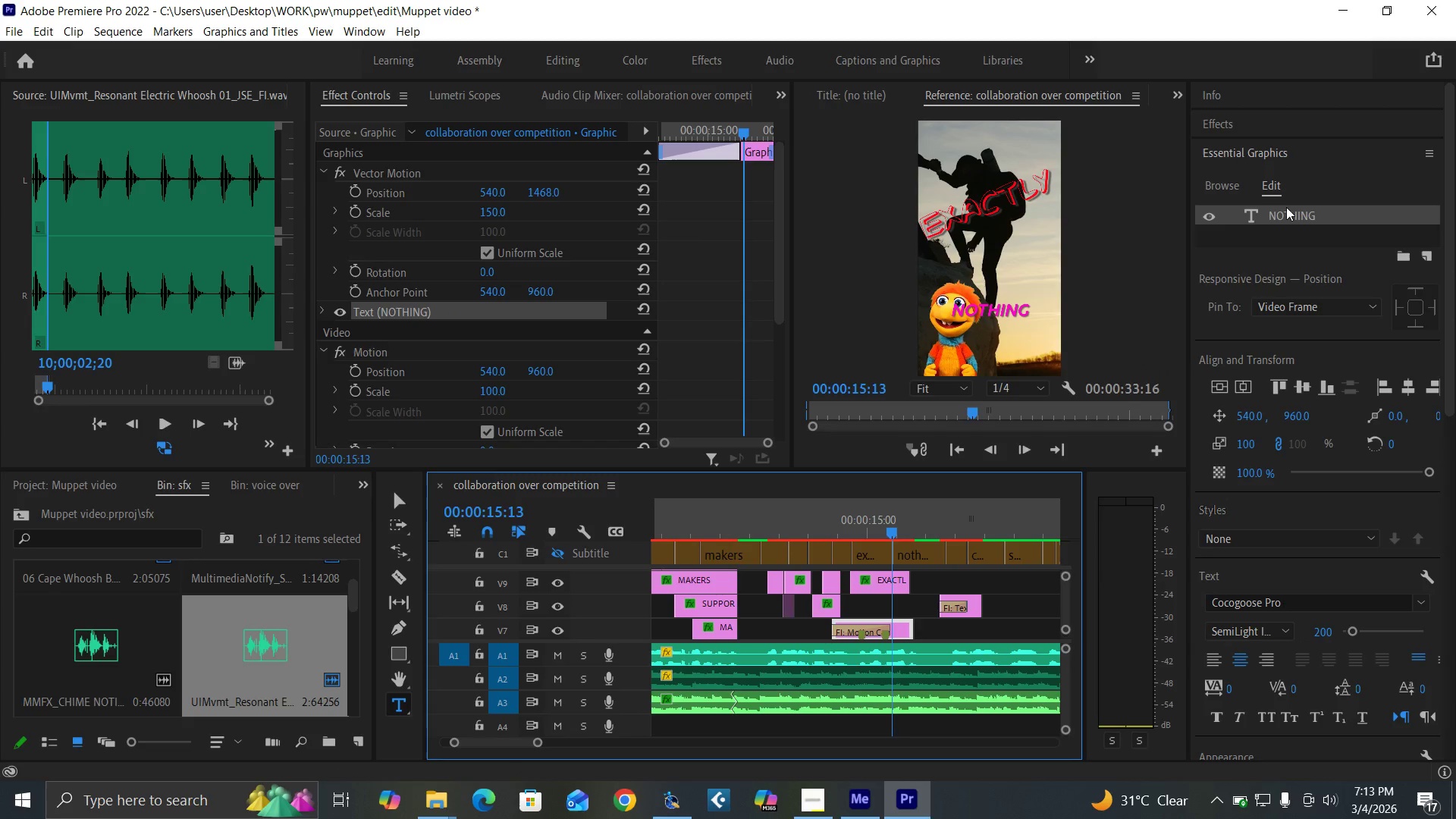 
left_click([1287, 206])
 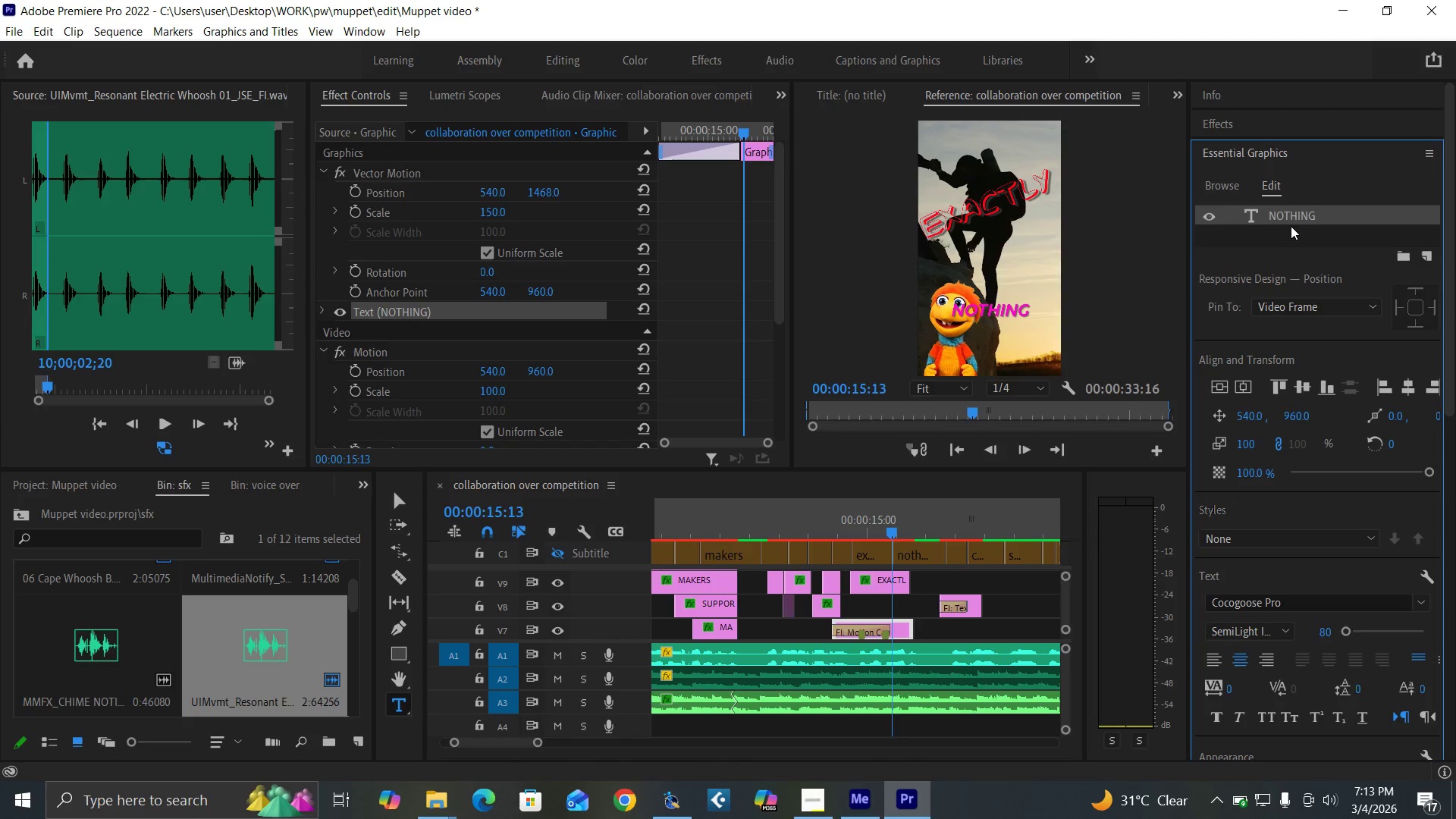 
double_click([1287, 215])
 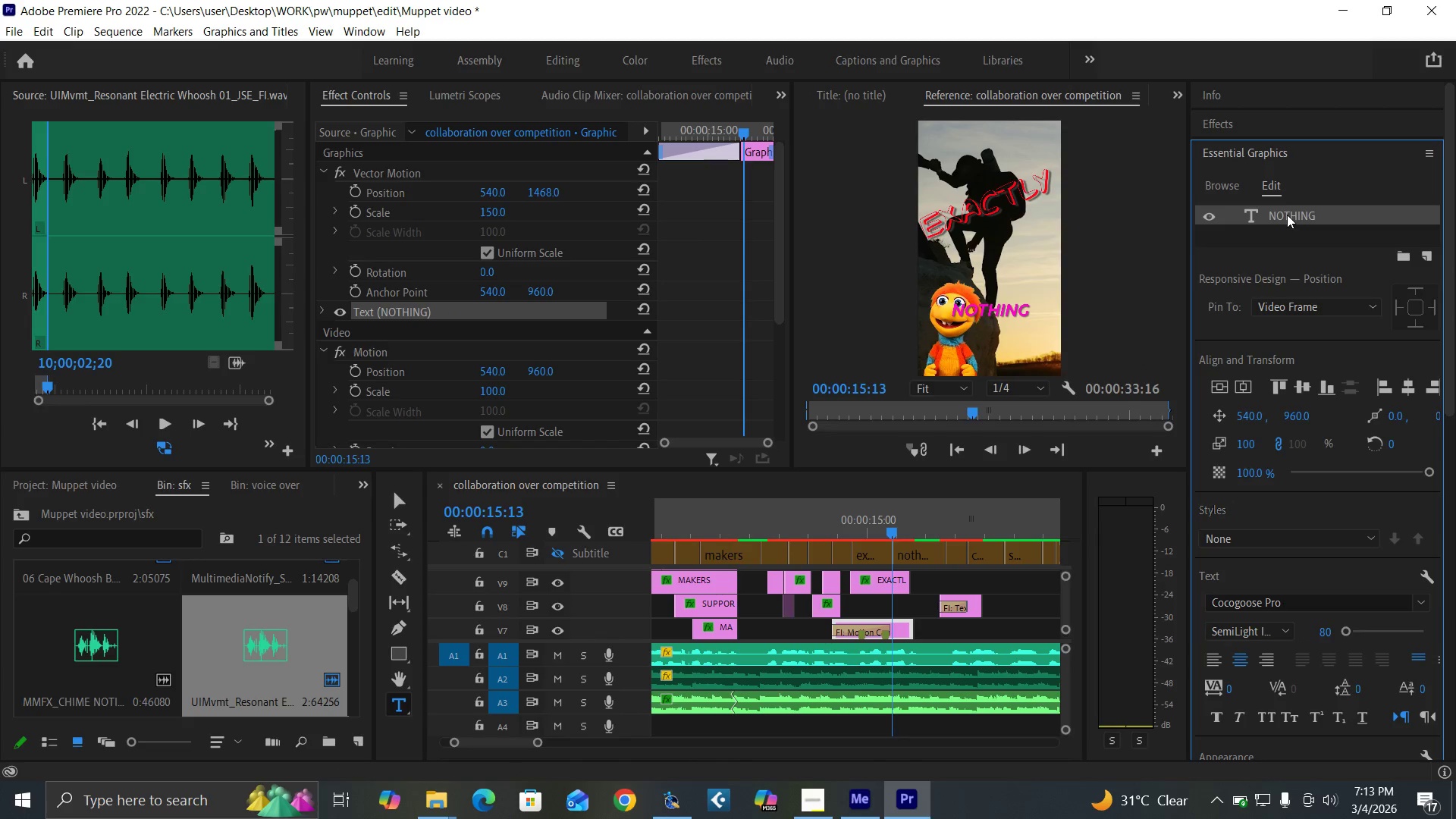 
triple_click([1287, 215])
 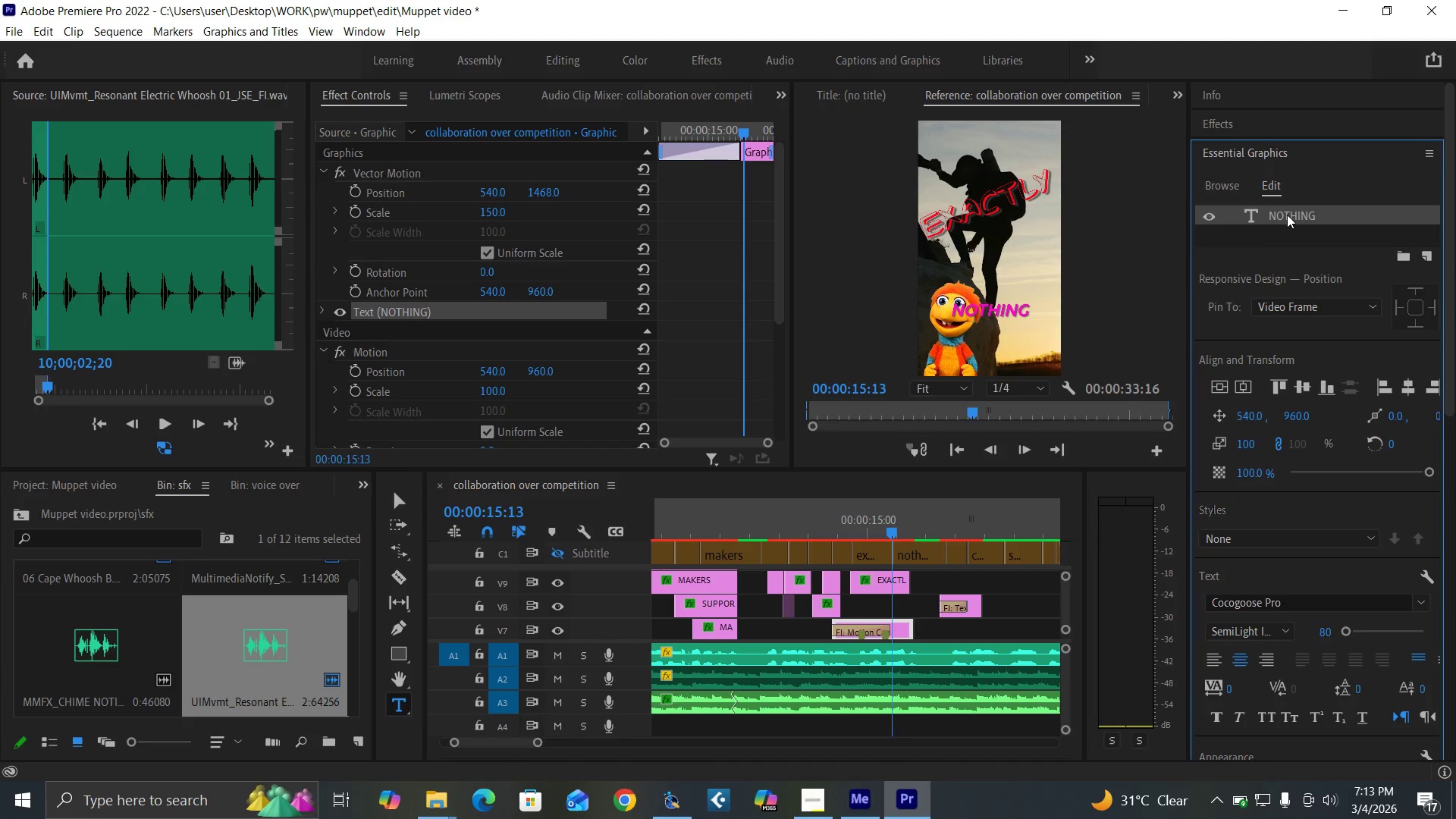 
triple_click([1287, 215])
 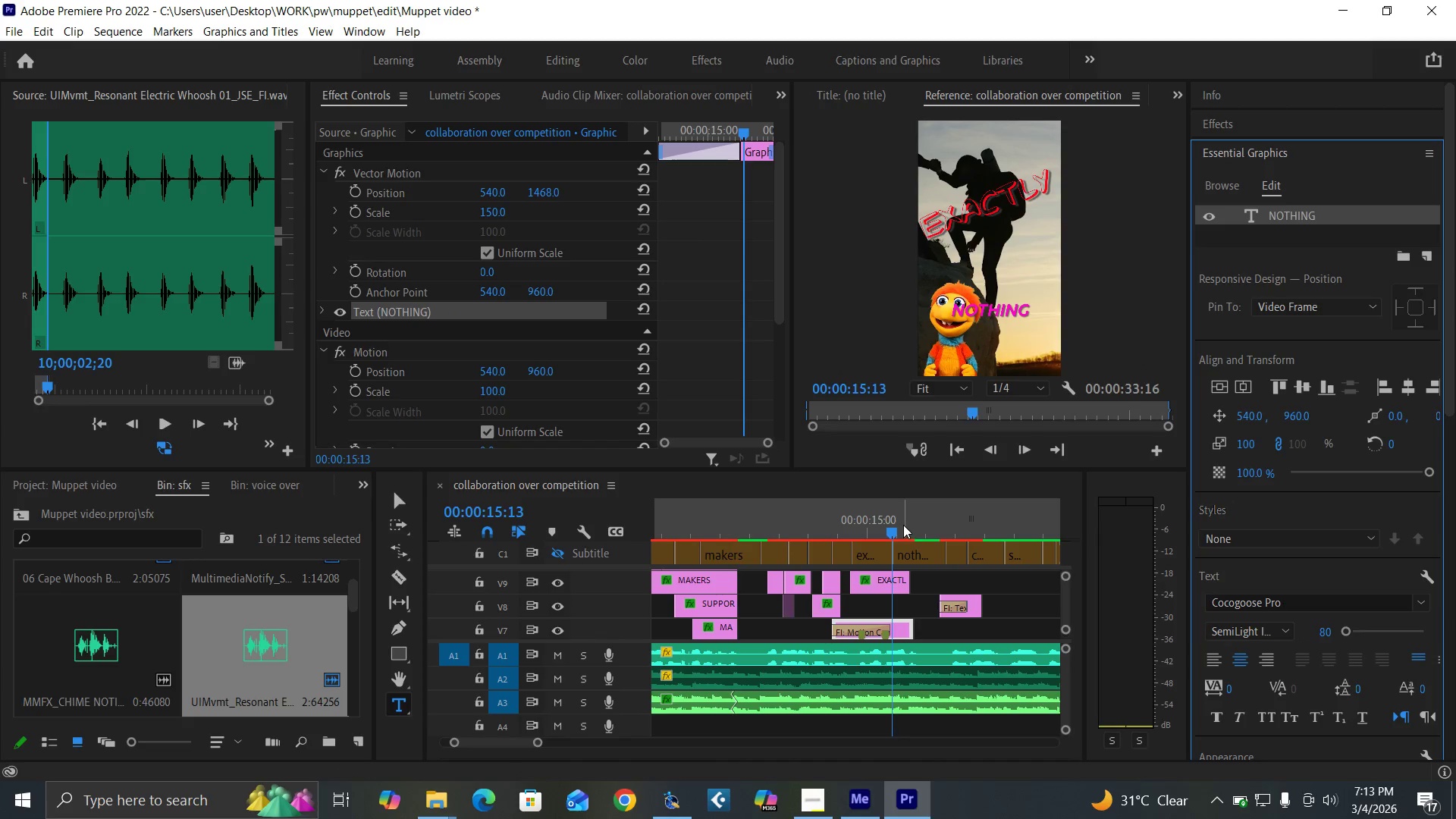 
left_click([901, 524])
 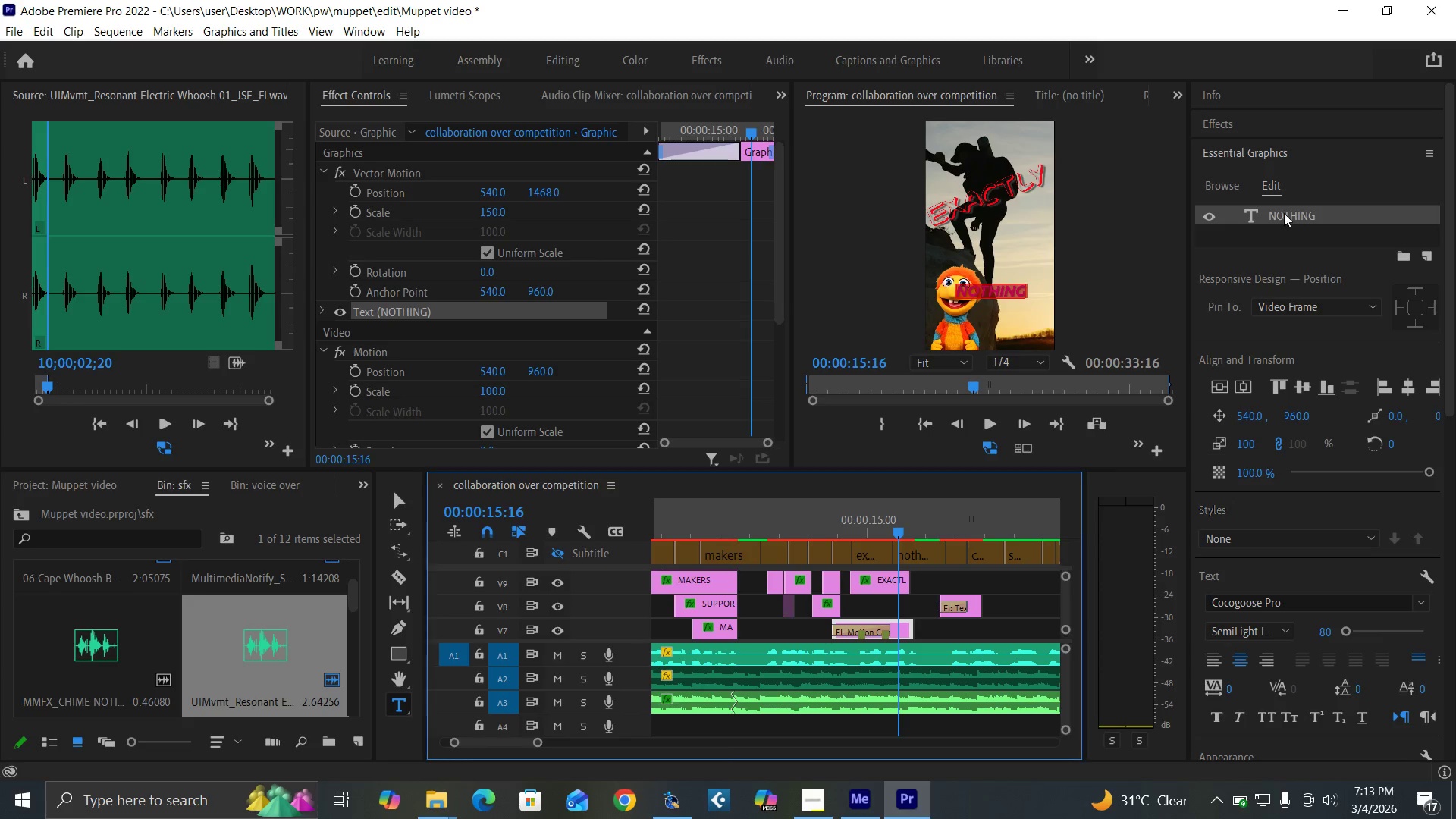 
double_click([1284, 213])
 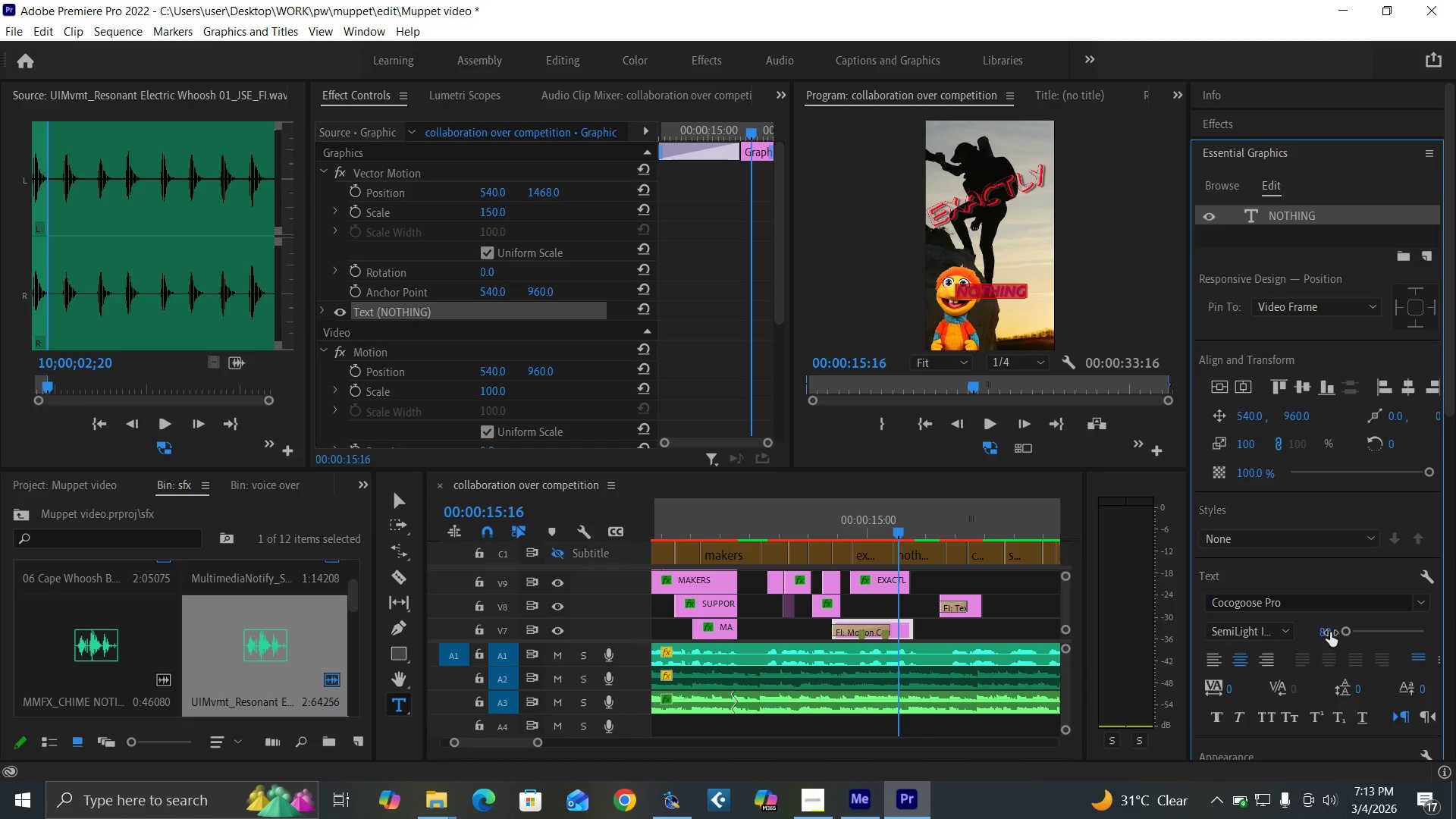 
left_click([1331, 632])
 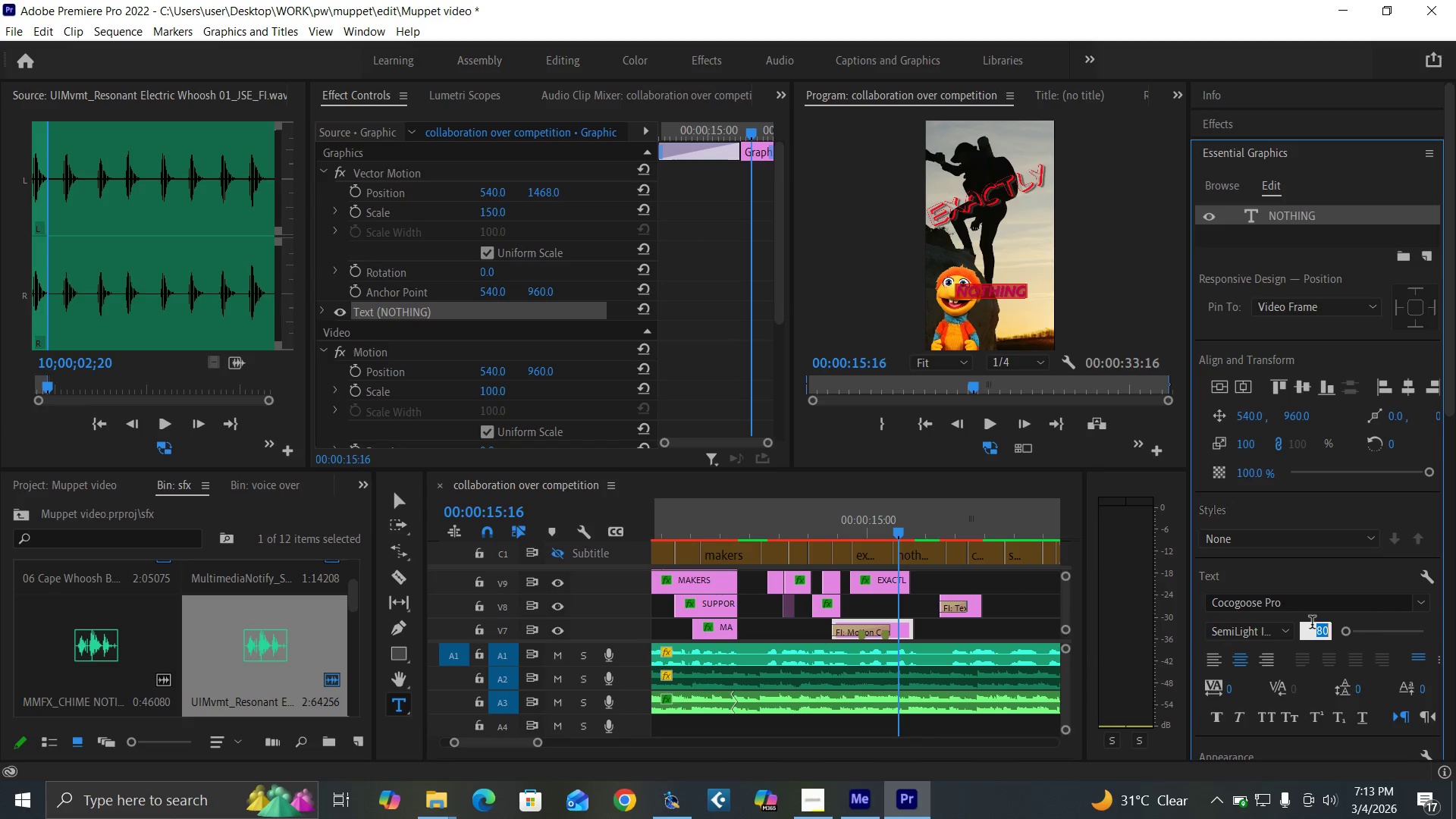 
type(150)
 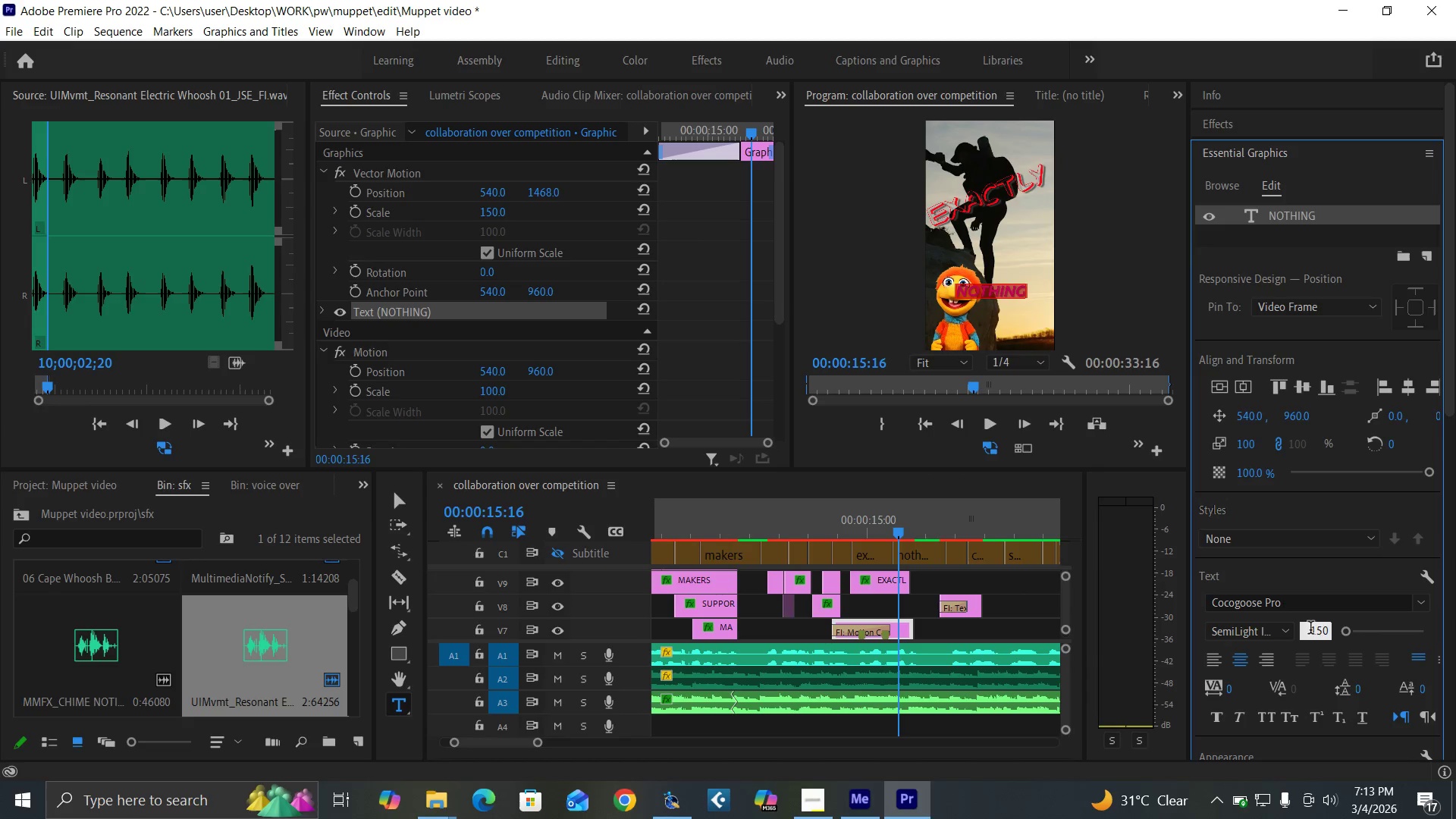 
key(Enter)
 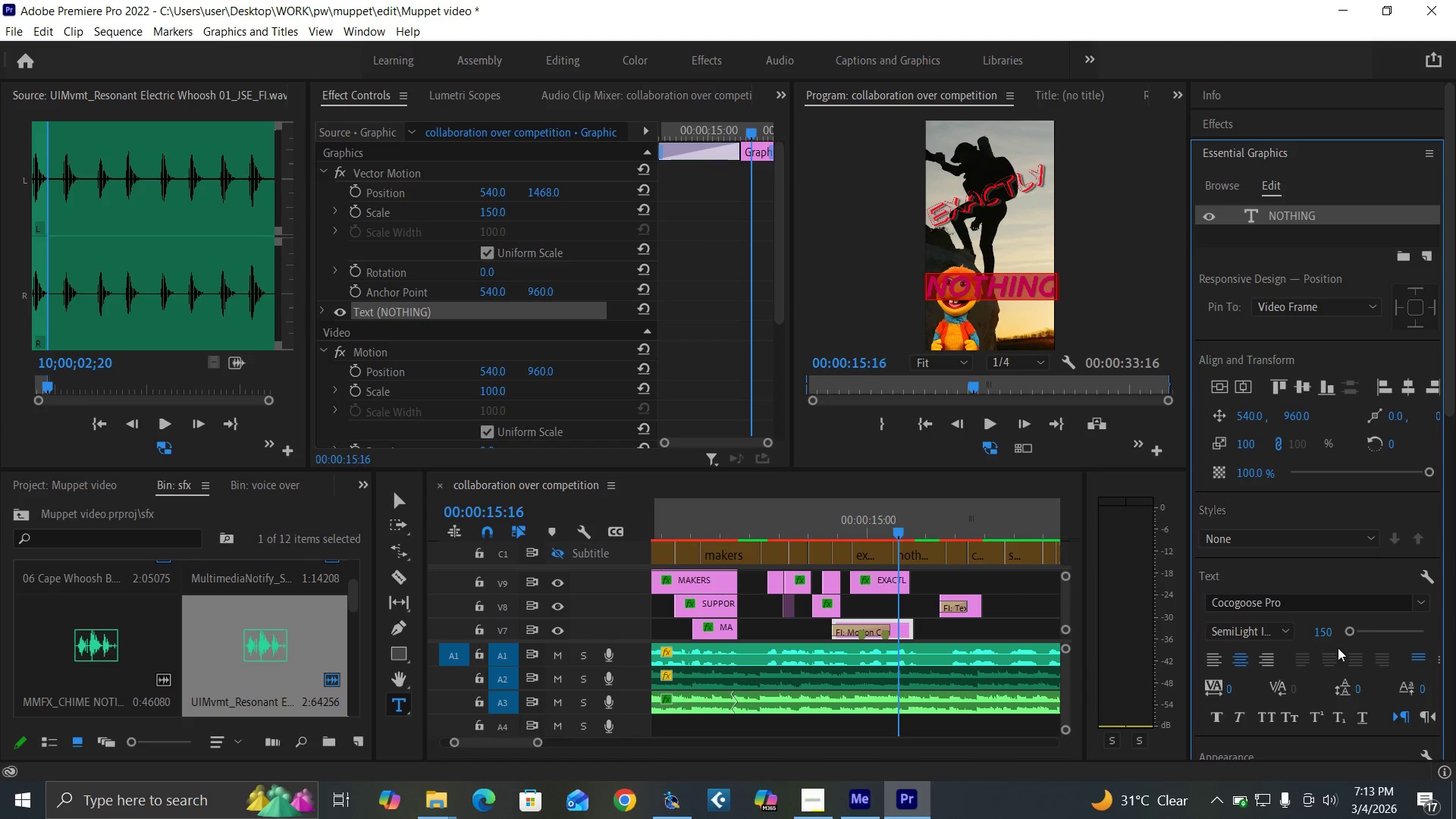 
left_click([1323, 627])
 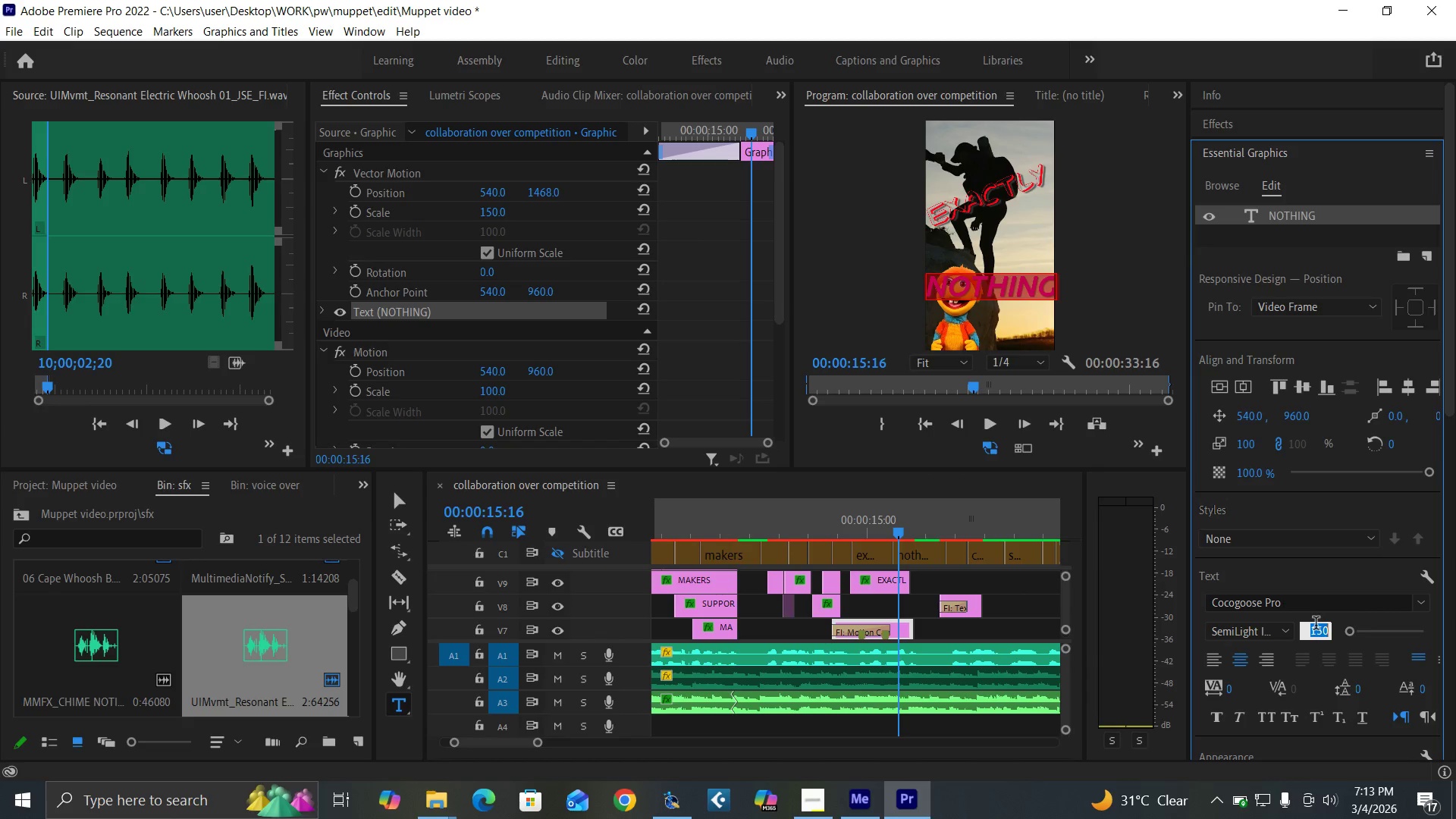 
type(130)
 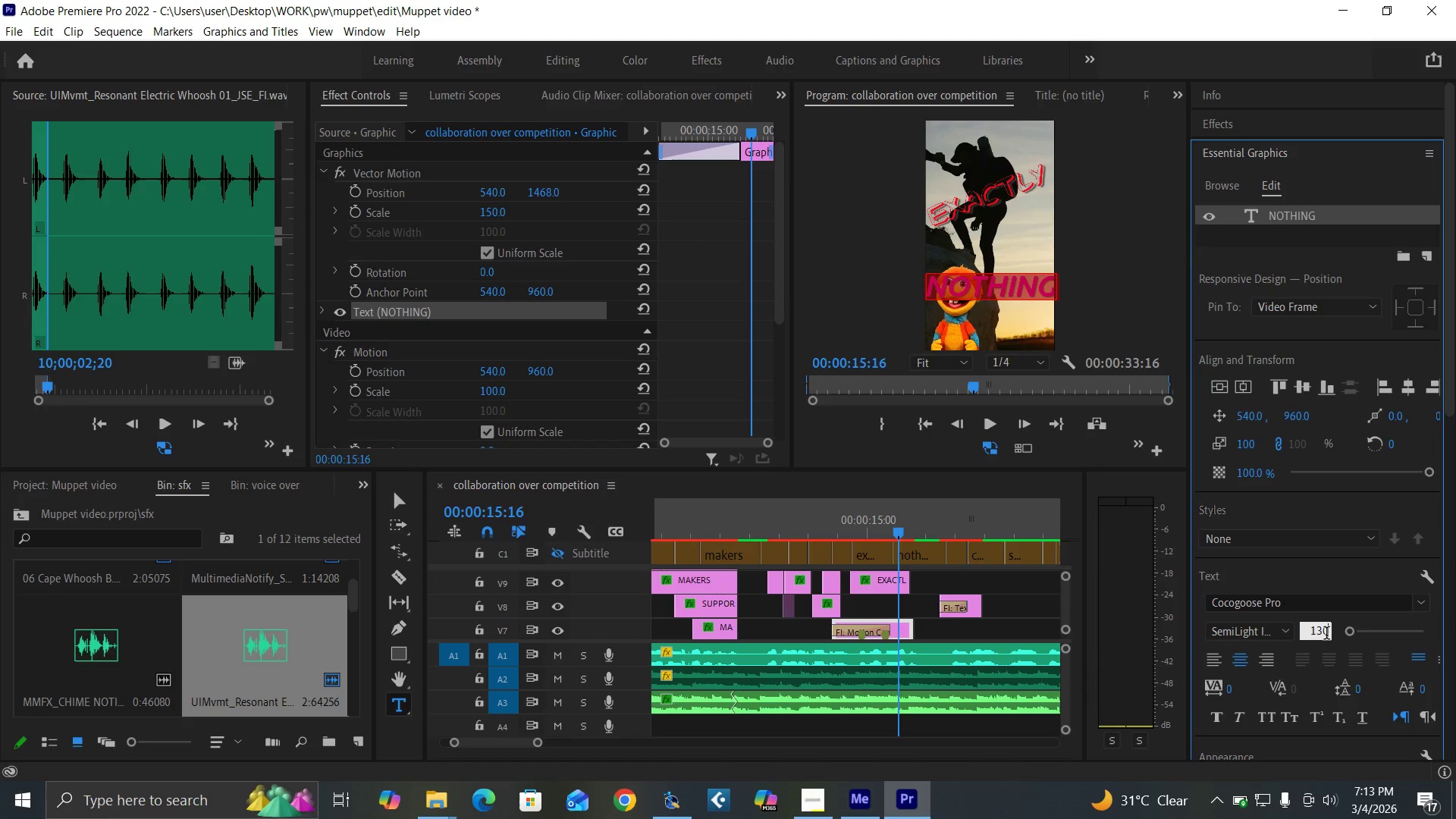 
key(Enter)
 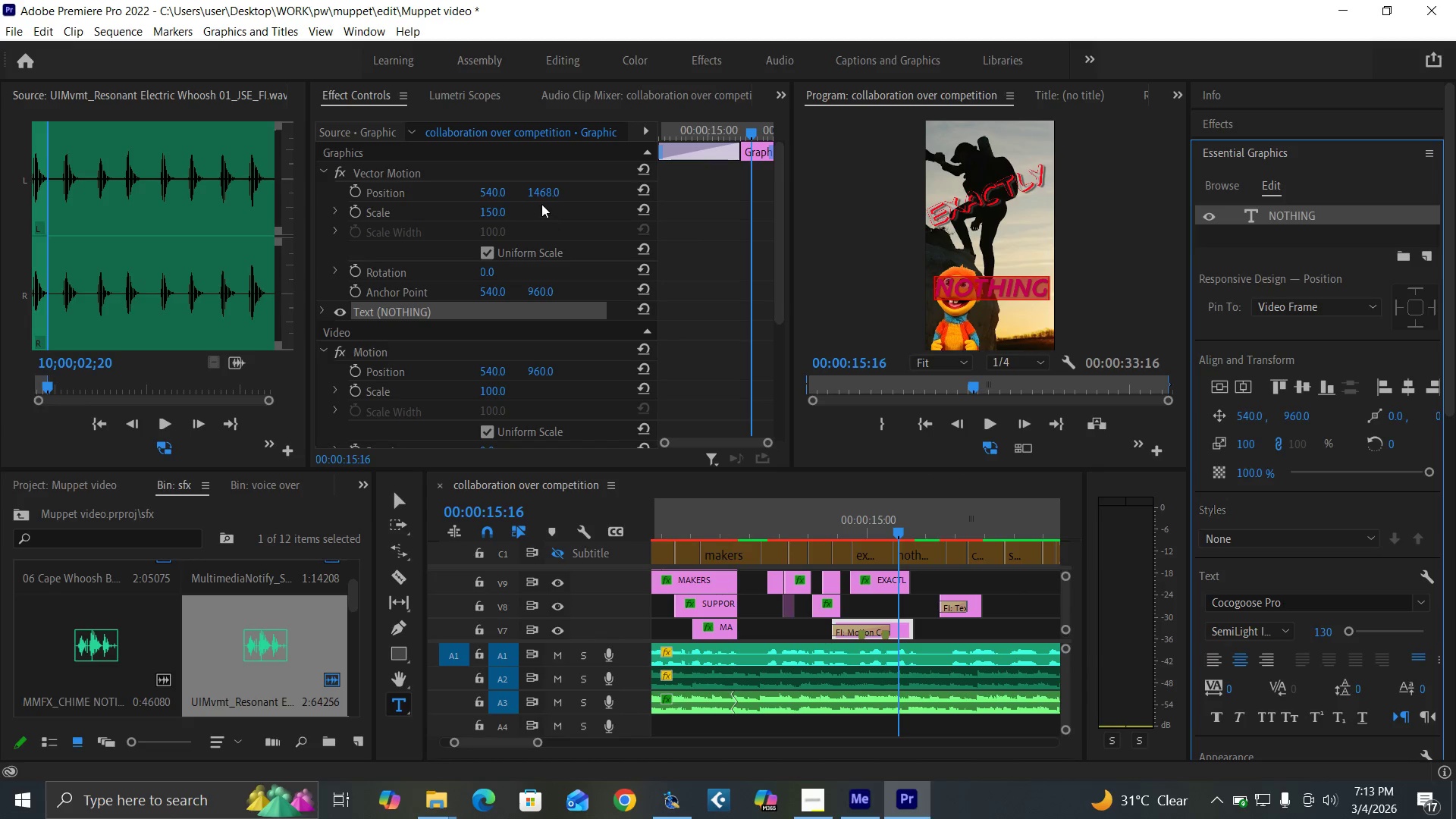 
left_click_drag(start_coordinate=[541, 193], to_coordinate=[312, 236])
 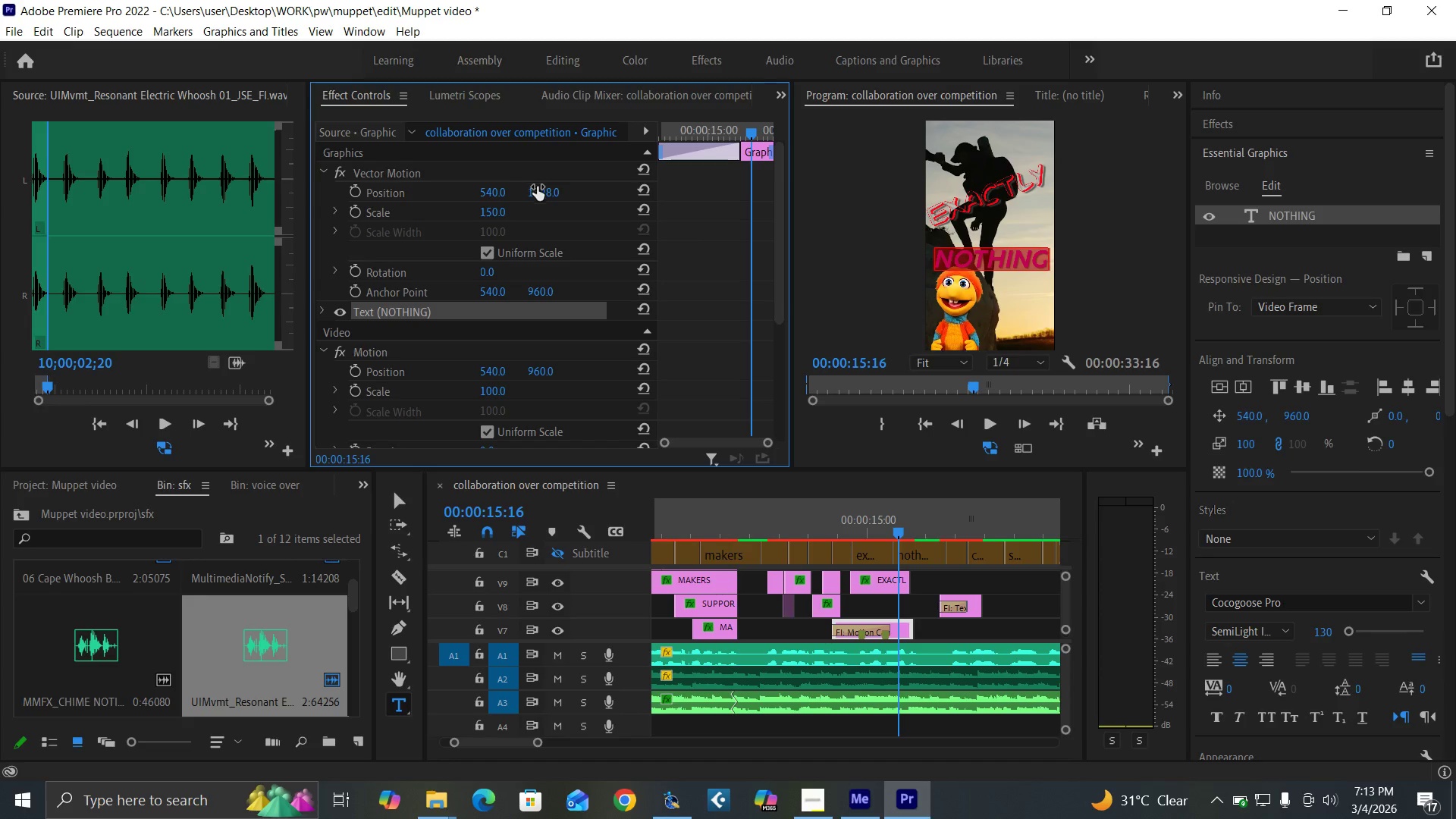 
left_click_drag(start_coordinate=[539, 187], to_coordinate=[432, 212])
 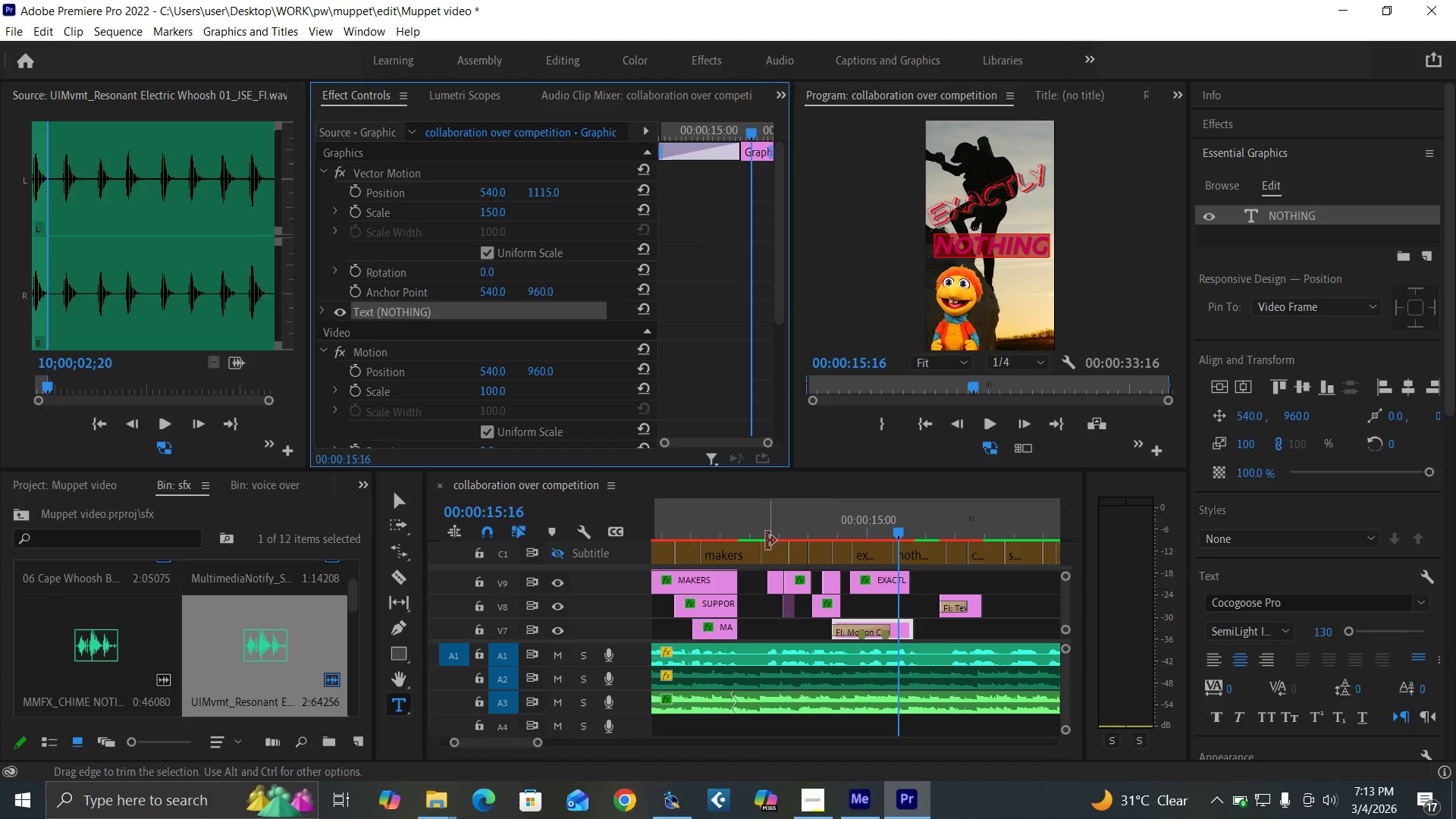 
left_click([758, 523])
 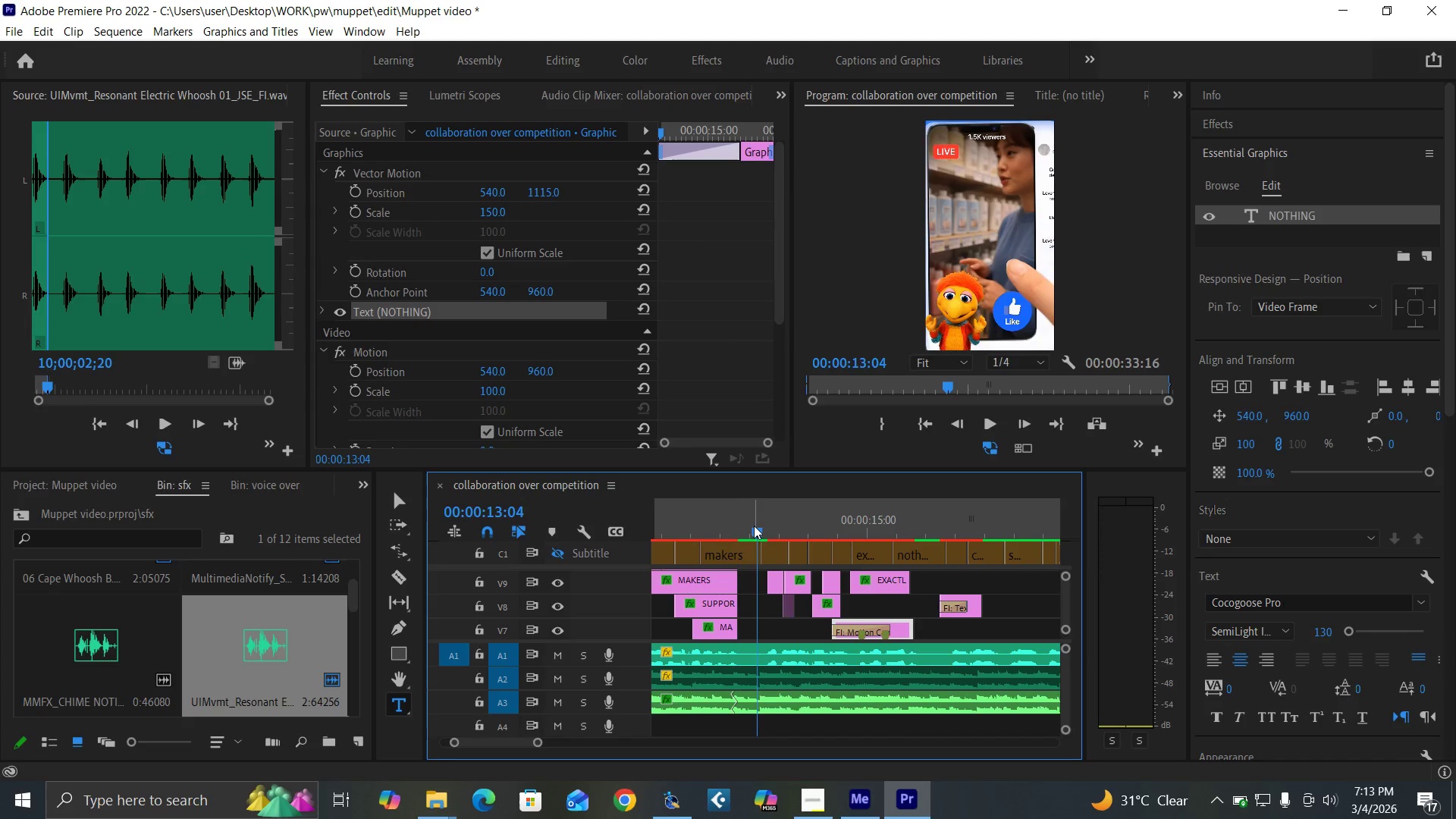 
key(Space)
 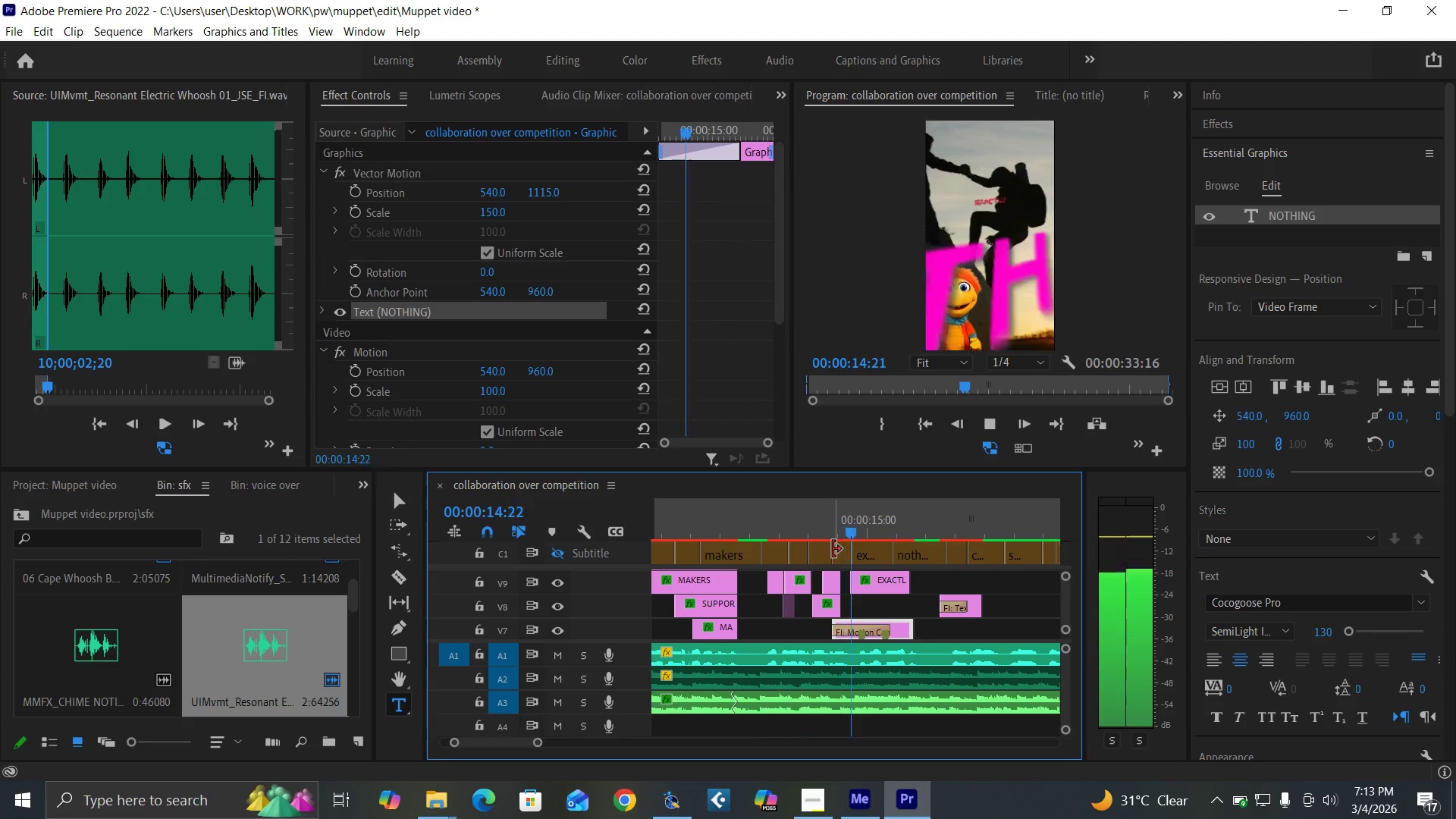 
key(Space)
 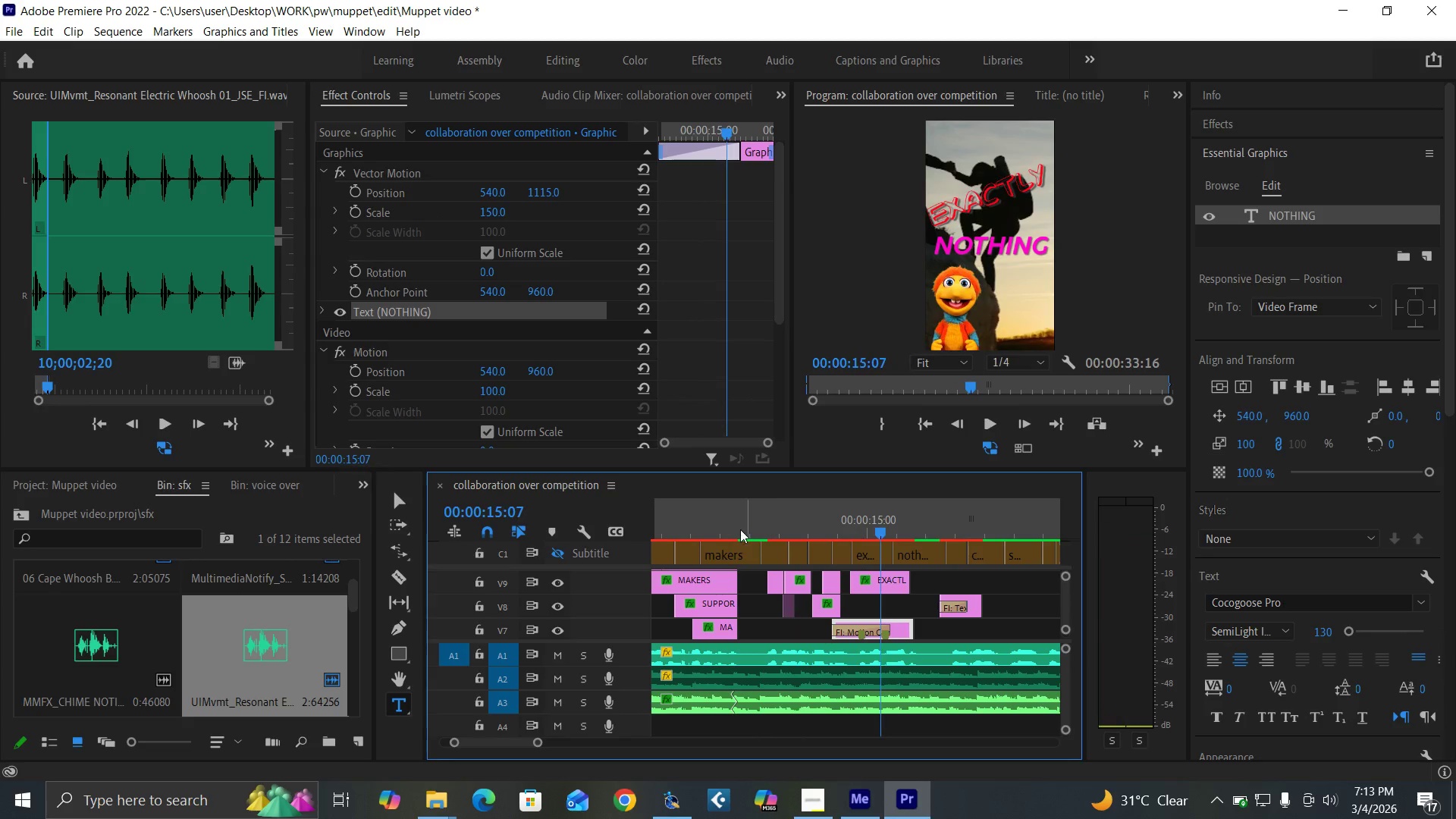 
left_click([739, 529])
 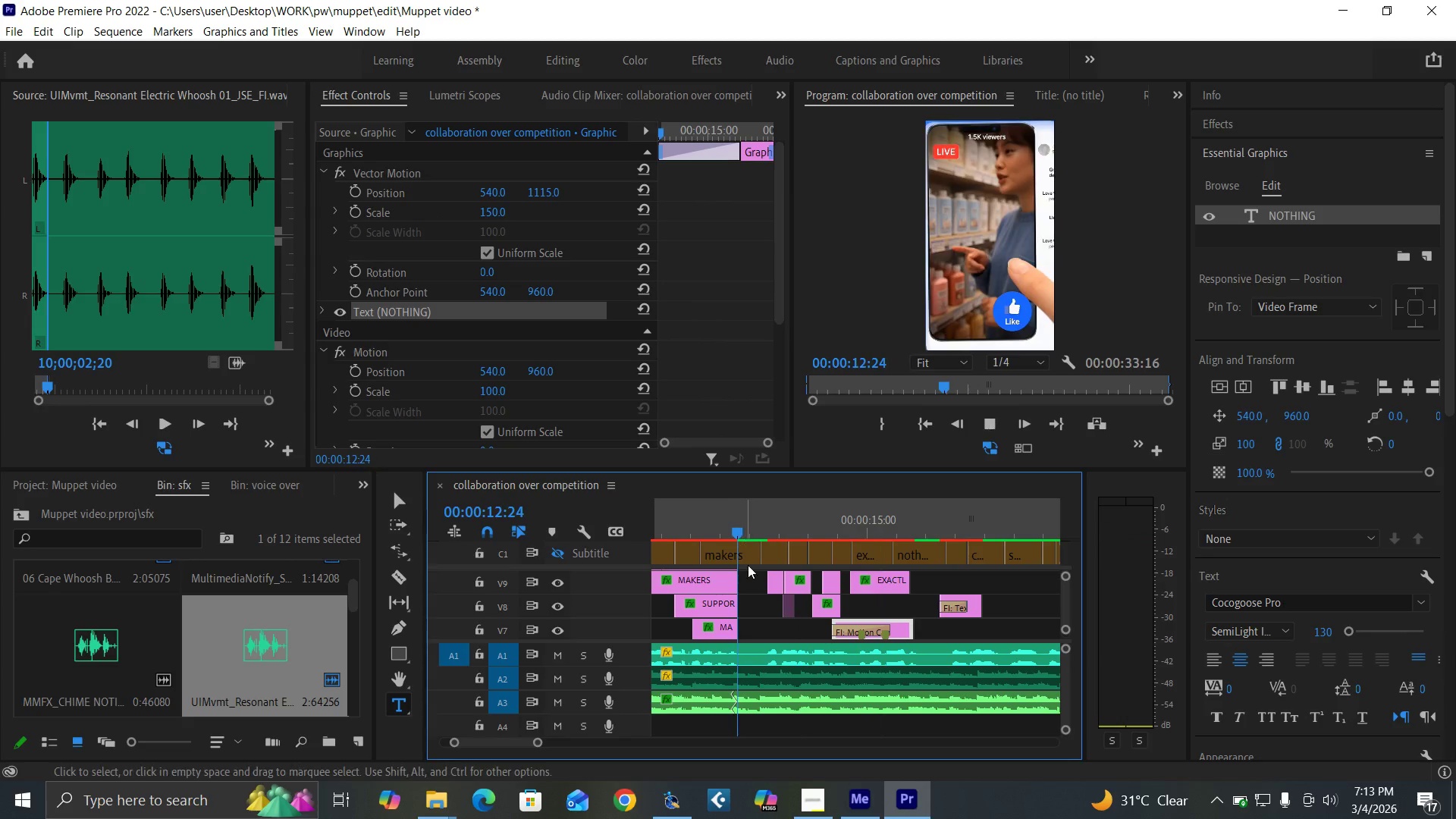 
key(Space)
 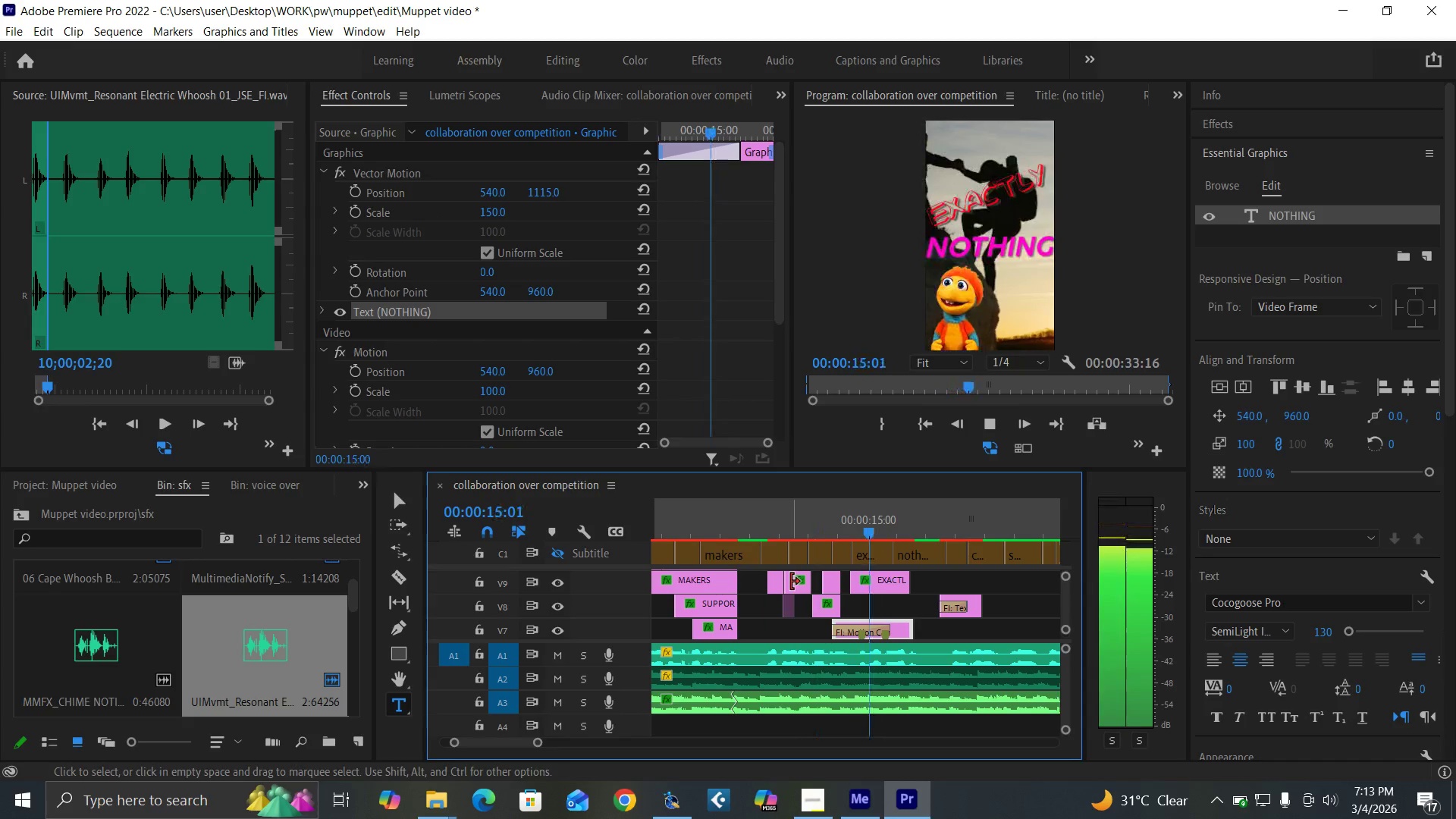 
key(Space)
 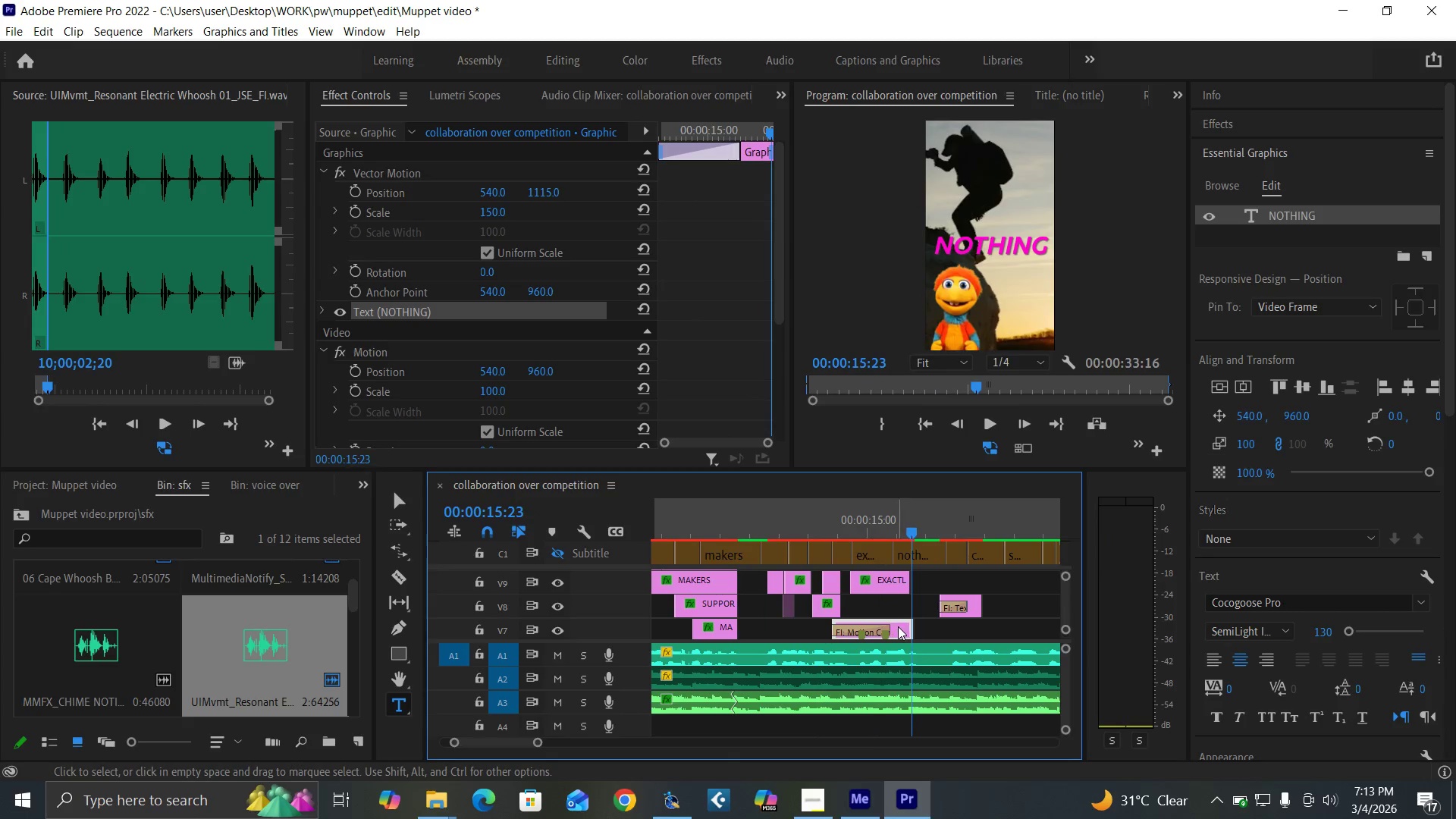 
left_click_drag(start_coordinate=[898, 627], to_coordinate=[910, 625])
 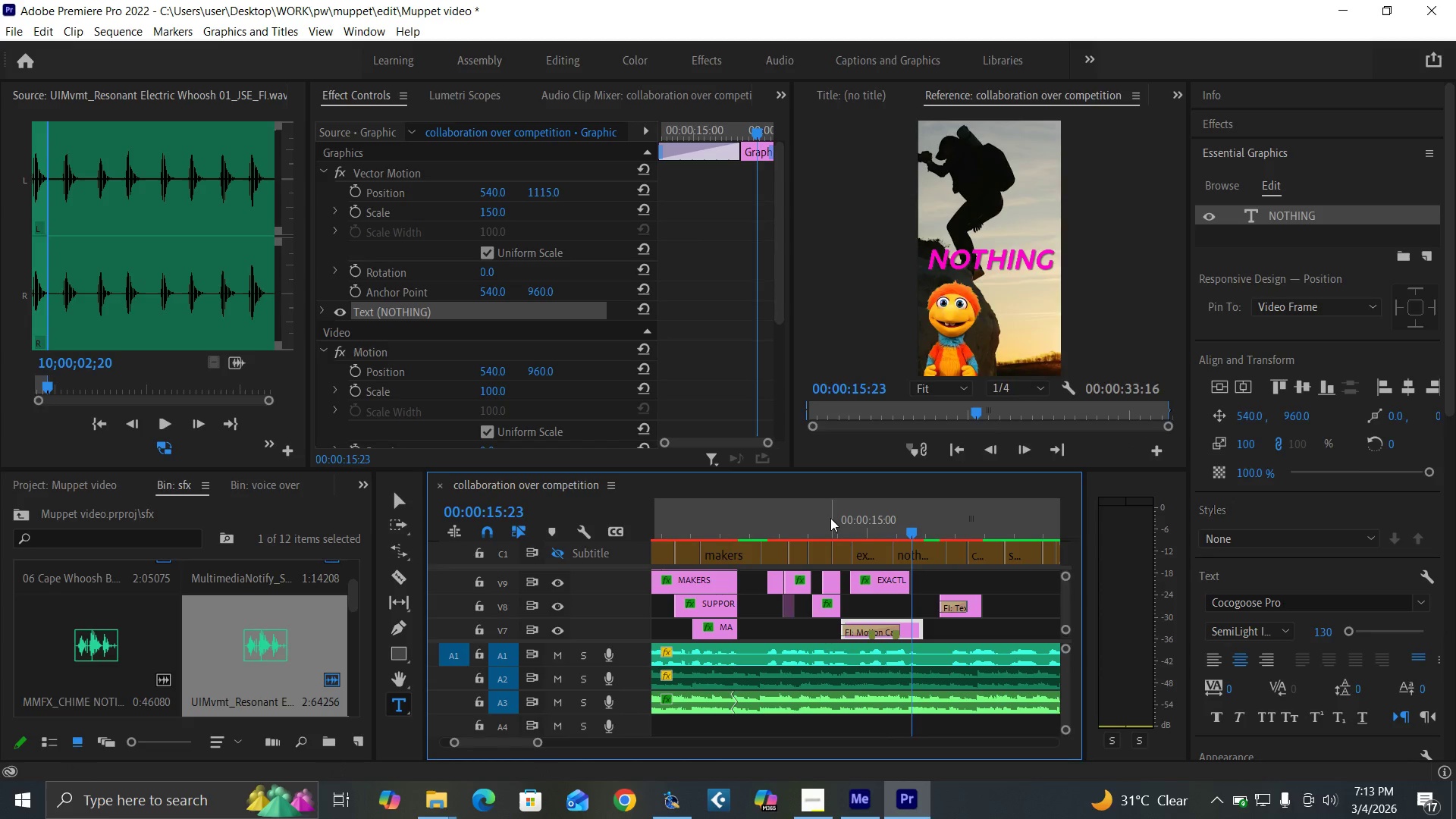 
left_click([830, 518])
 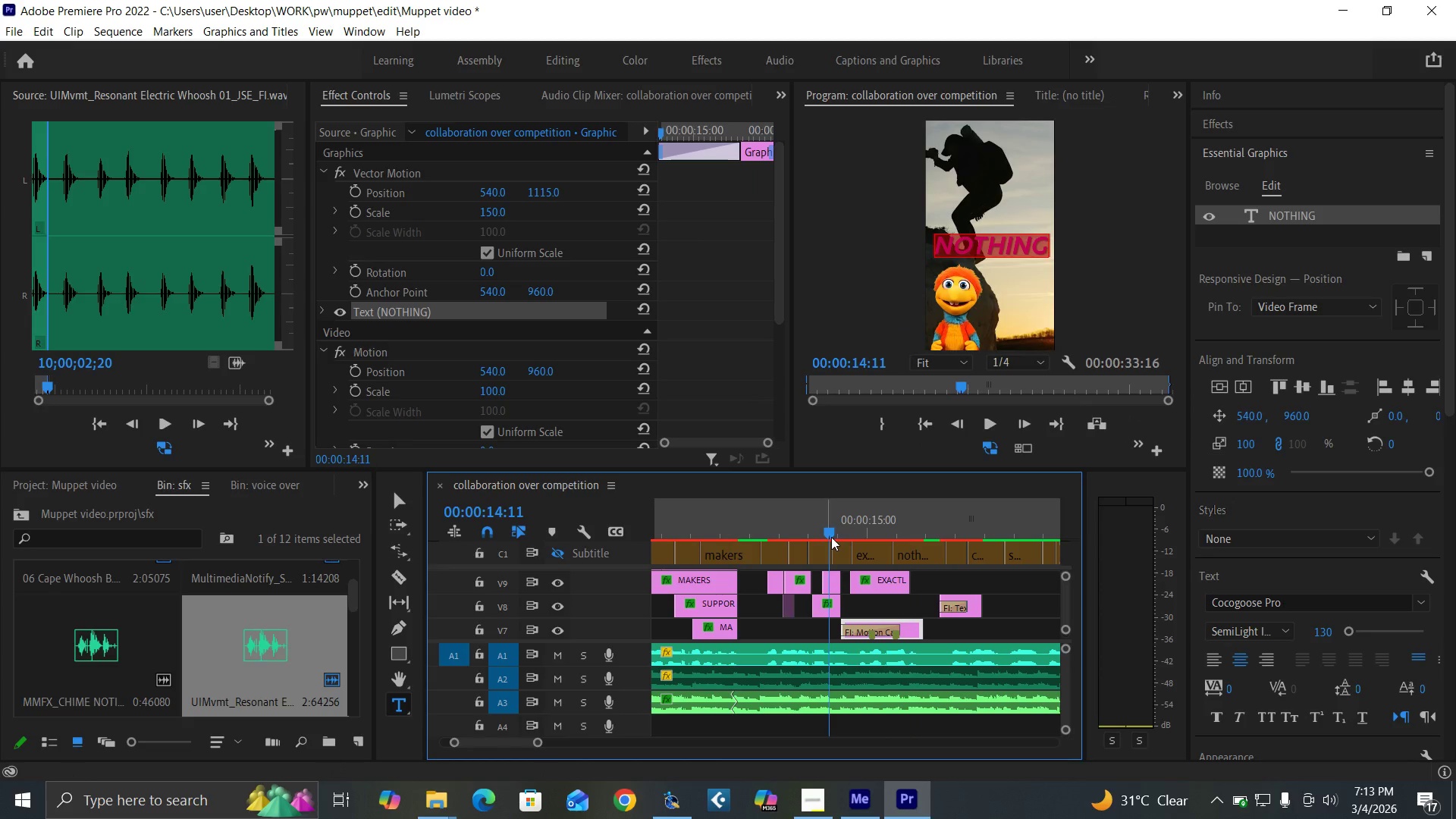 
key(Space)
 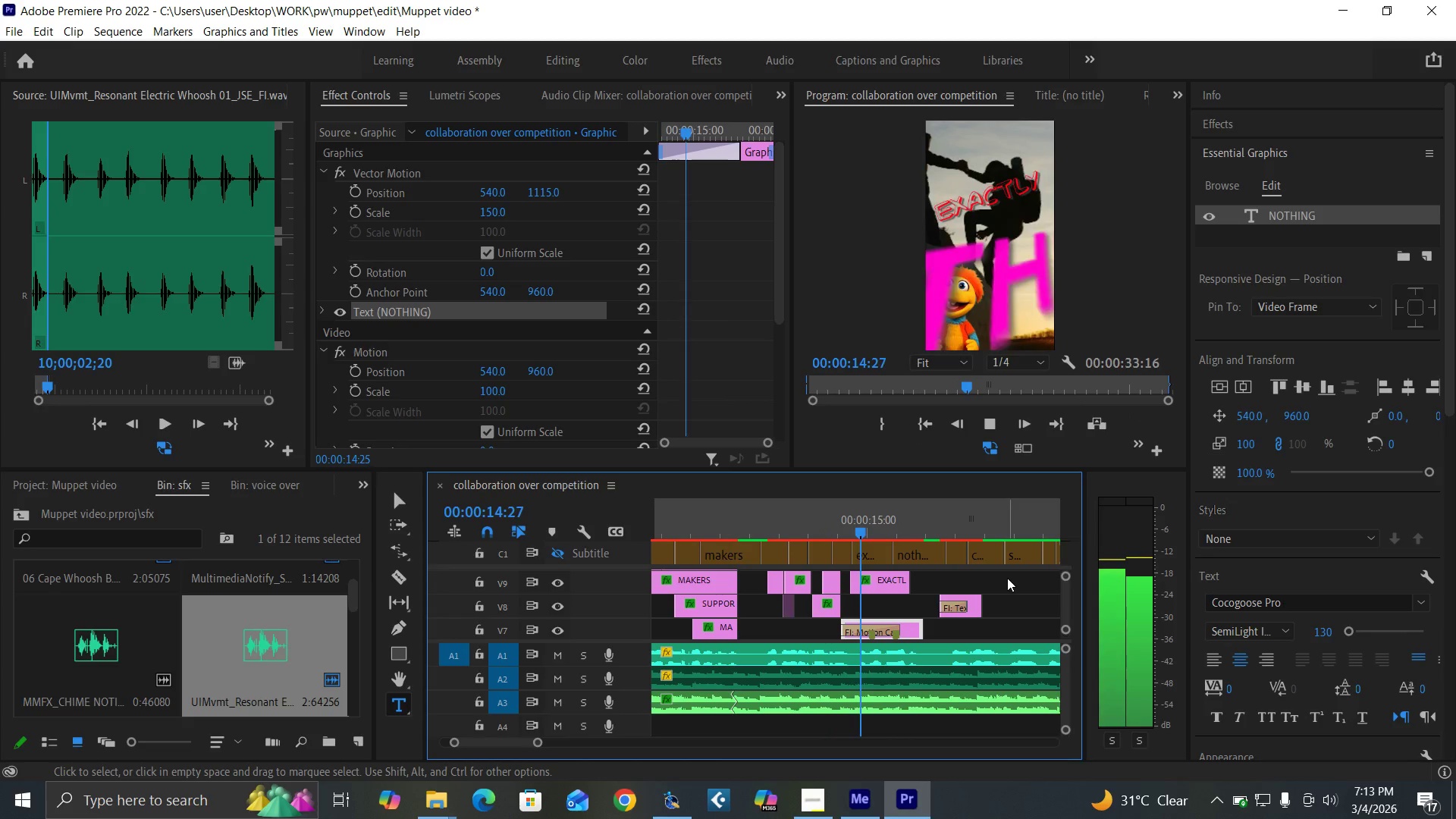 
key(Space)
 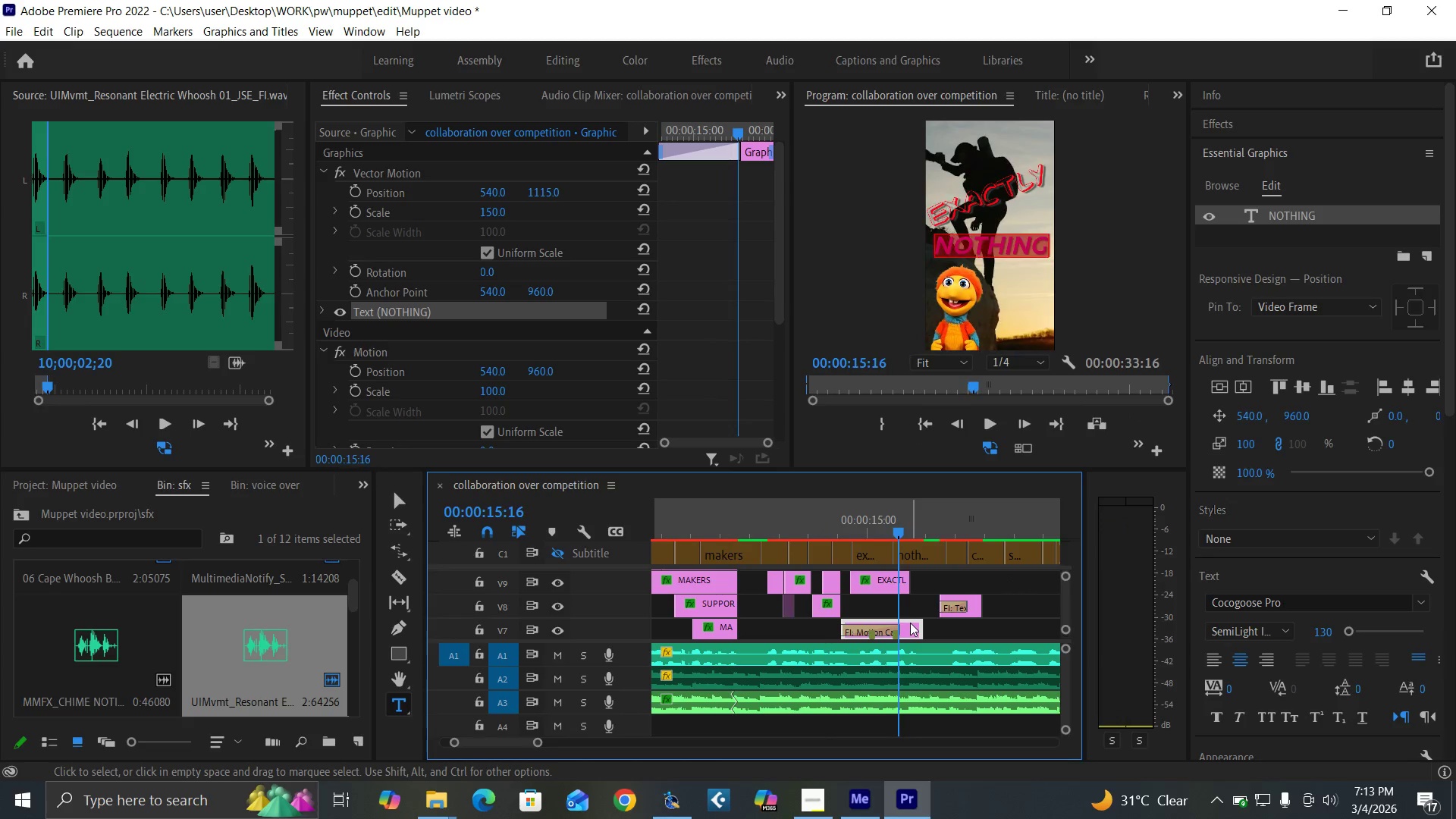 
left_click_drag(start_coordinate=[910, 623], to_coordinate=[925, 621])
 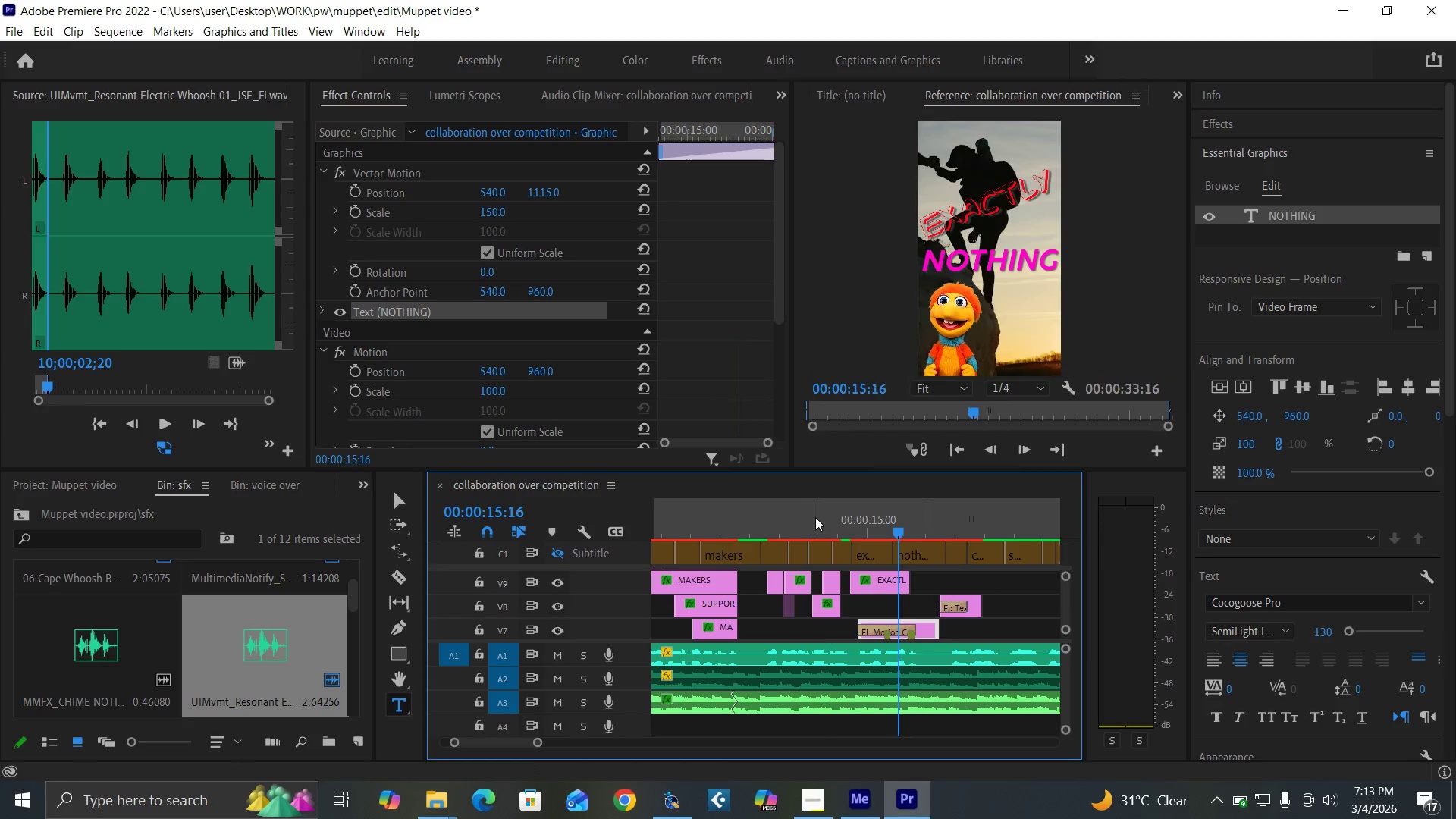 
left_click([826, 510])
 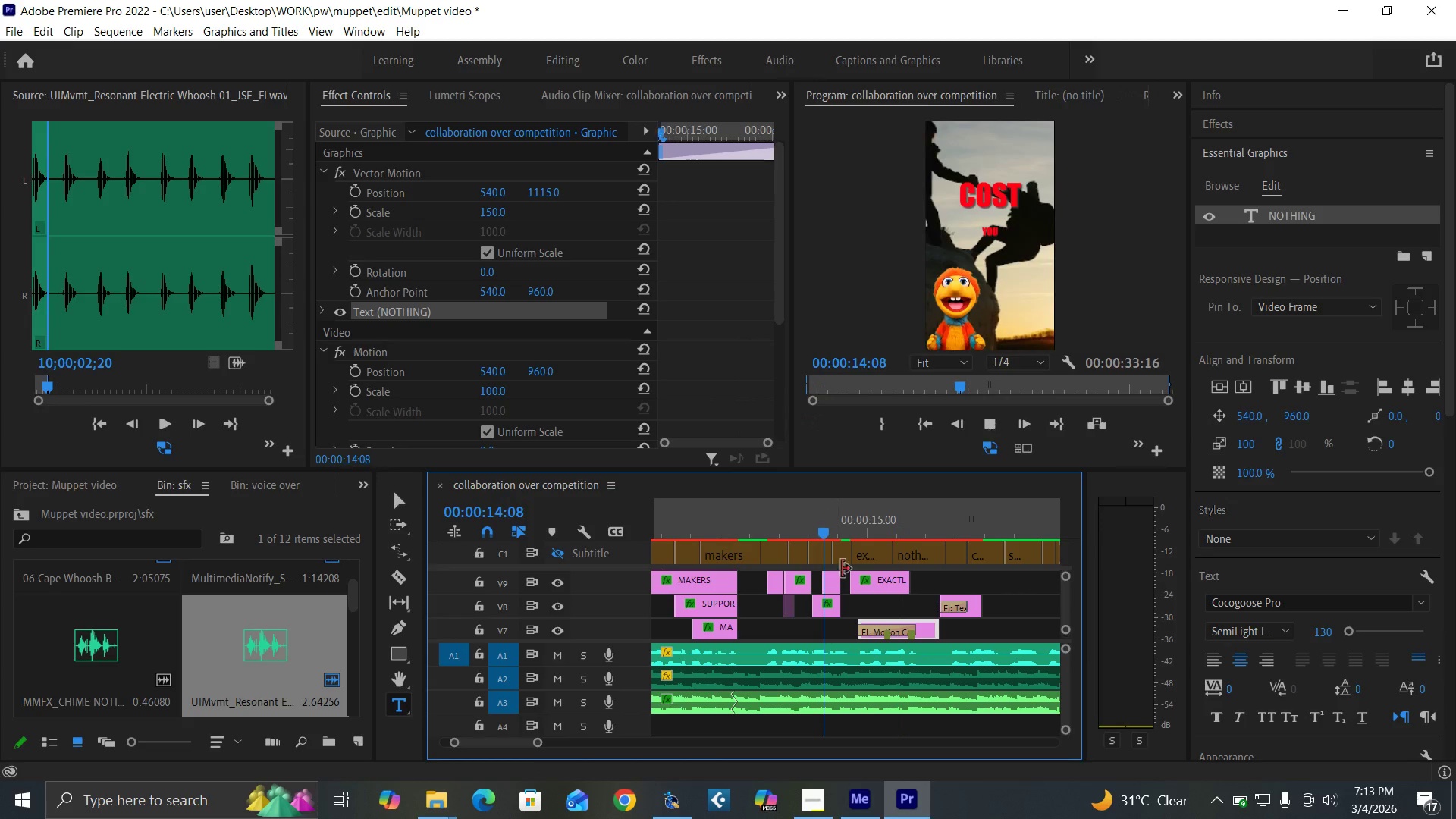 
key(Space)
 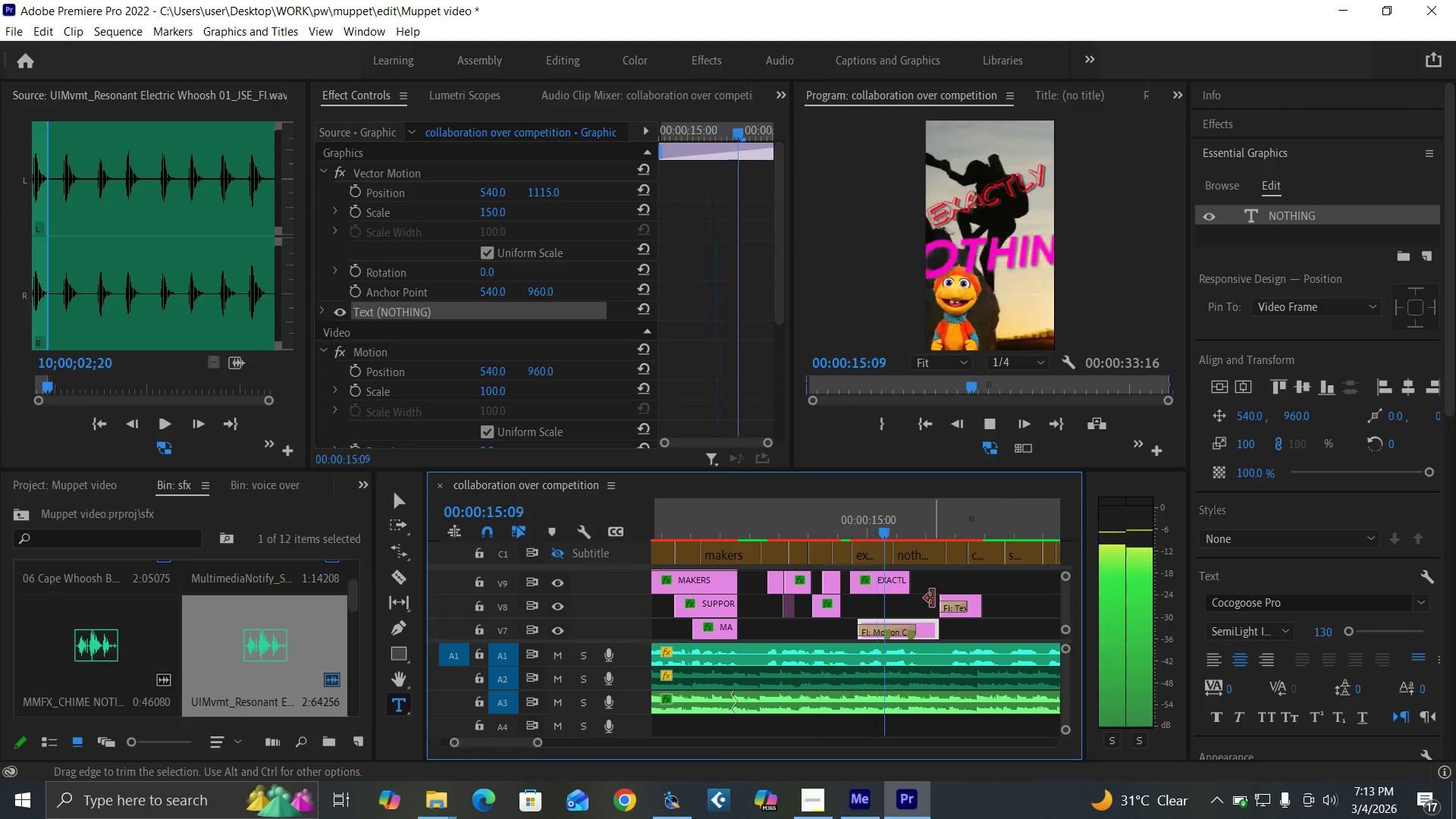 
key(Space)
 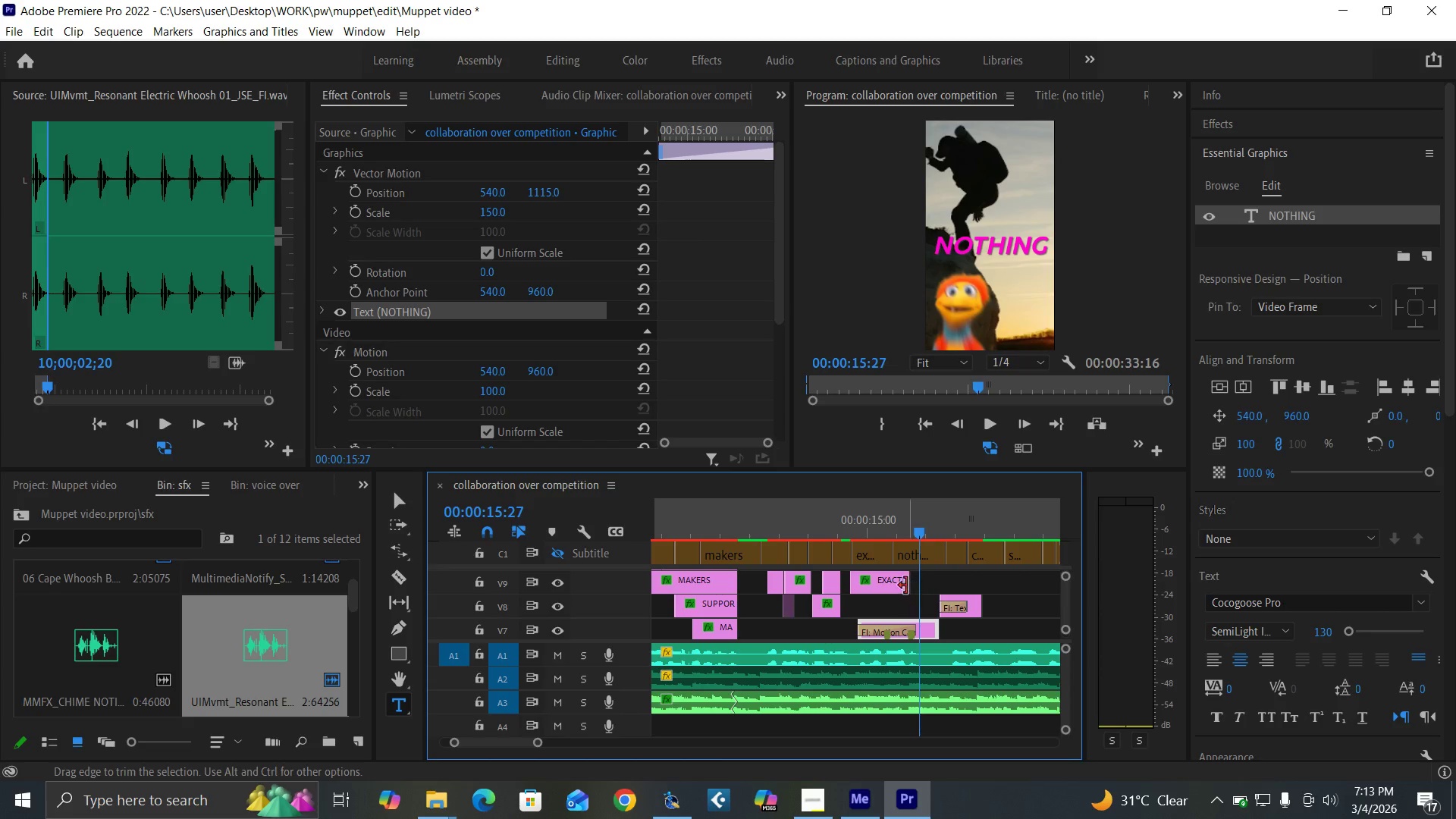 
left_click_drag(start_coordinate=[906, 585], to_coordinate=[920, 586])
 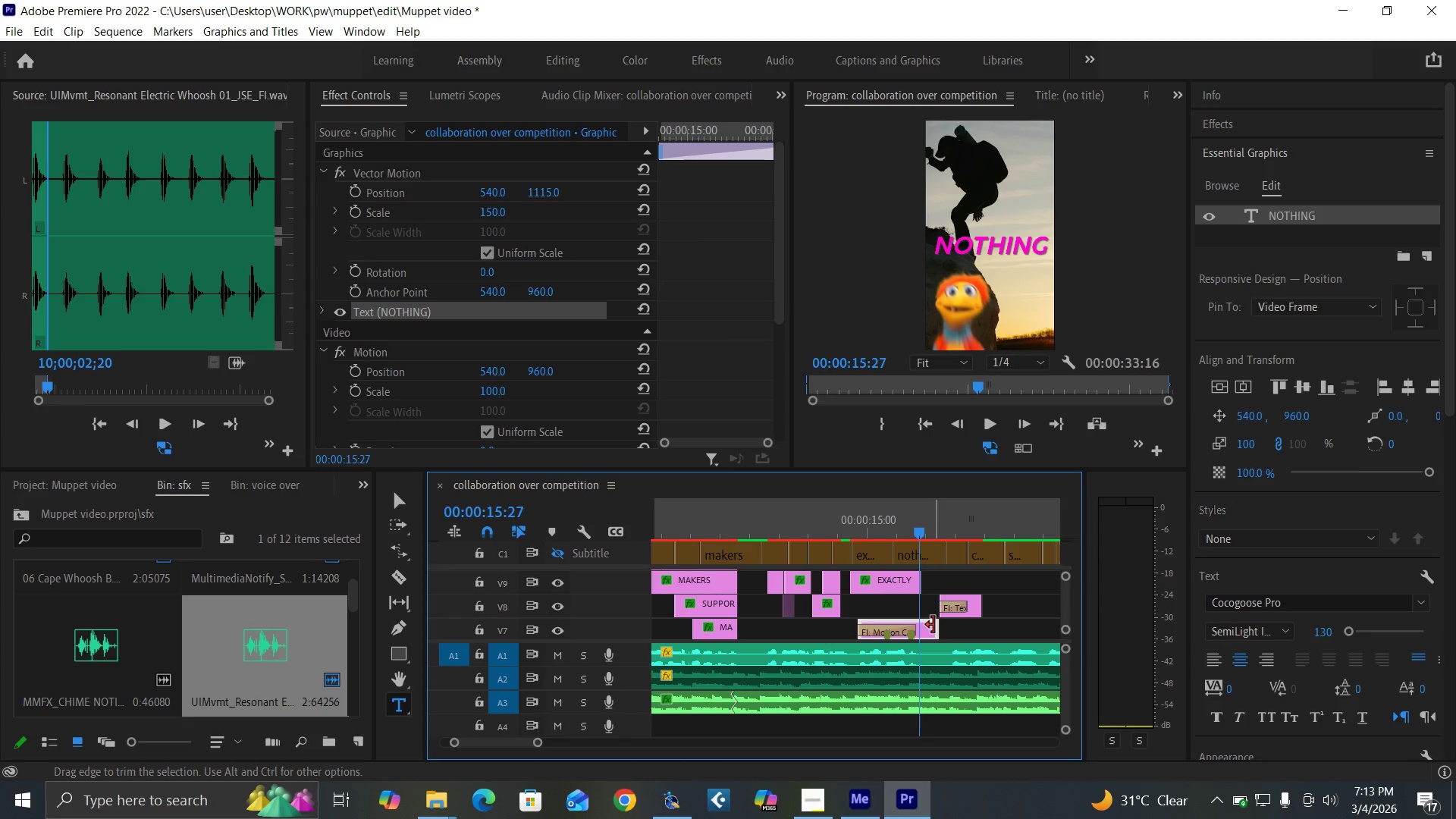 
left_click_drag(start_coordinate=[936, 626], to_coordinate=[918, 619])
 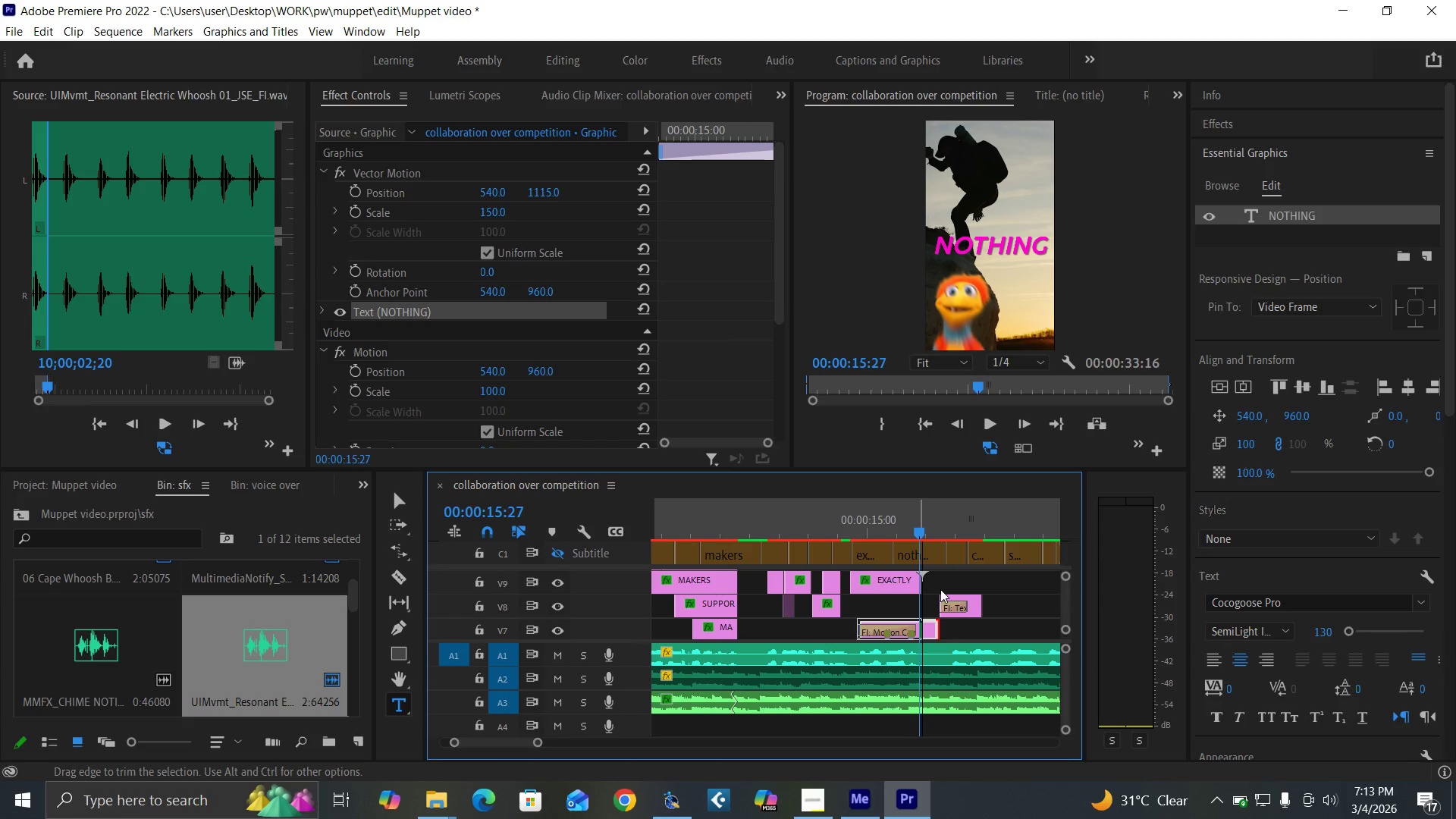 
key(Control+S)
 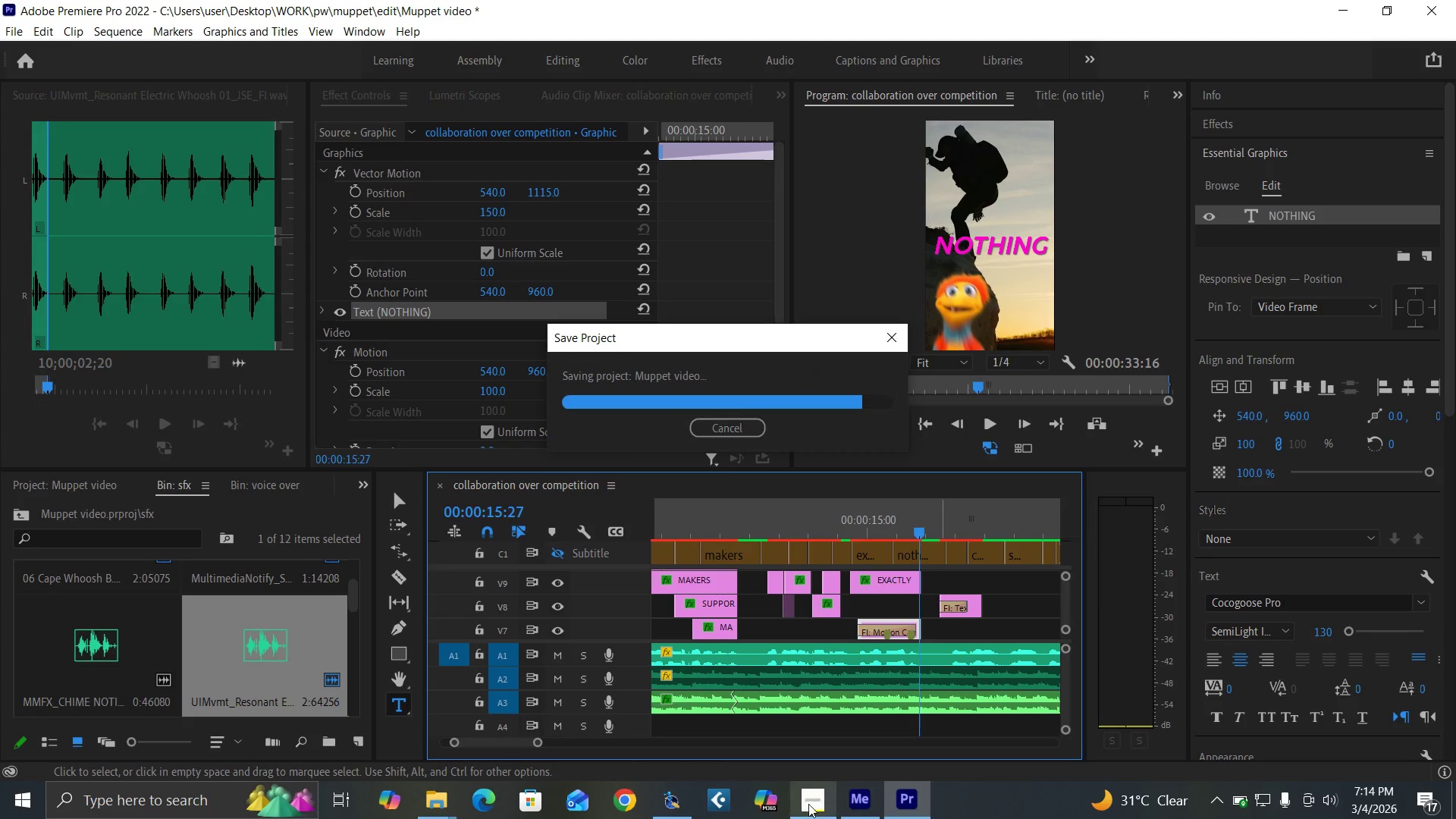 
left_click([808, 807])
 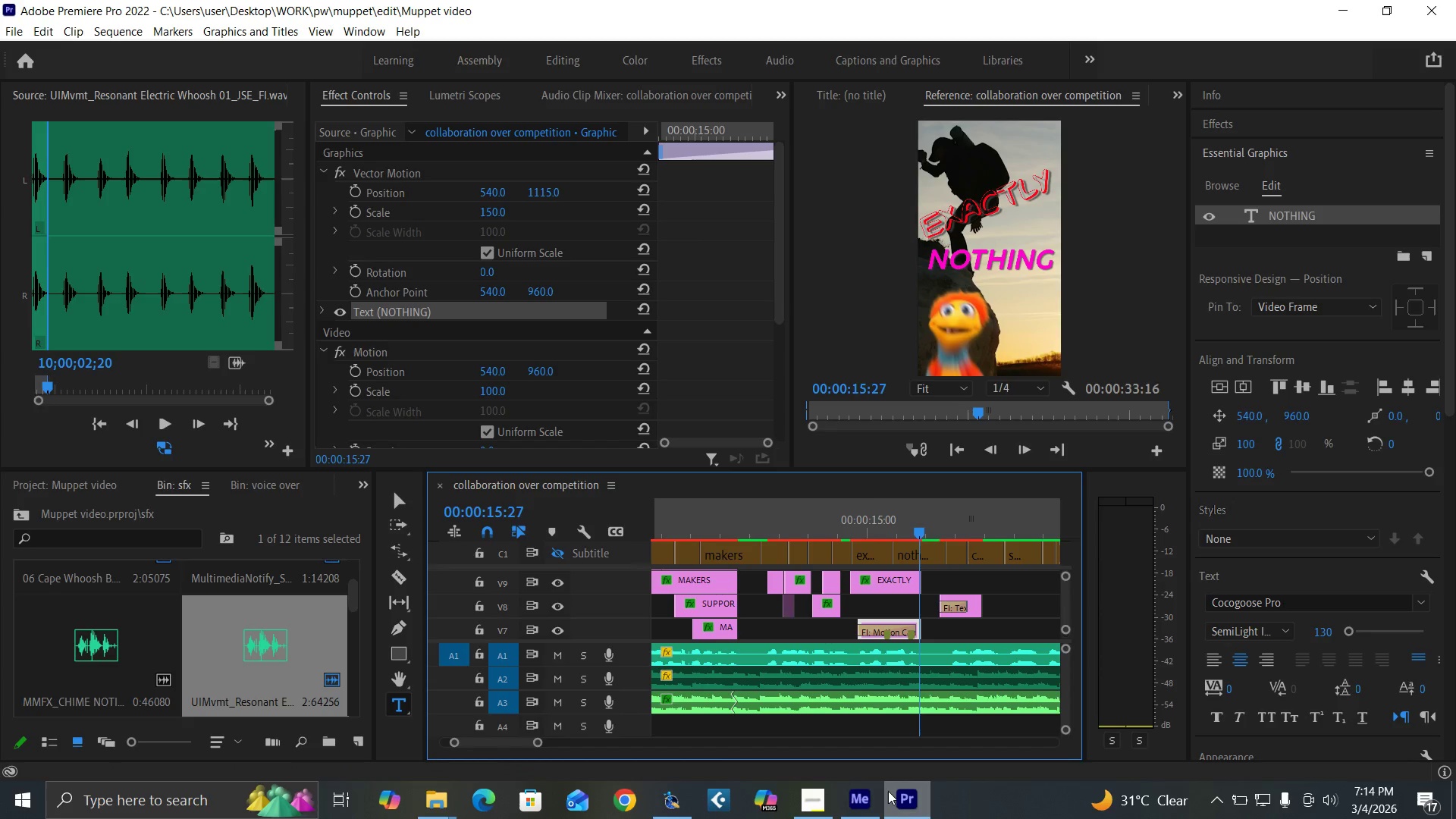 
key(Space)
 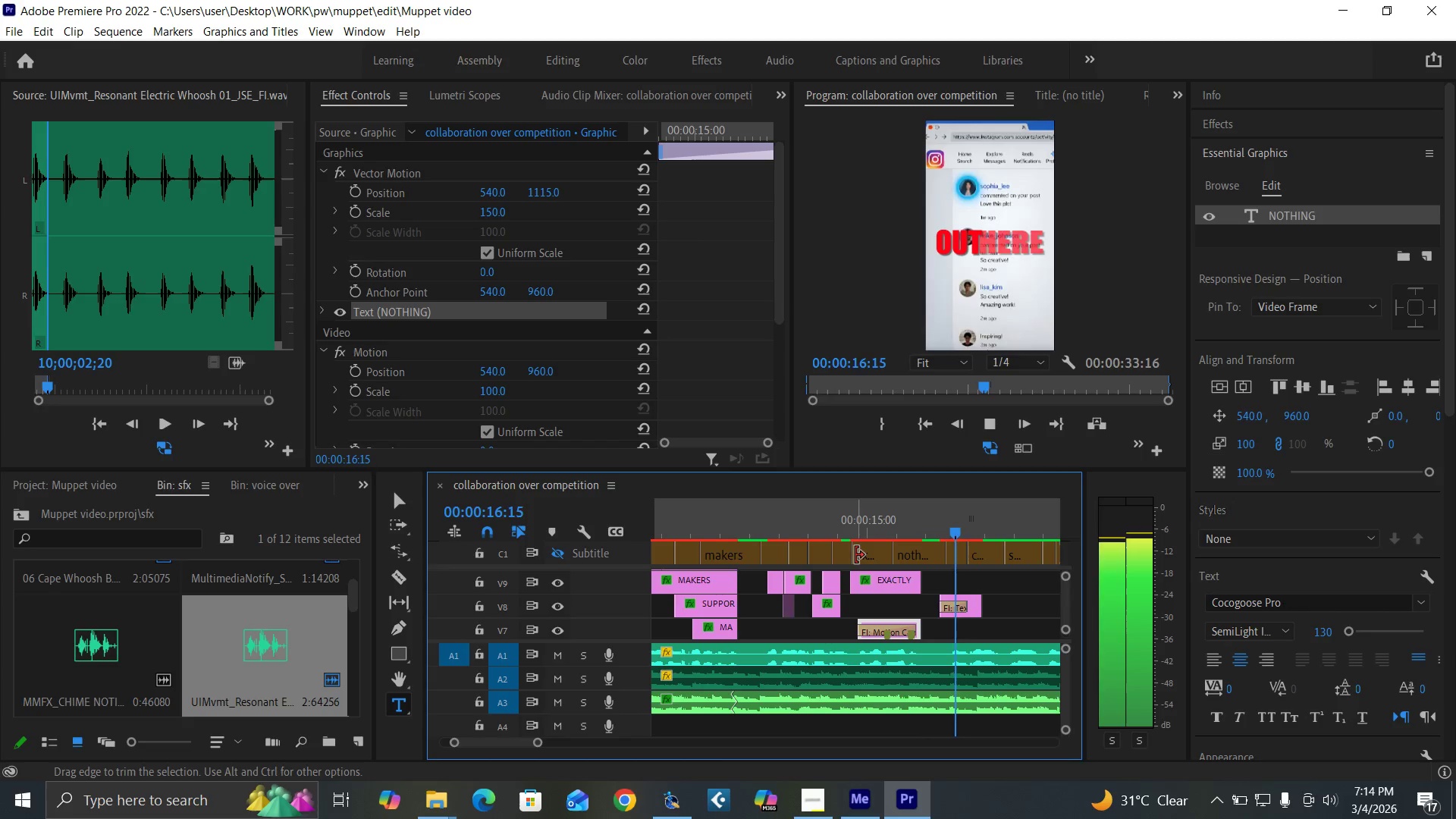 
key(Space)
 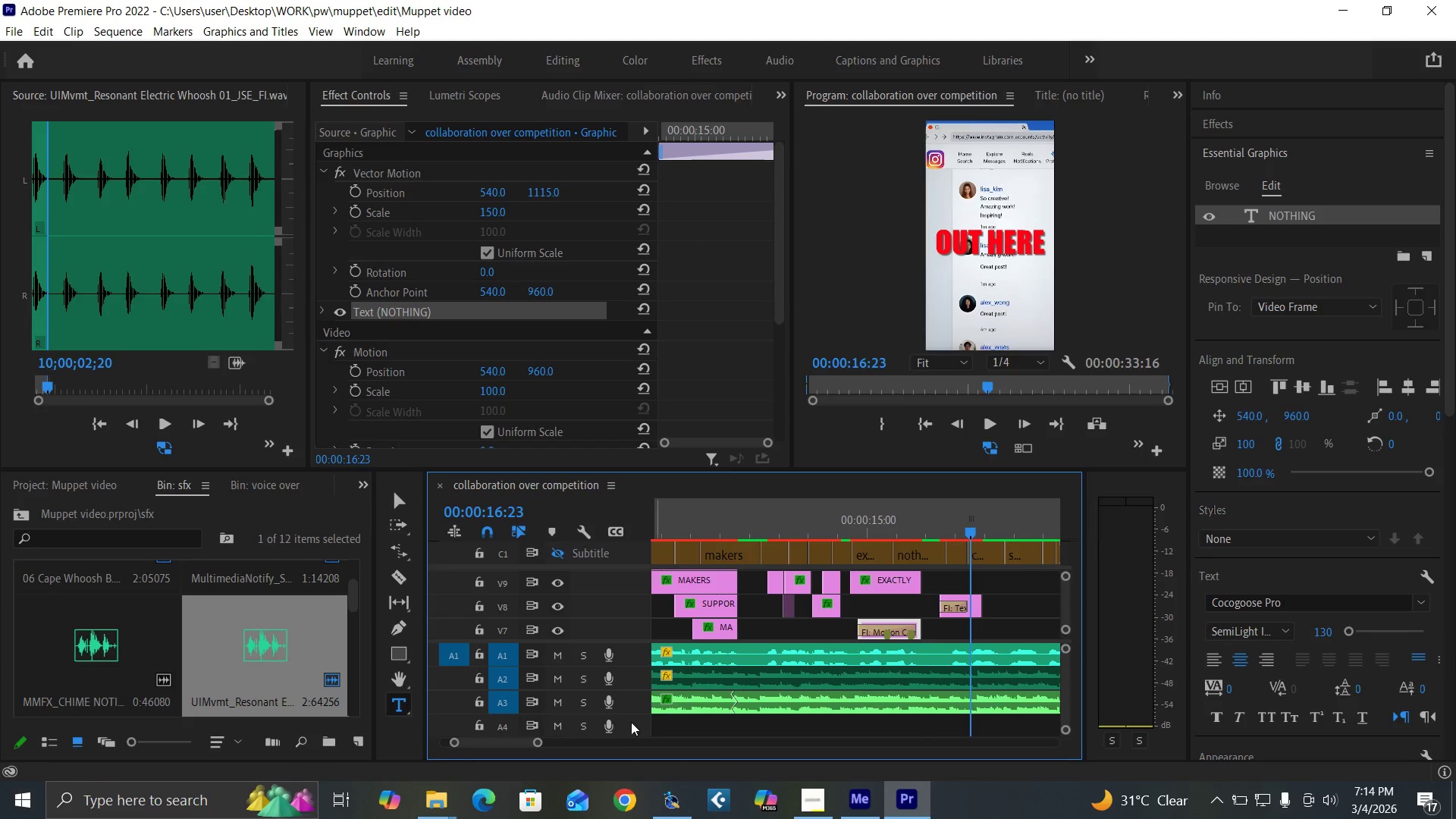 
left_click_drag(start_coordinate=[539, 742], to_coordinate=[552, 743])
 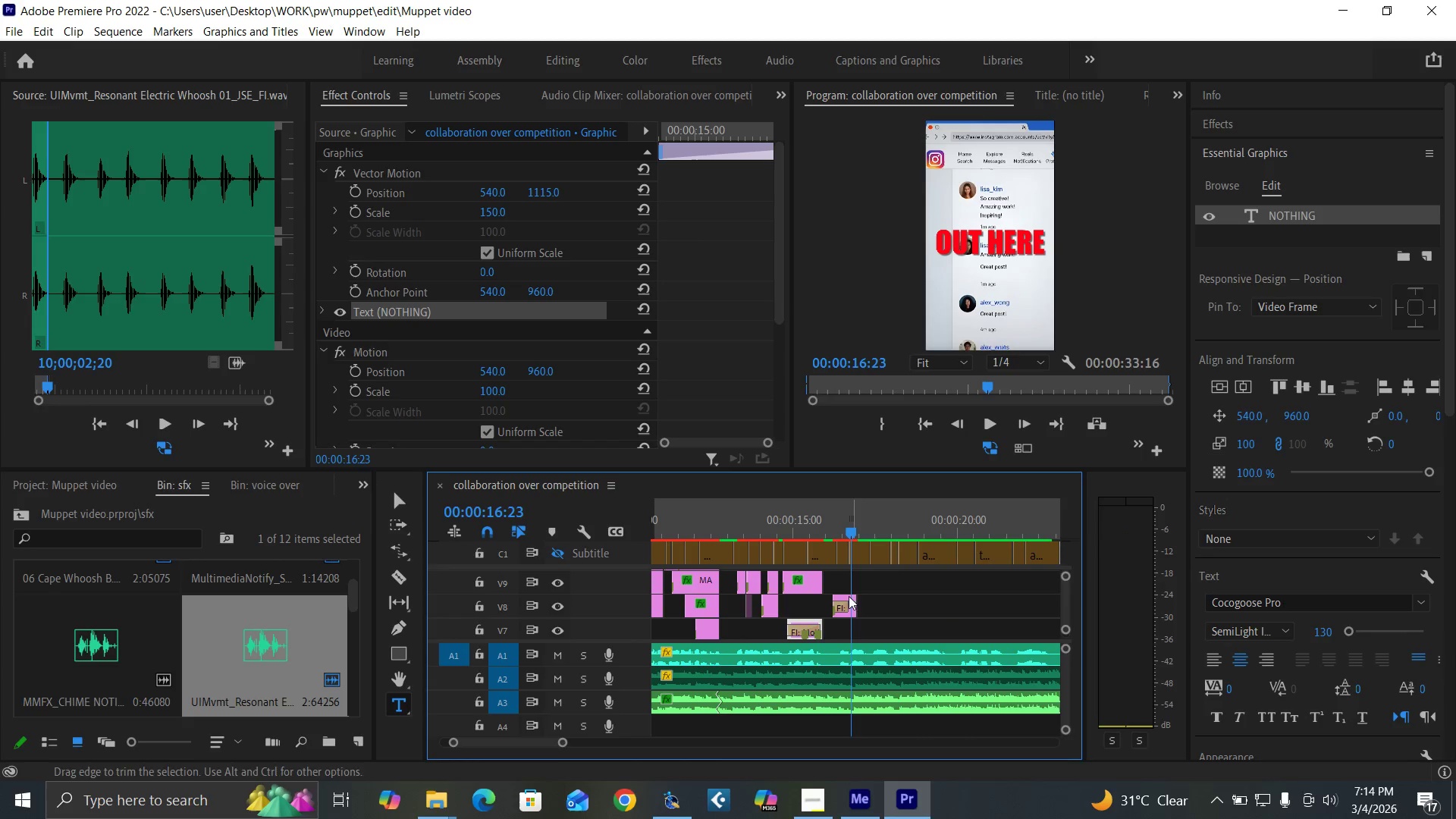 
left_click([843, 598])
 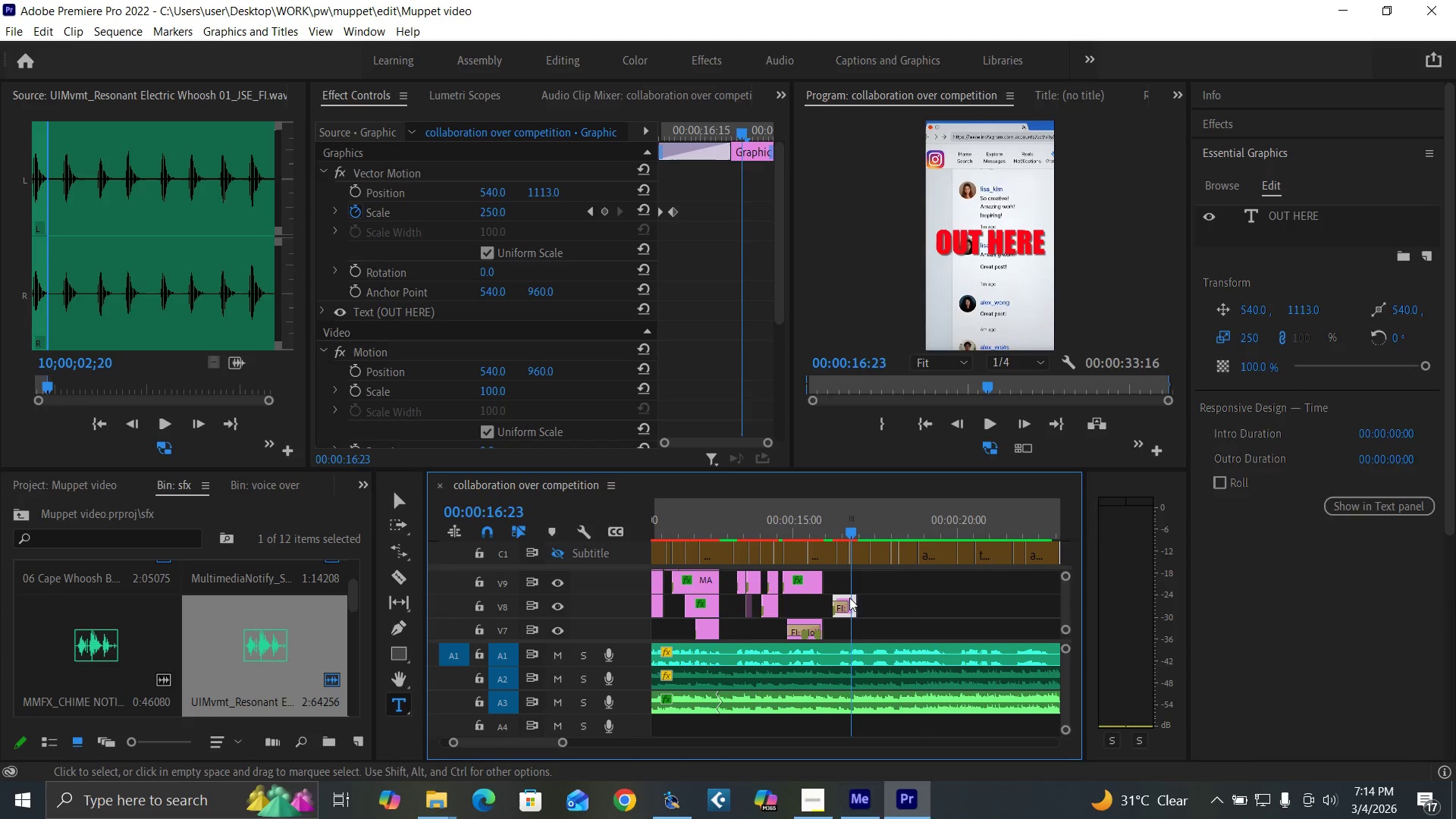 
key(Delete)
 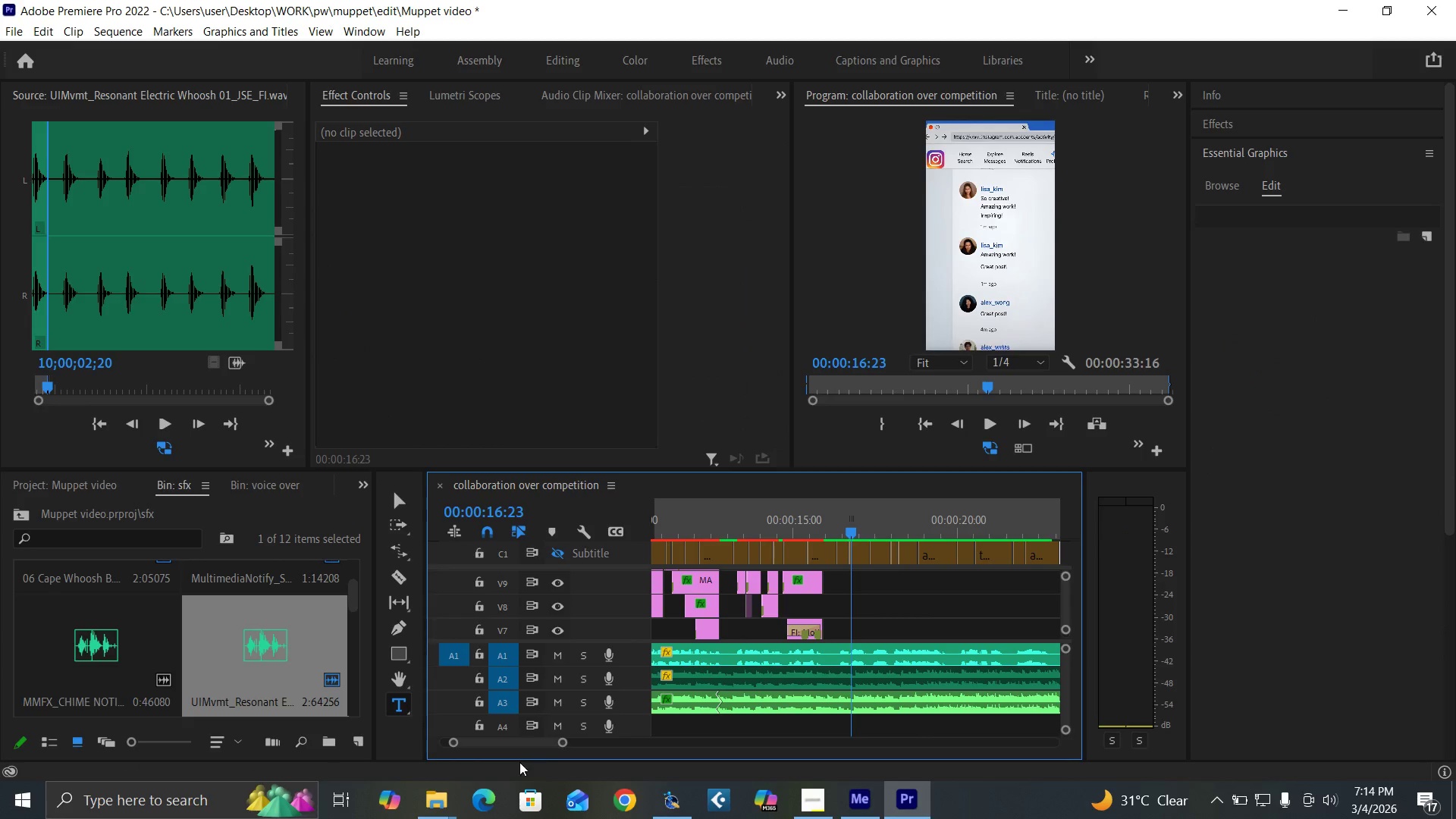 
left_click_drag(start_coordinate=[563, 742], to_coordinate=[579, 742])
 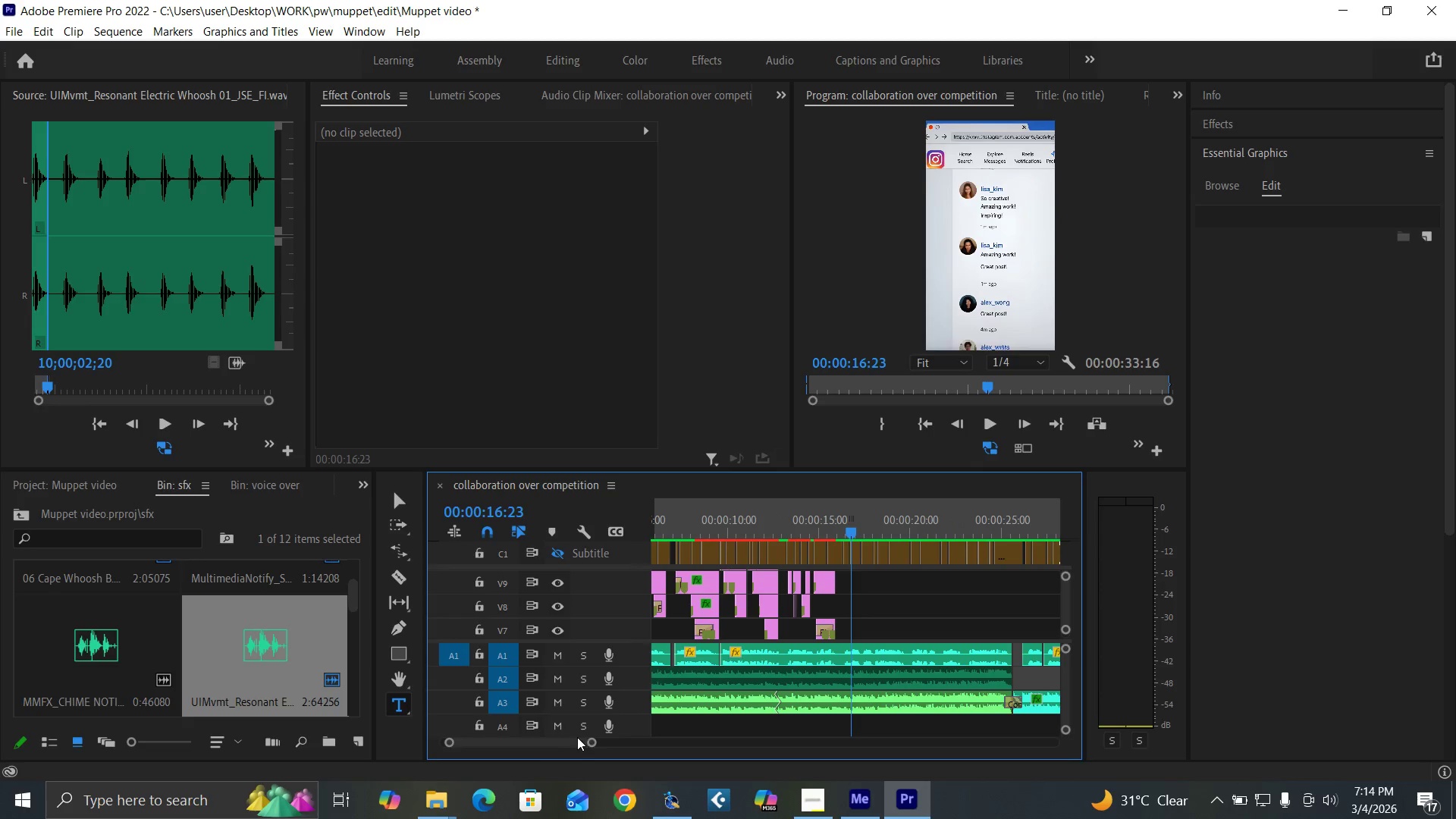 
key(Control+S)
 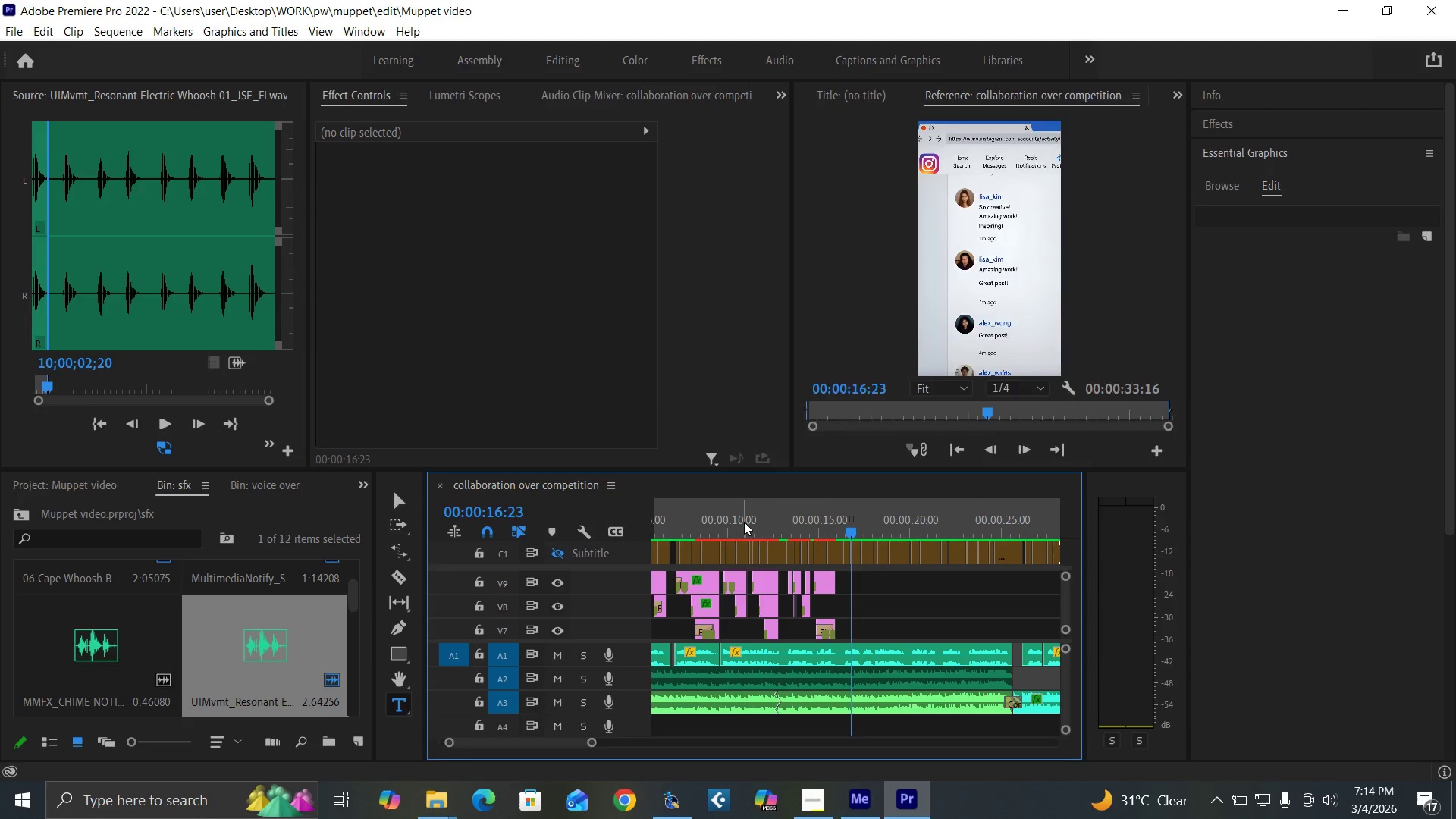 
key(Space)
 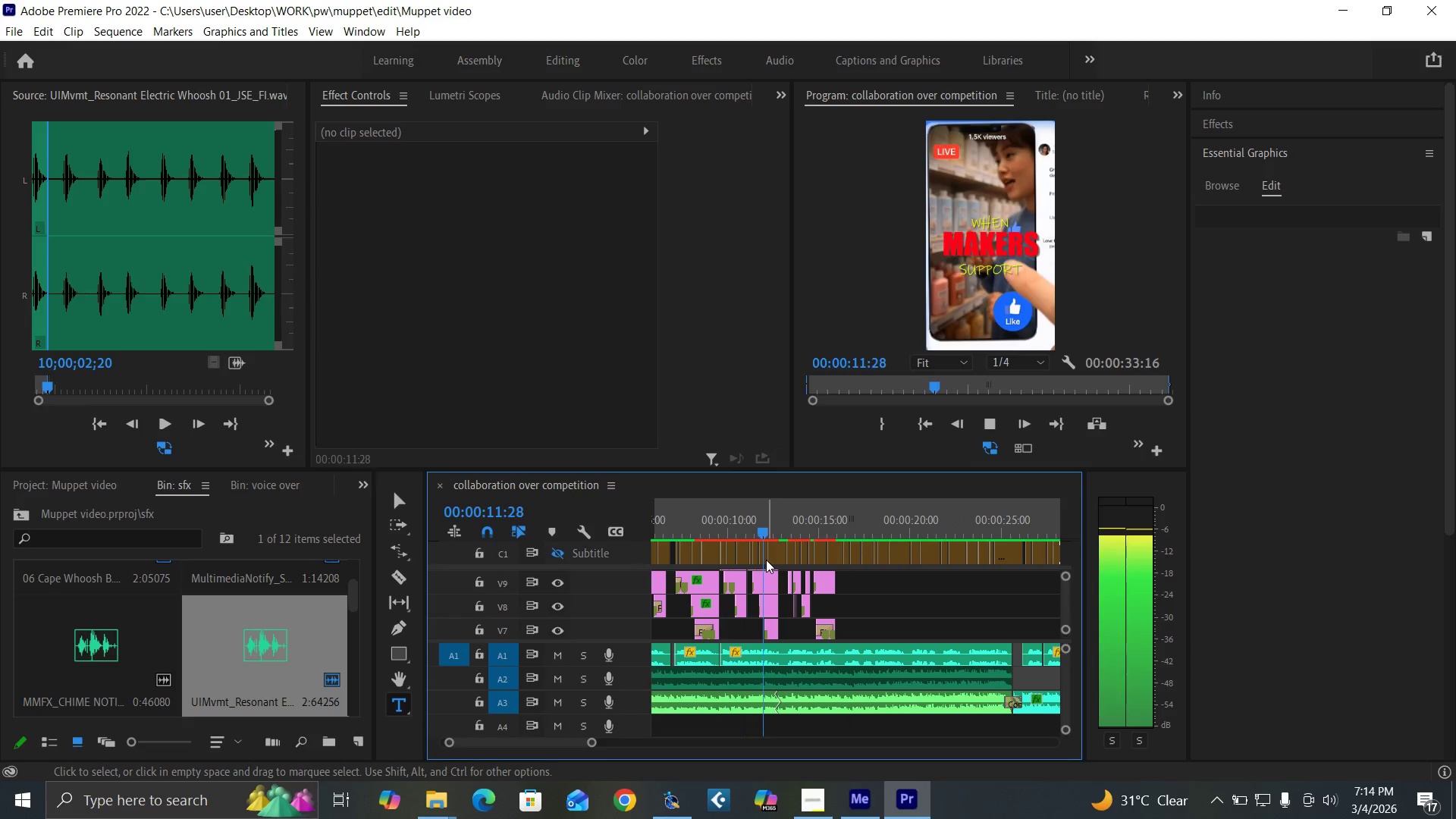 
key(Space)
 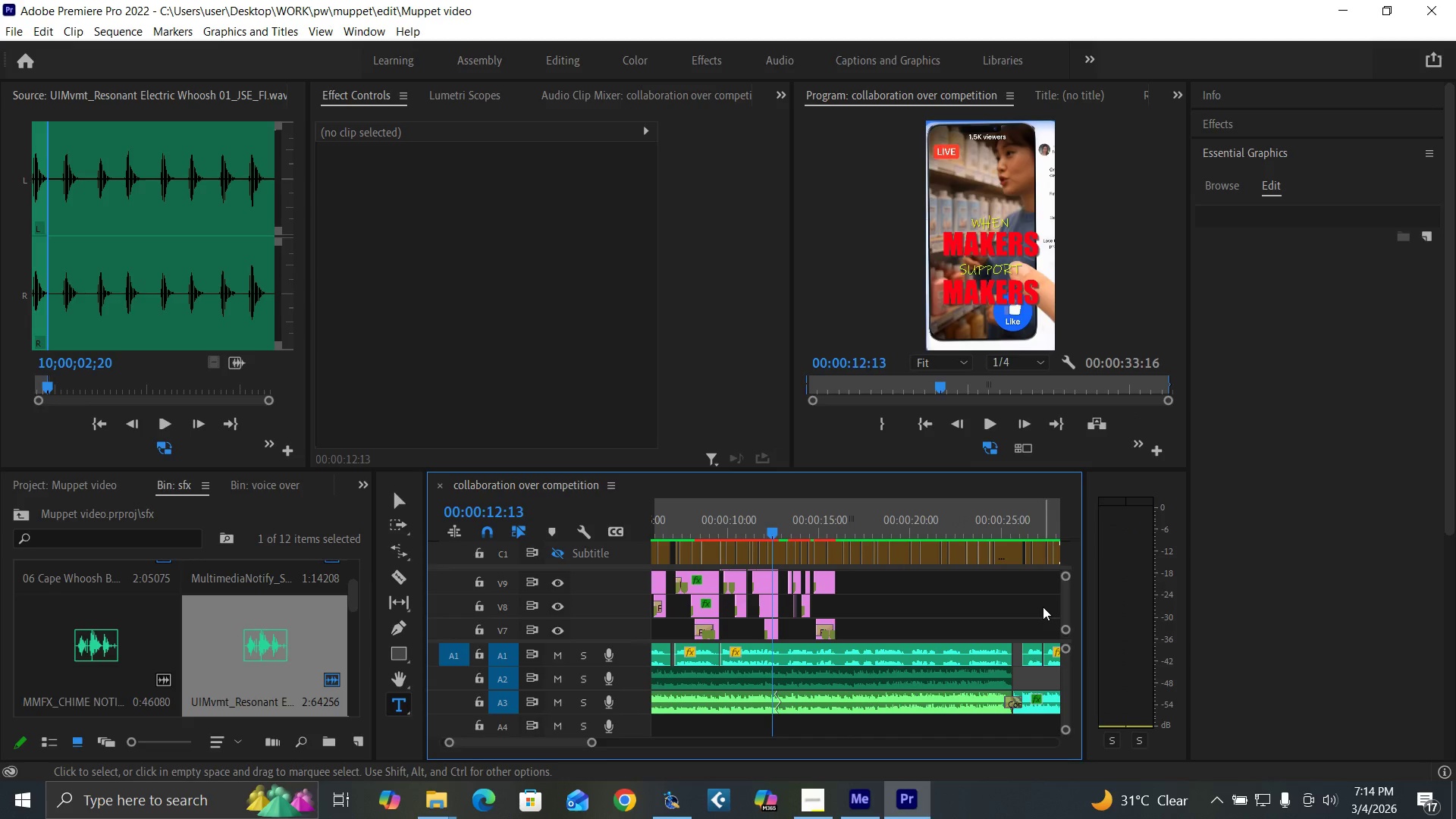 
key(Backquote)
 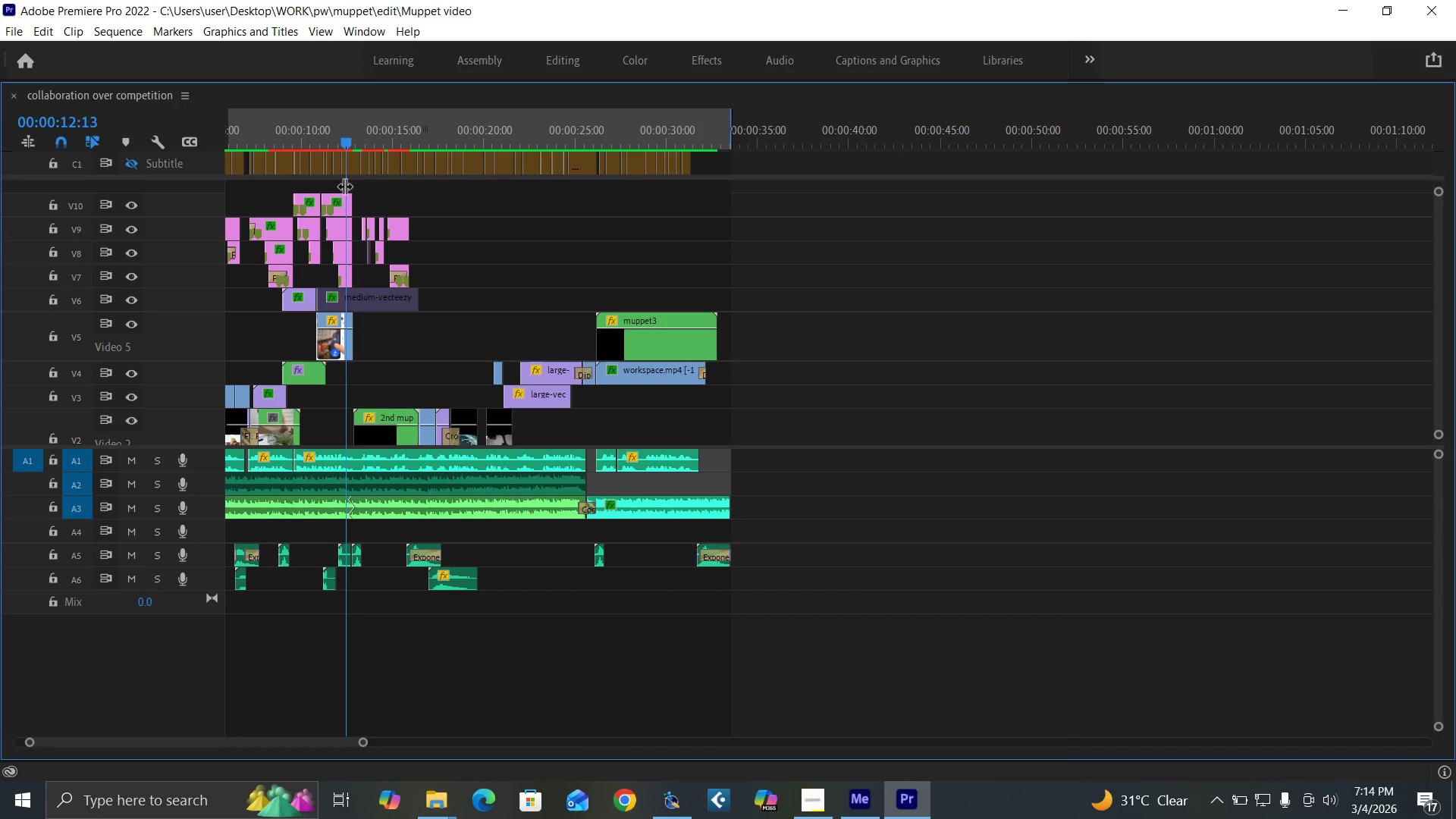 
left_click_drag(start_coordinate=[334, 185], to_coordinate=[348, 275])
 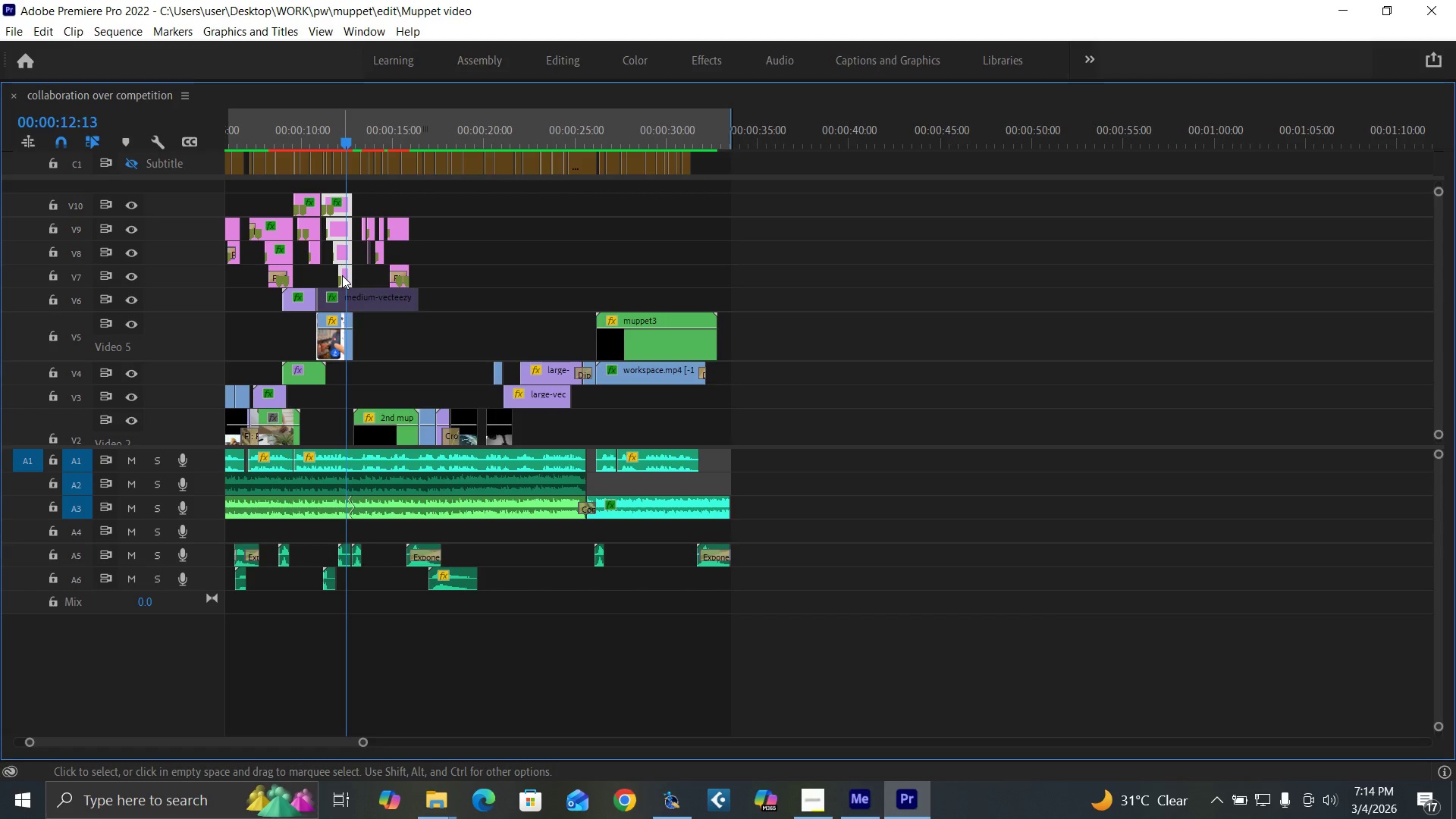 
hold_key(key=AltLeft, duration=1.52)
left_click_drag(start_coordinate=[342, 275], to_coordinate=[437, 274])
 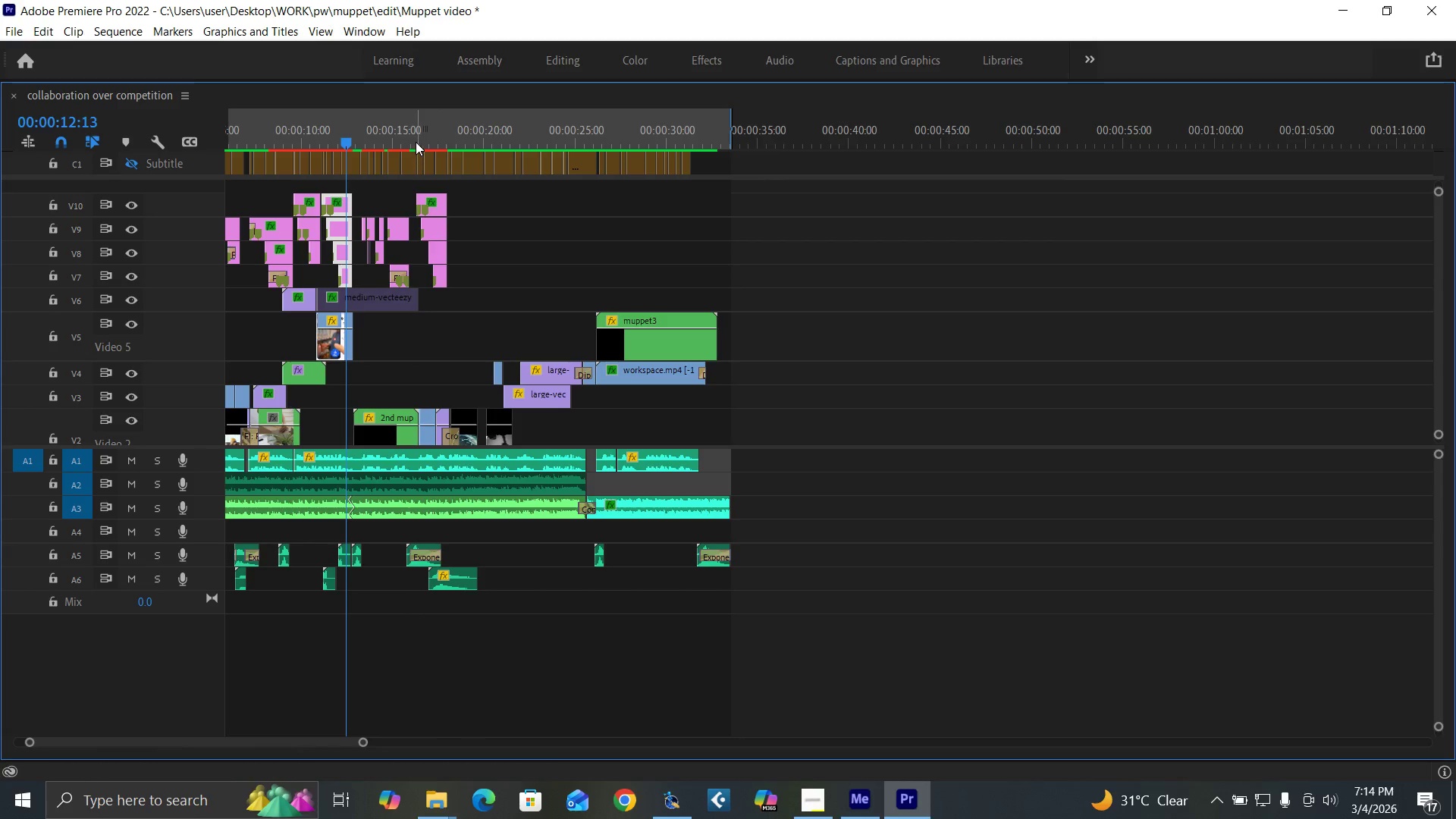 
hold_key(key=AltLeft, duration=0.62)
 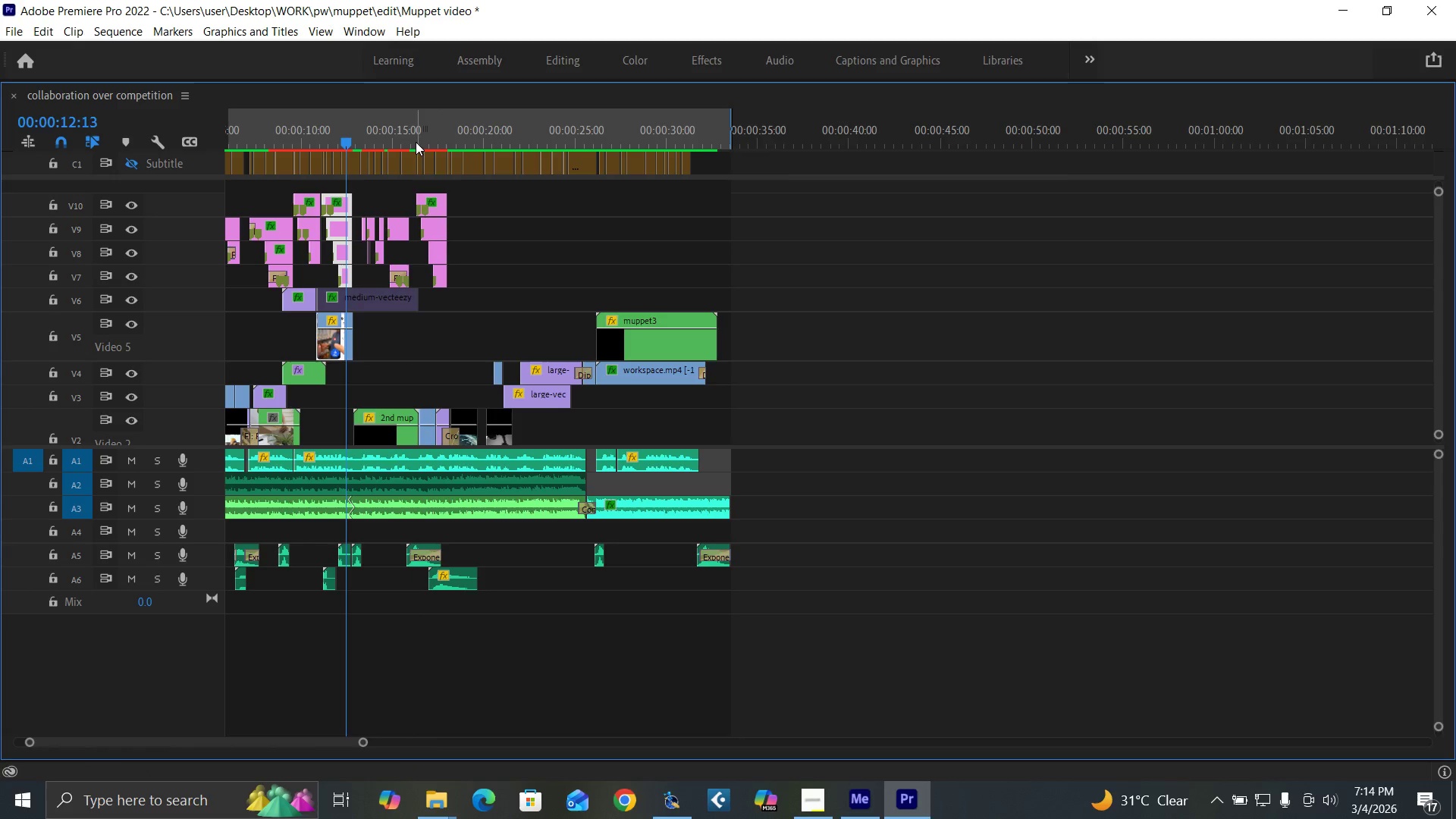 
left_click([416, 141])
 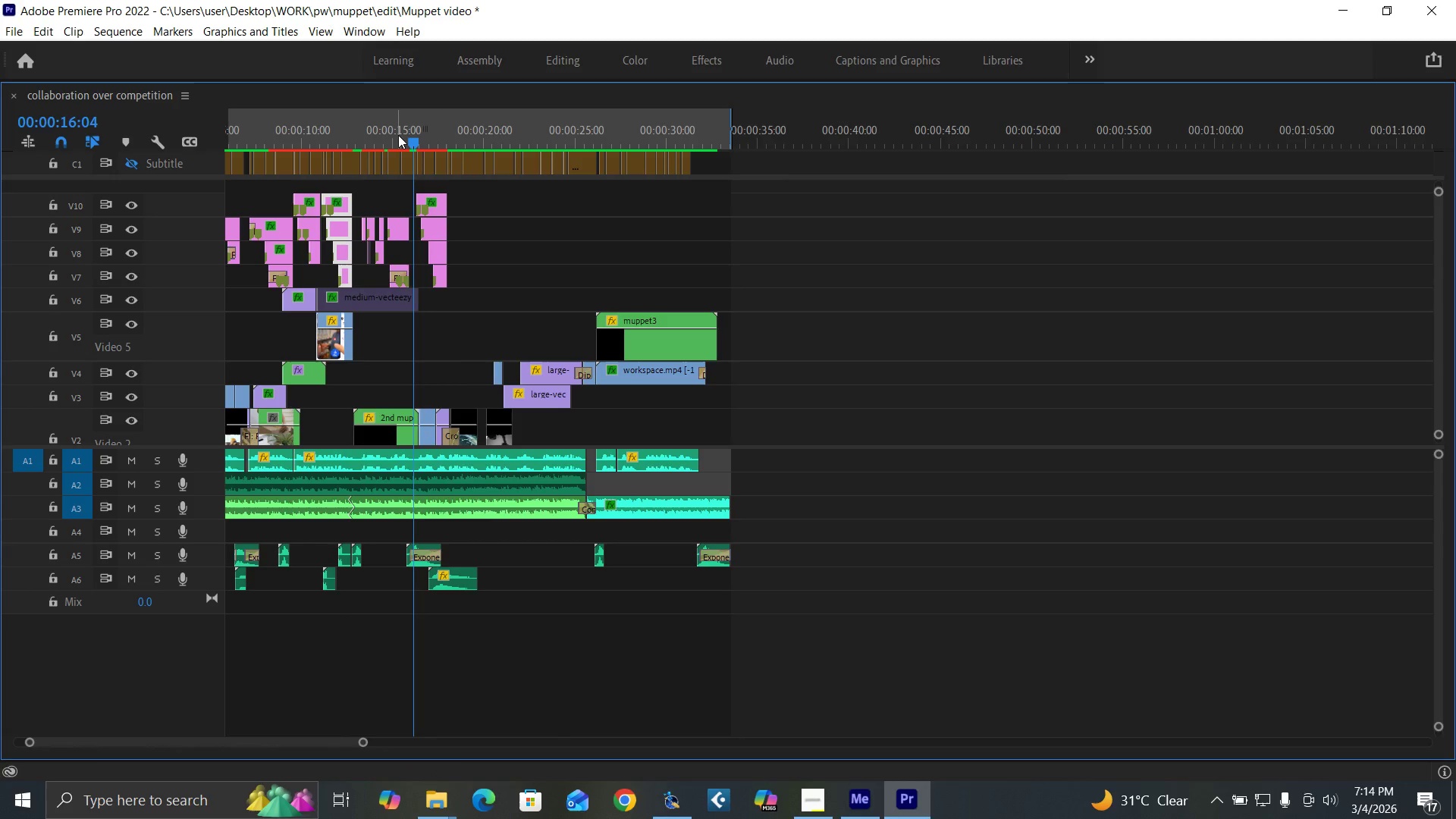 
key(Equal)
 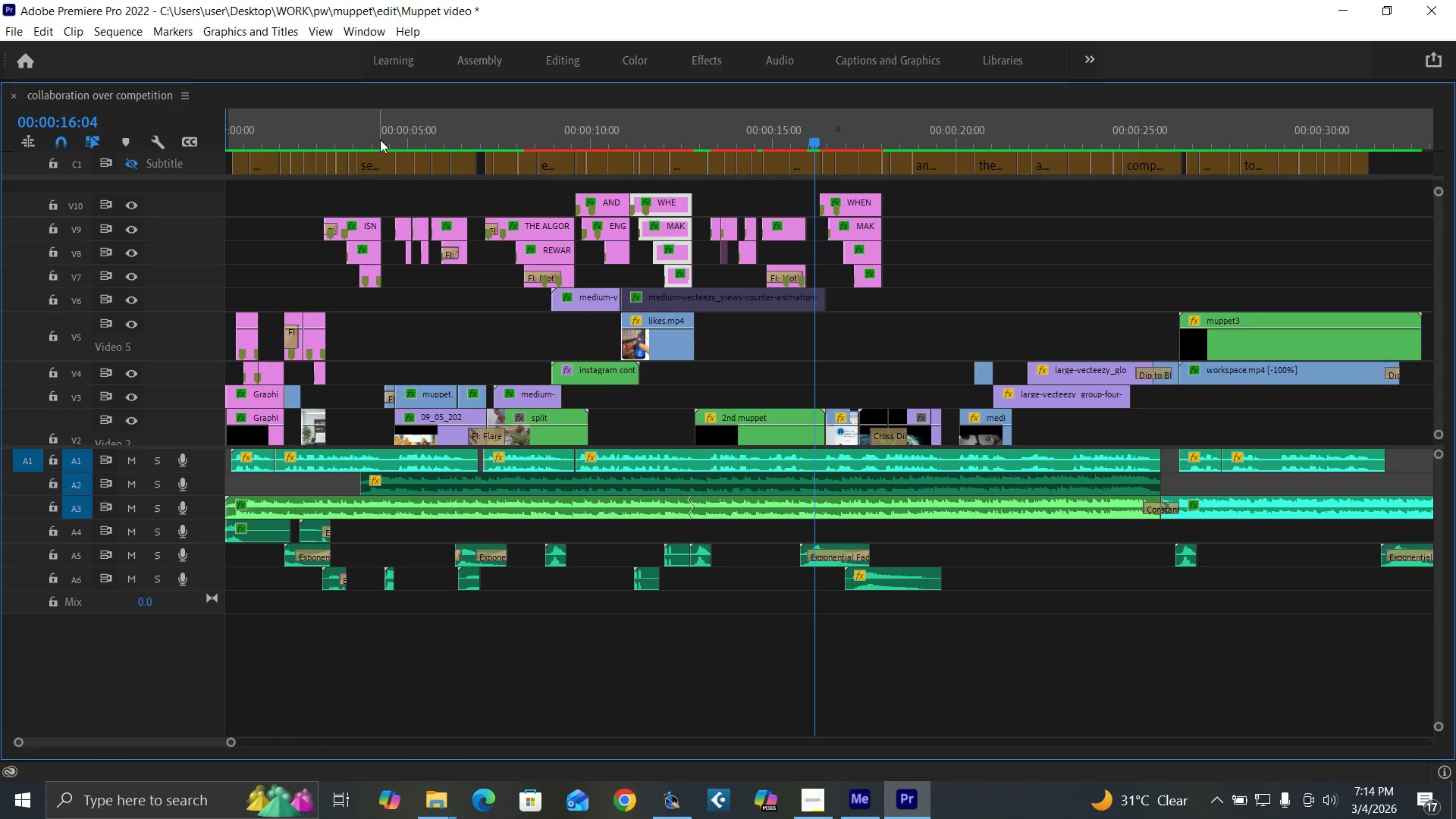 
key(Backquote)
 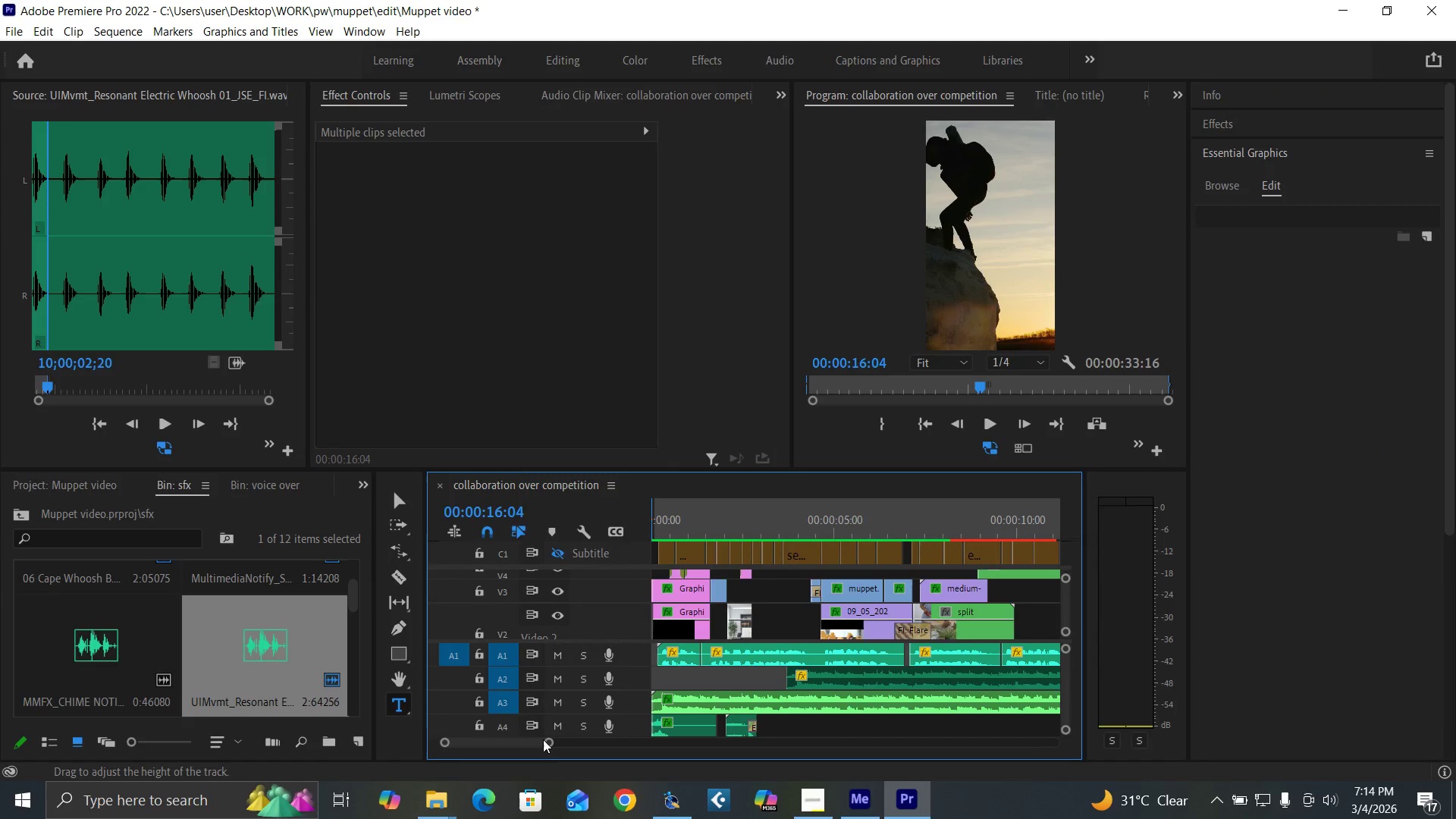 
left_click_drag(start_coordinate=[551, 742], to_coordinate=[611, 784])
 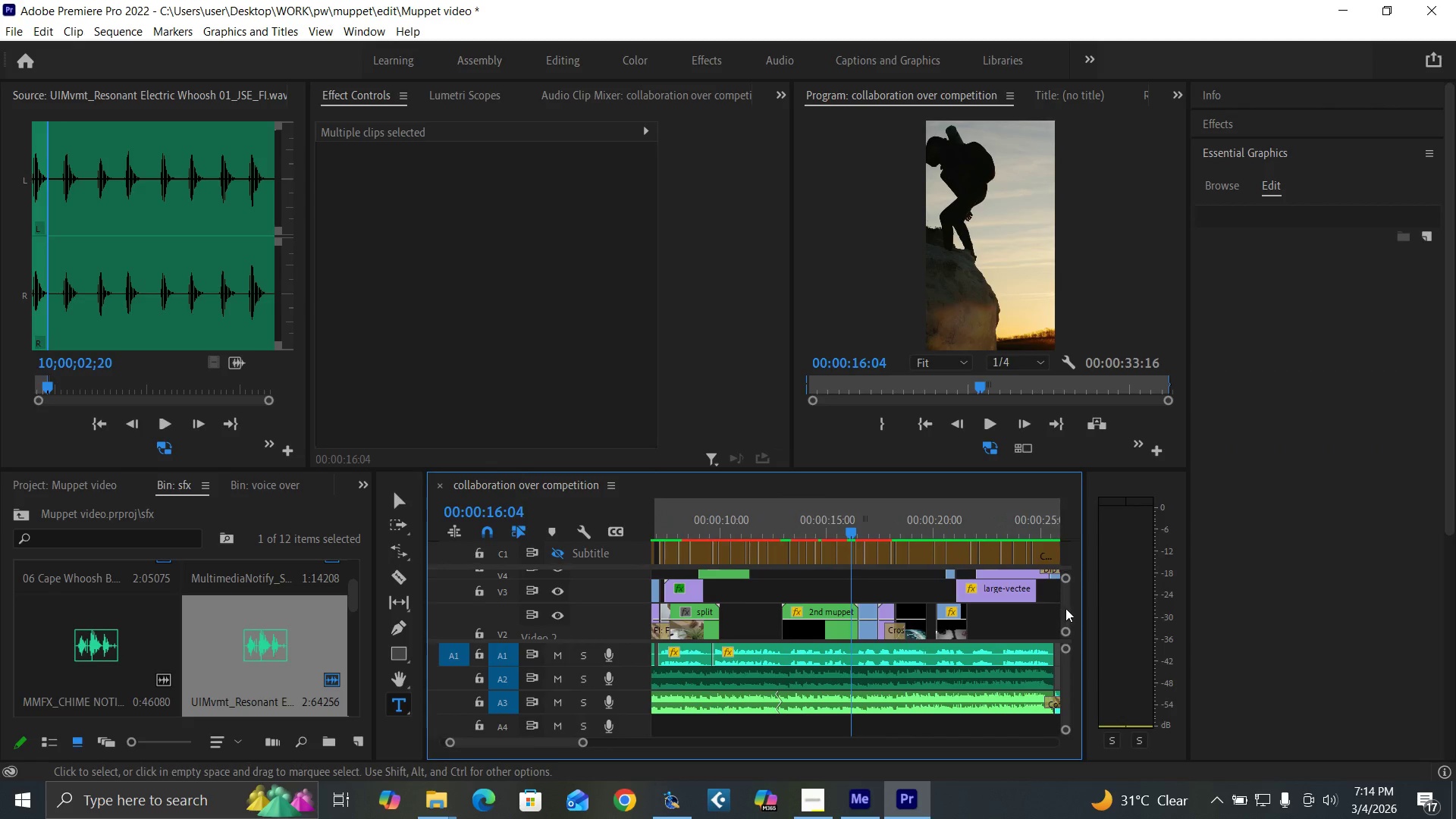 
left_click_drag(start_coordinate=[1066, 609], to_coordinate=[1069, 605])
 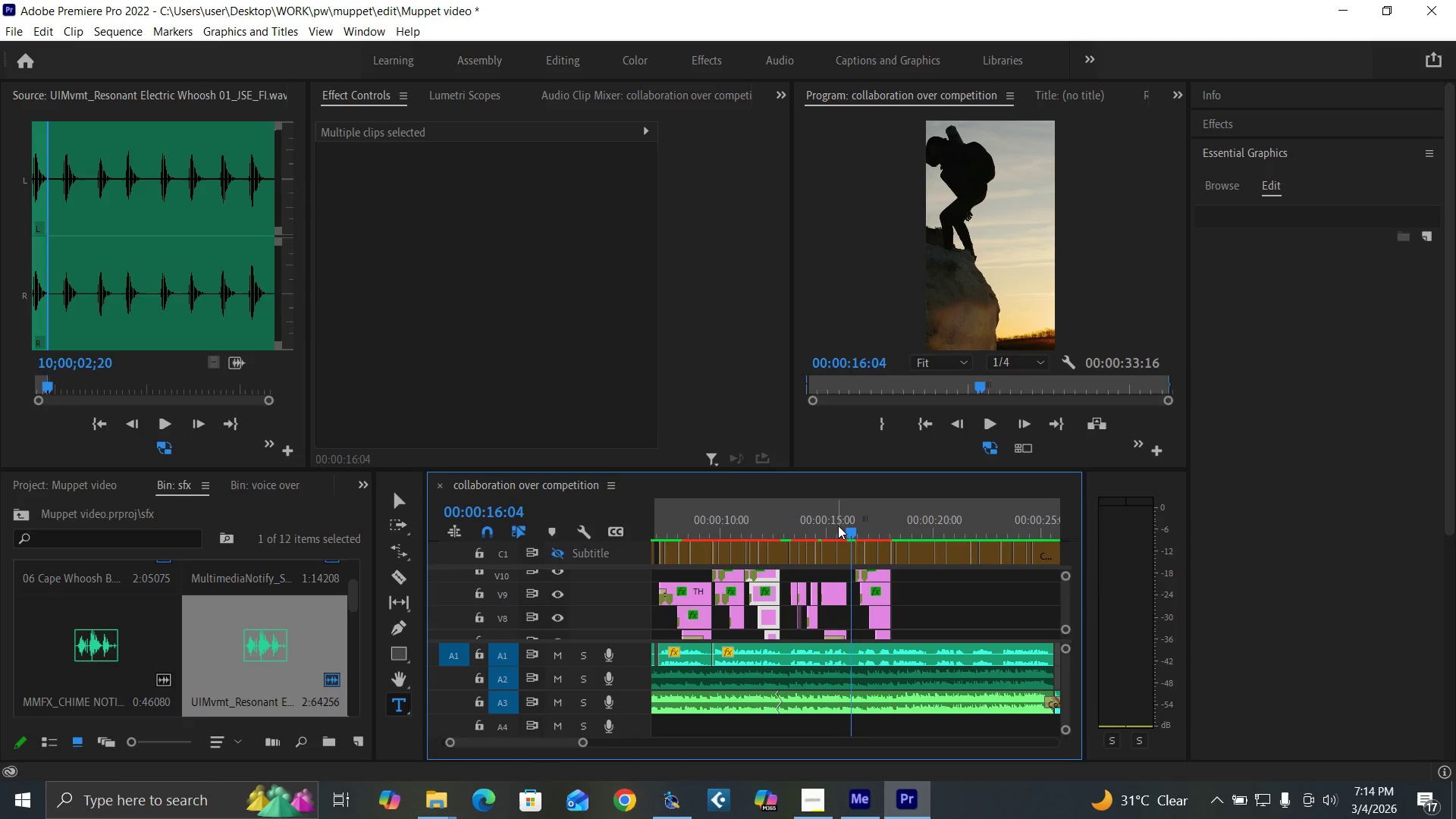 
left_click([838, 526])
 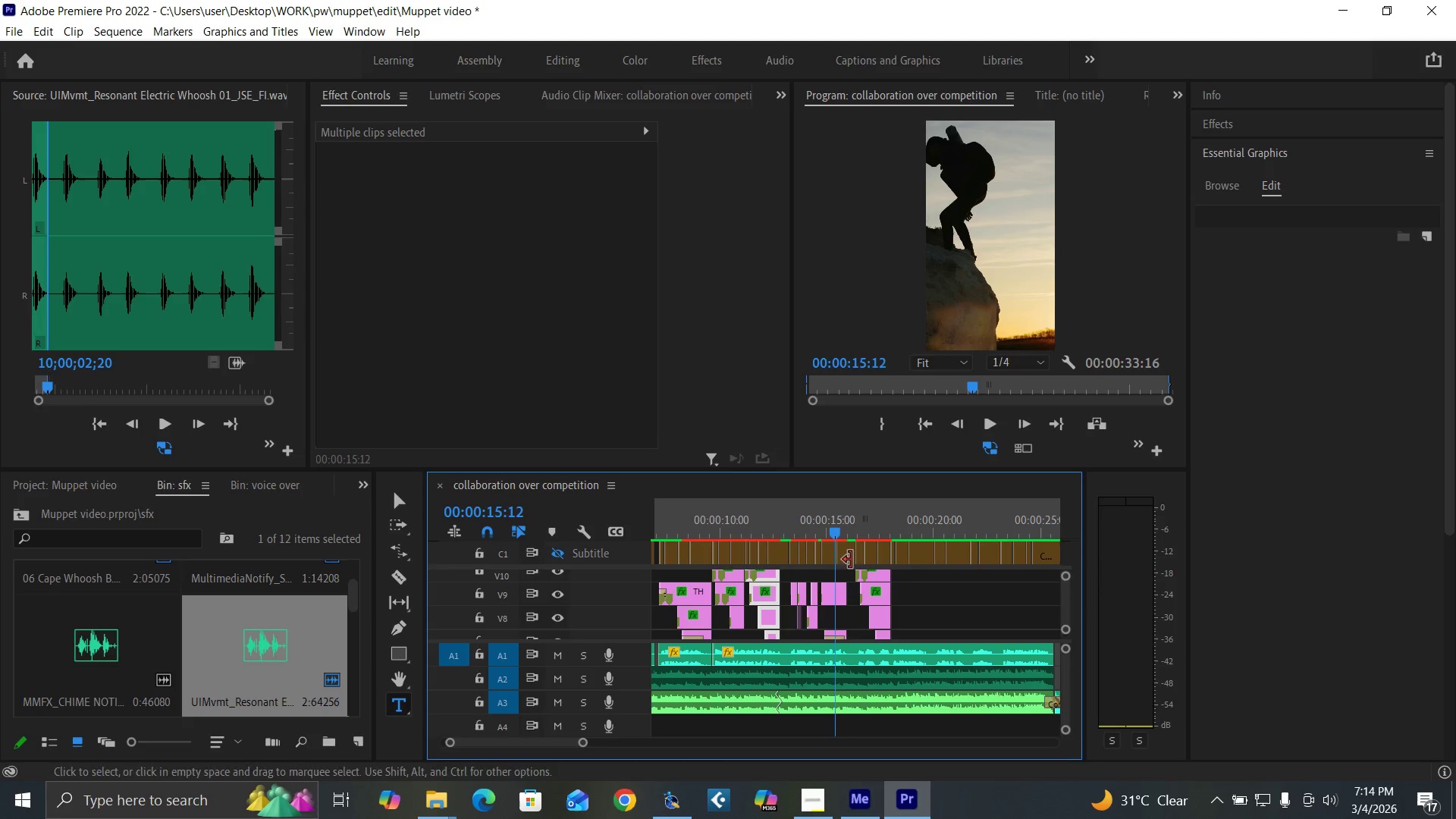 
key(Space)
 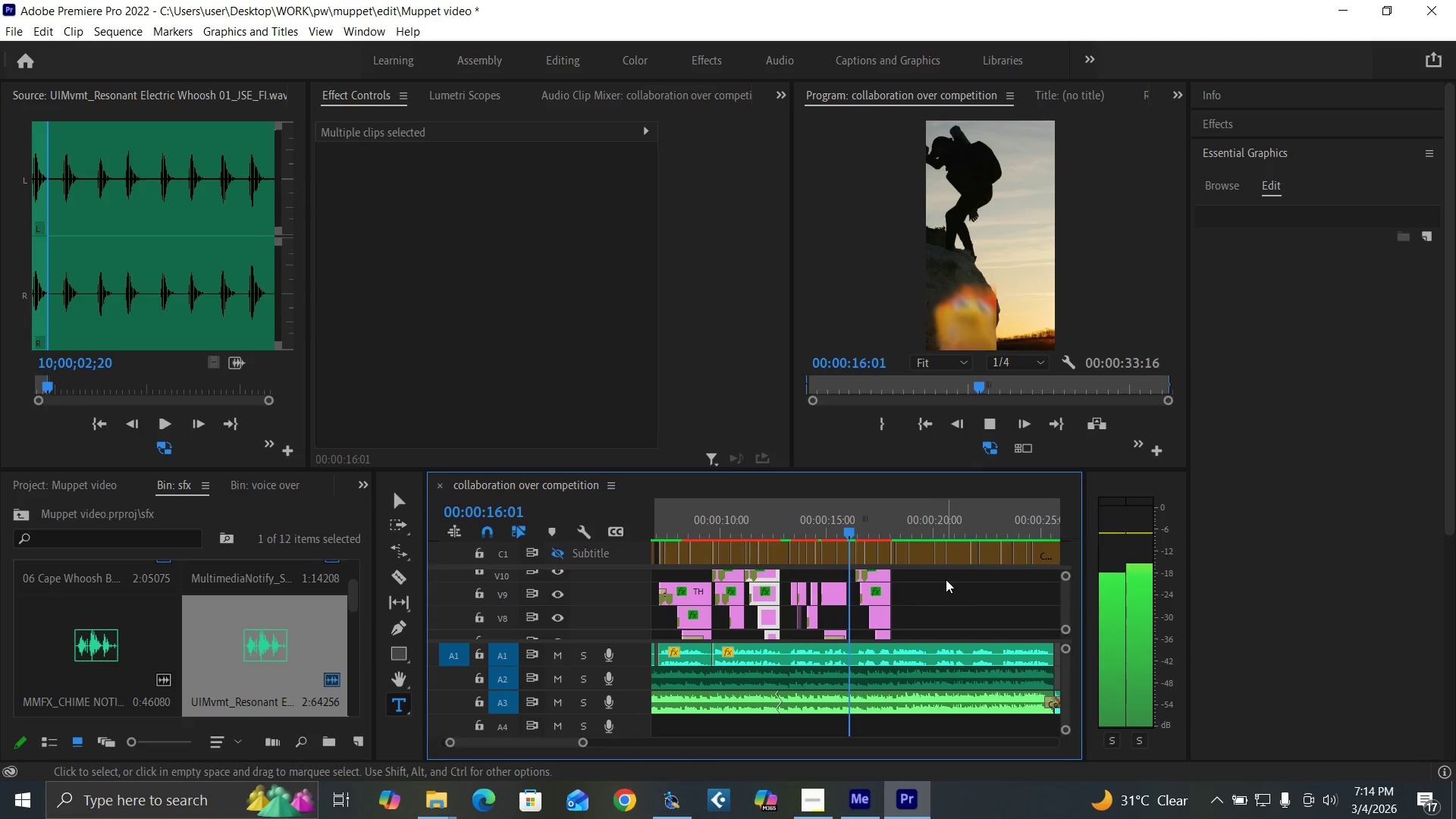 
key(Space)
 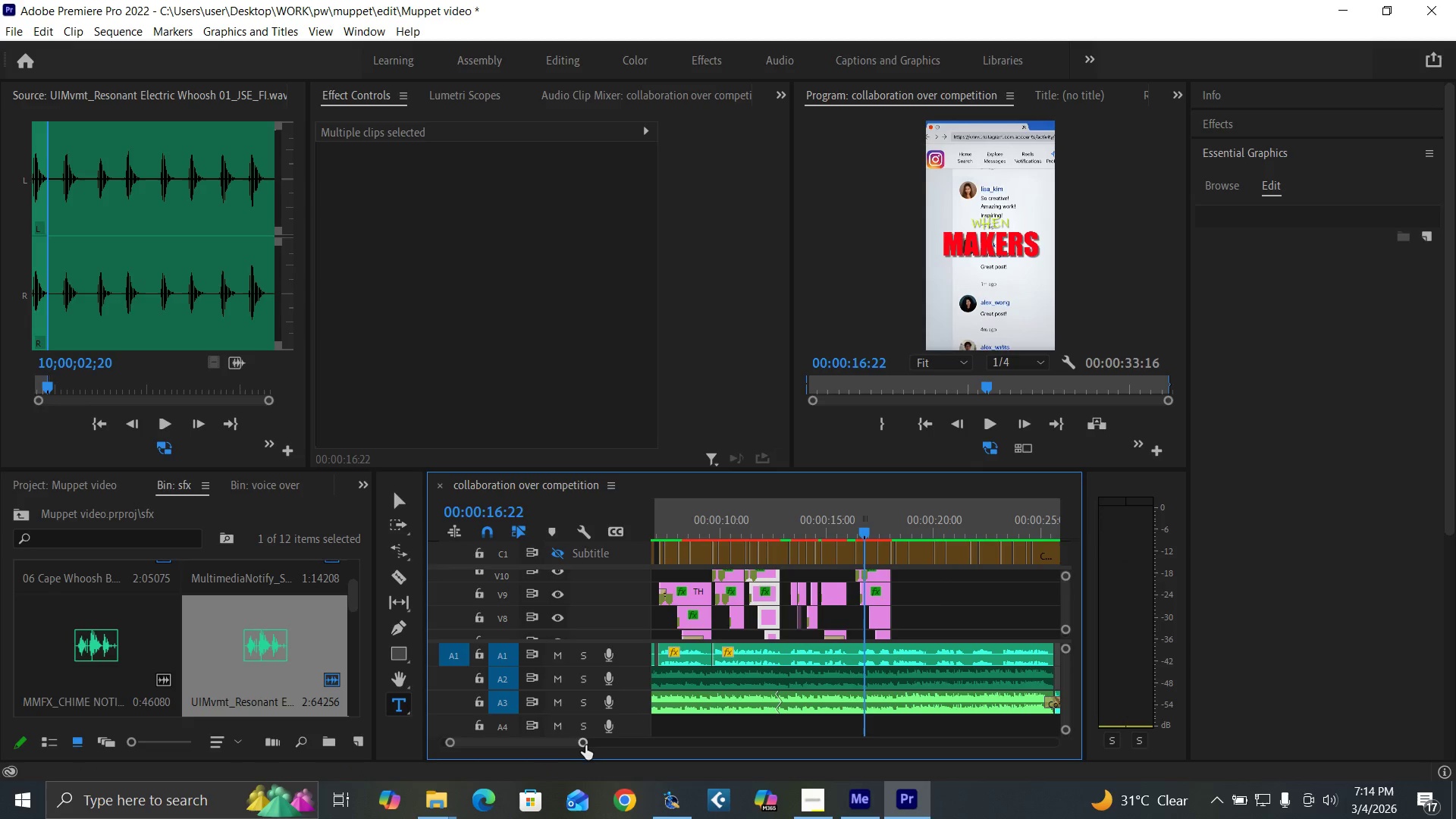 
left_click_drag(start_coordinate=[585, 745], to_coordinate=[566, 739])
 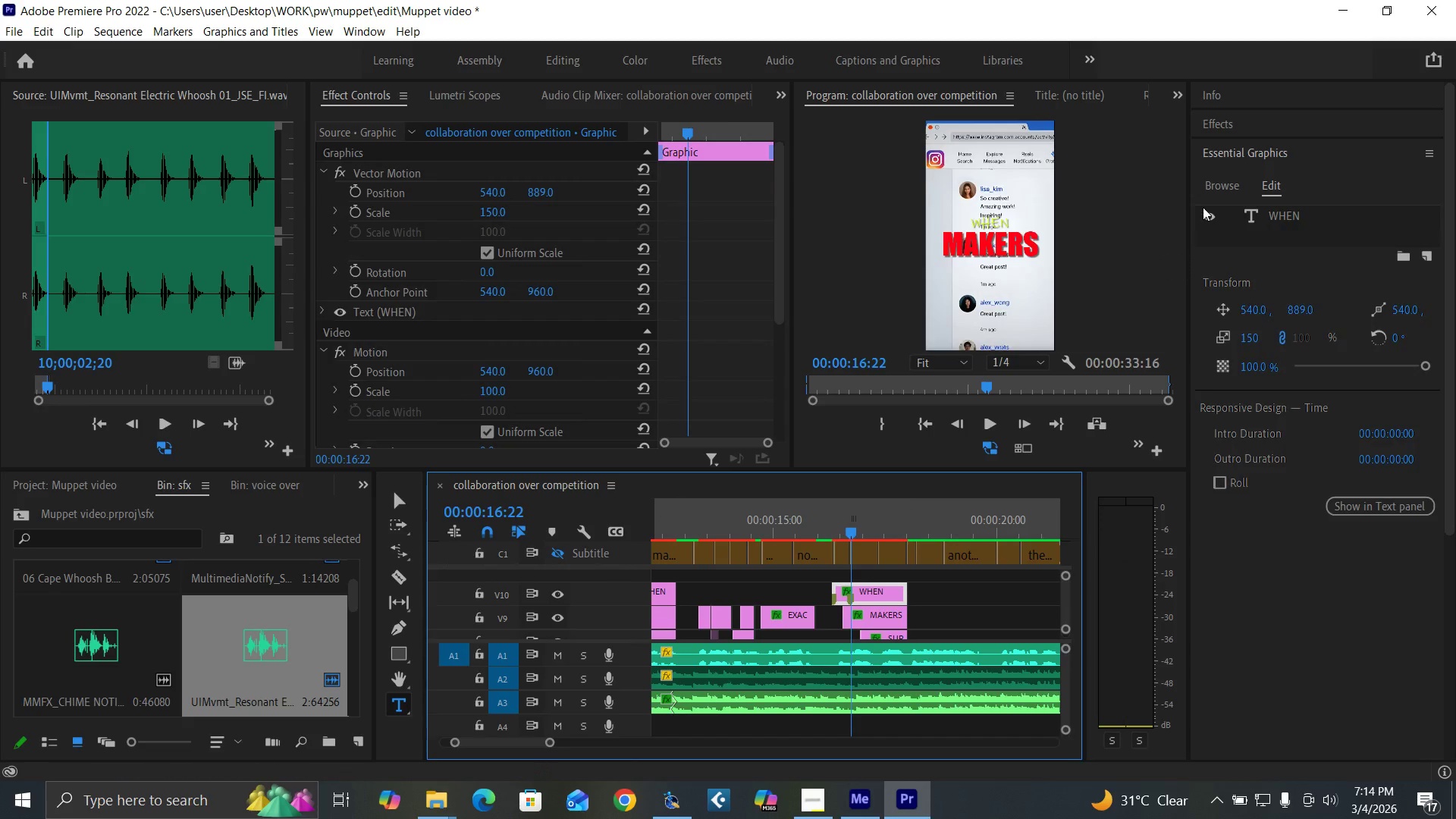 
double_click([1287, 215])
 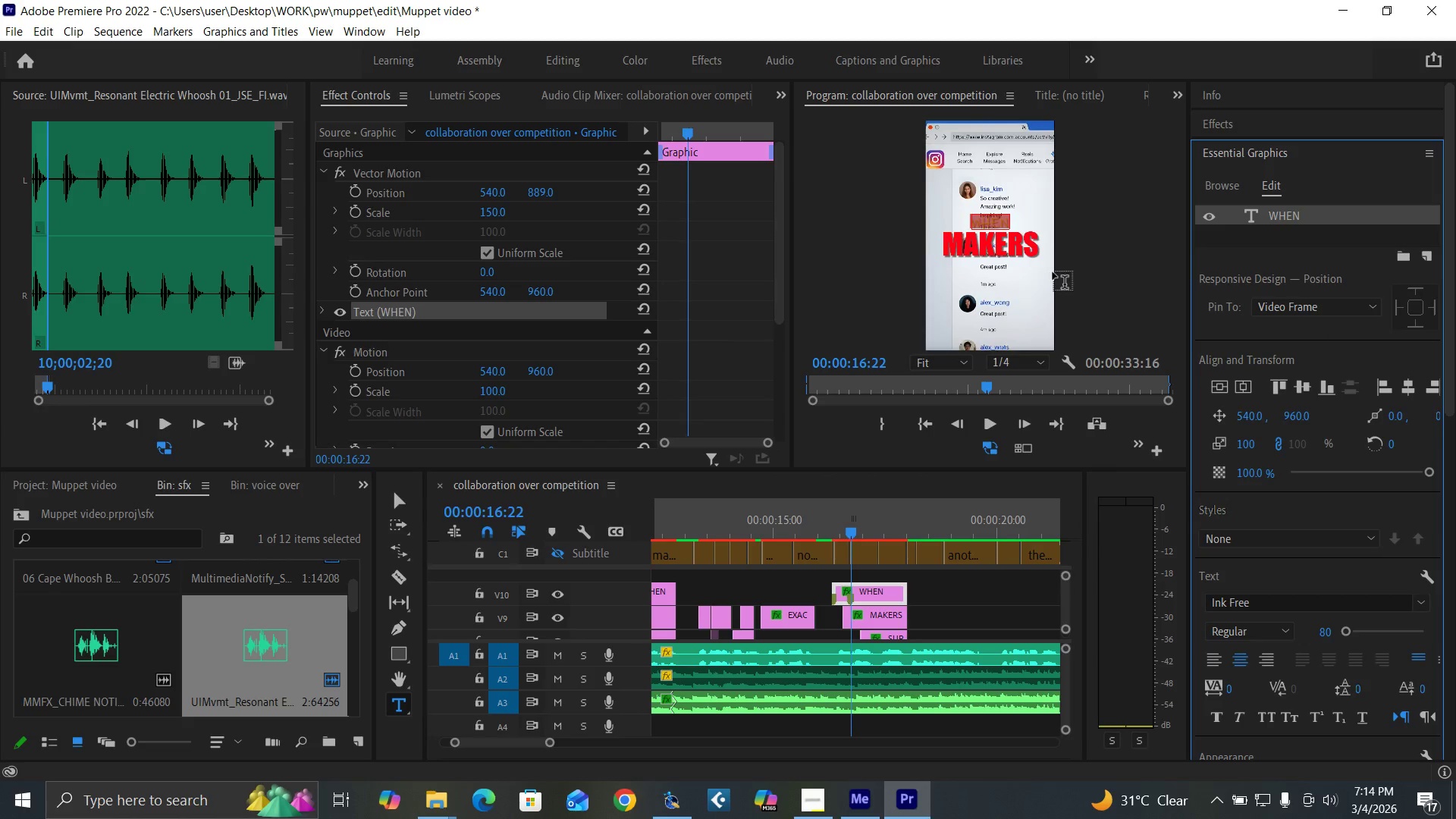 
type(WHEN YOU)
 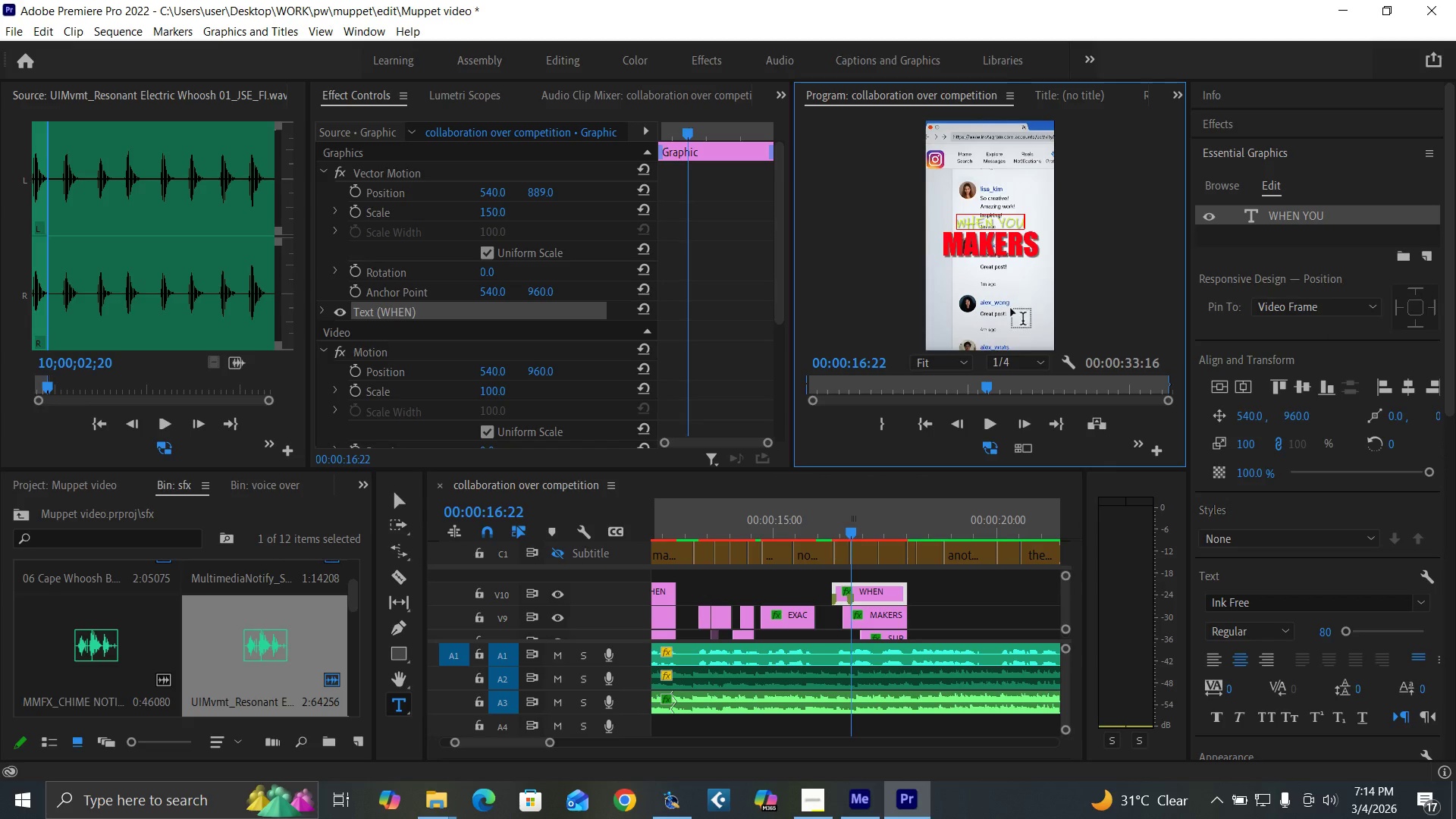 
key(Space)
 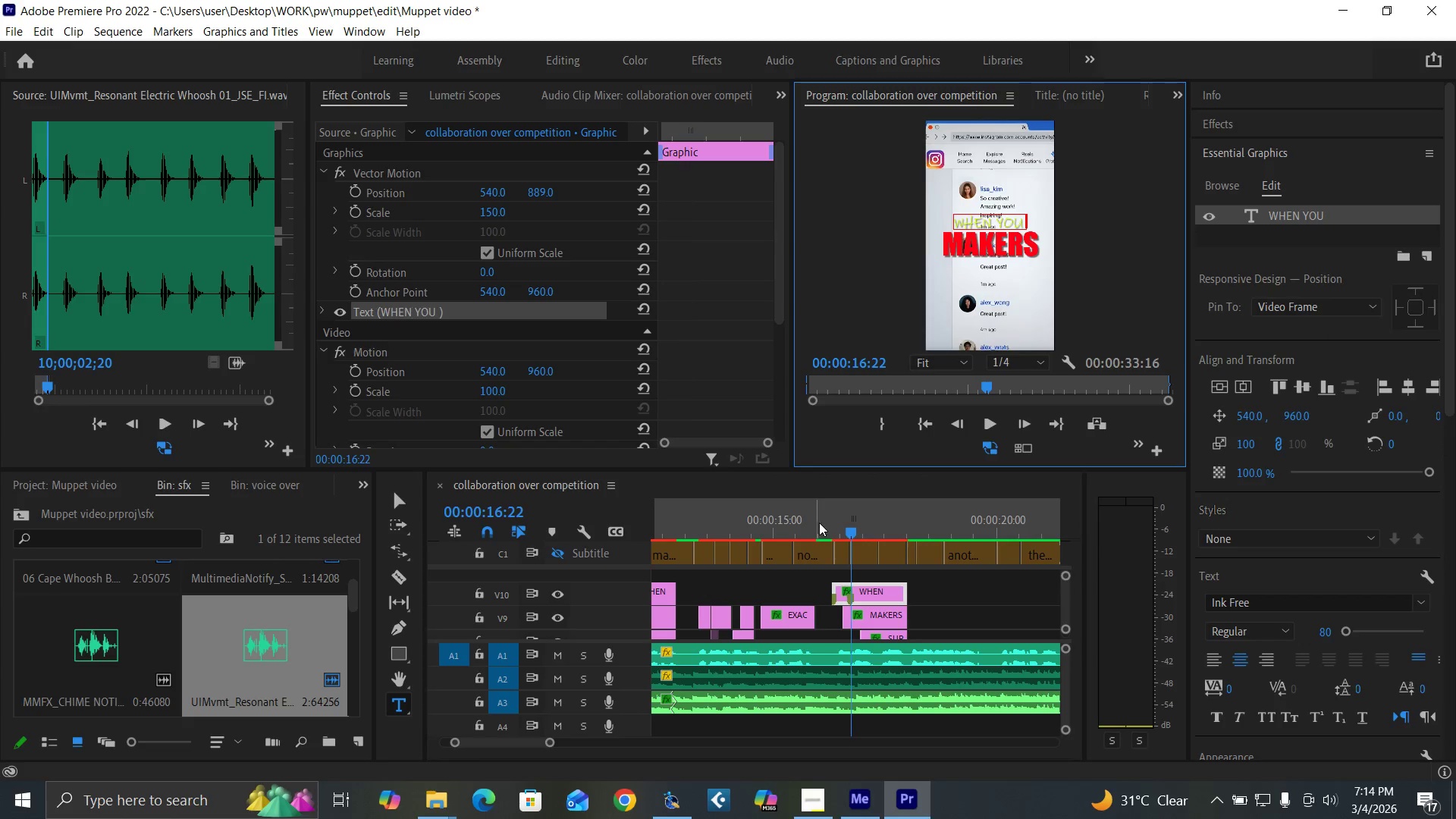 
key(Space)
 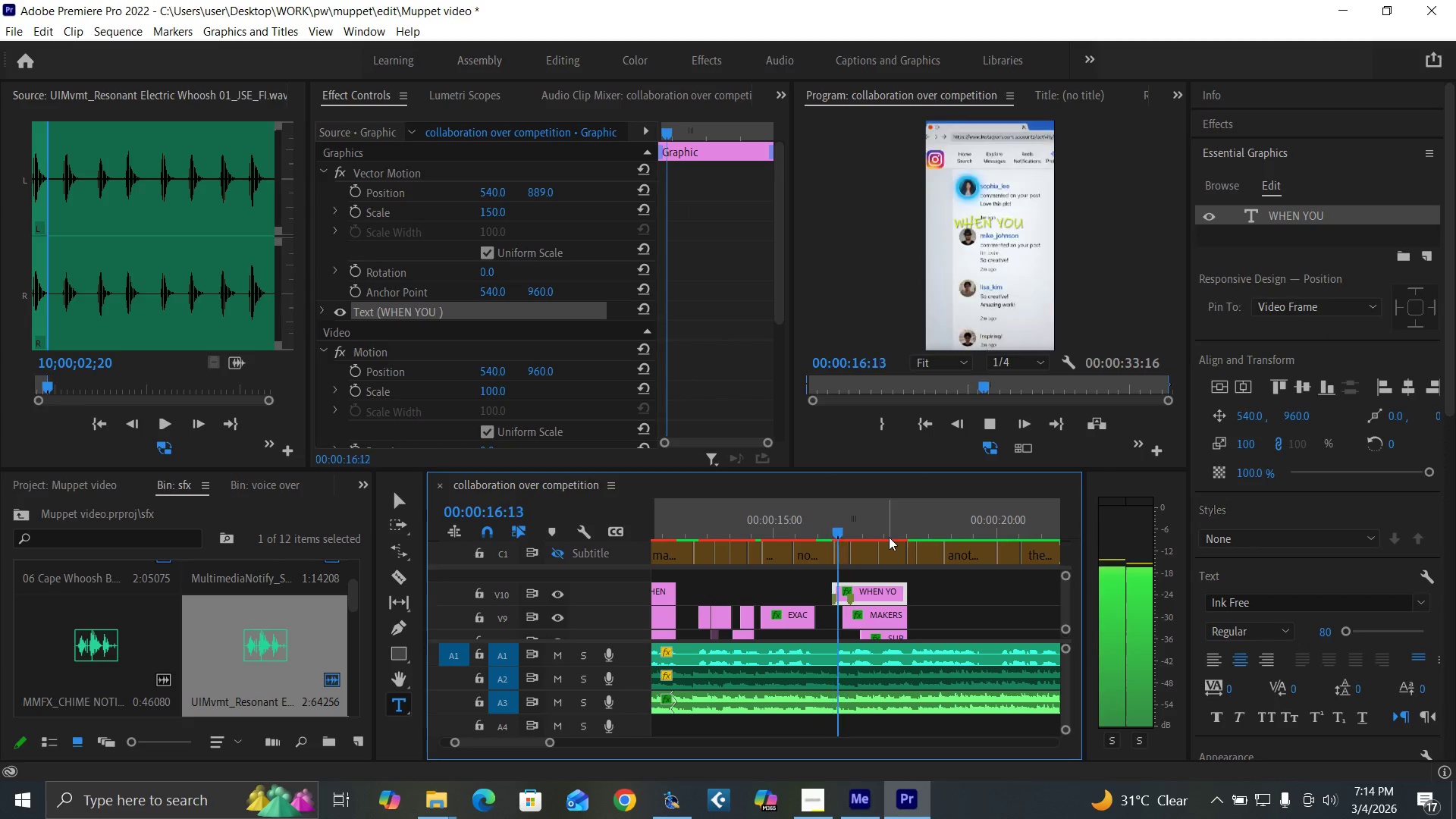 
key(Space)
 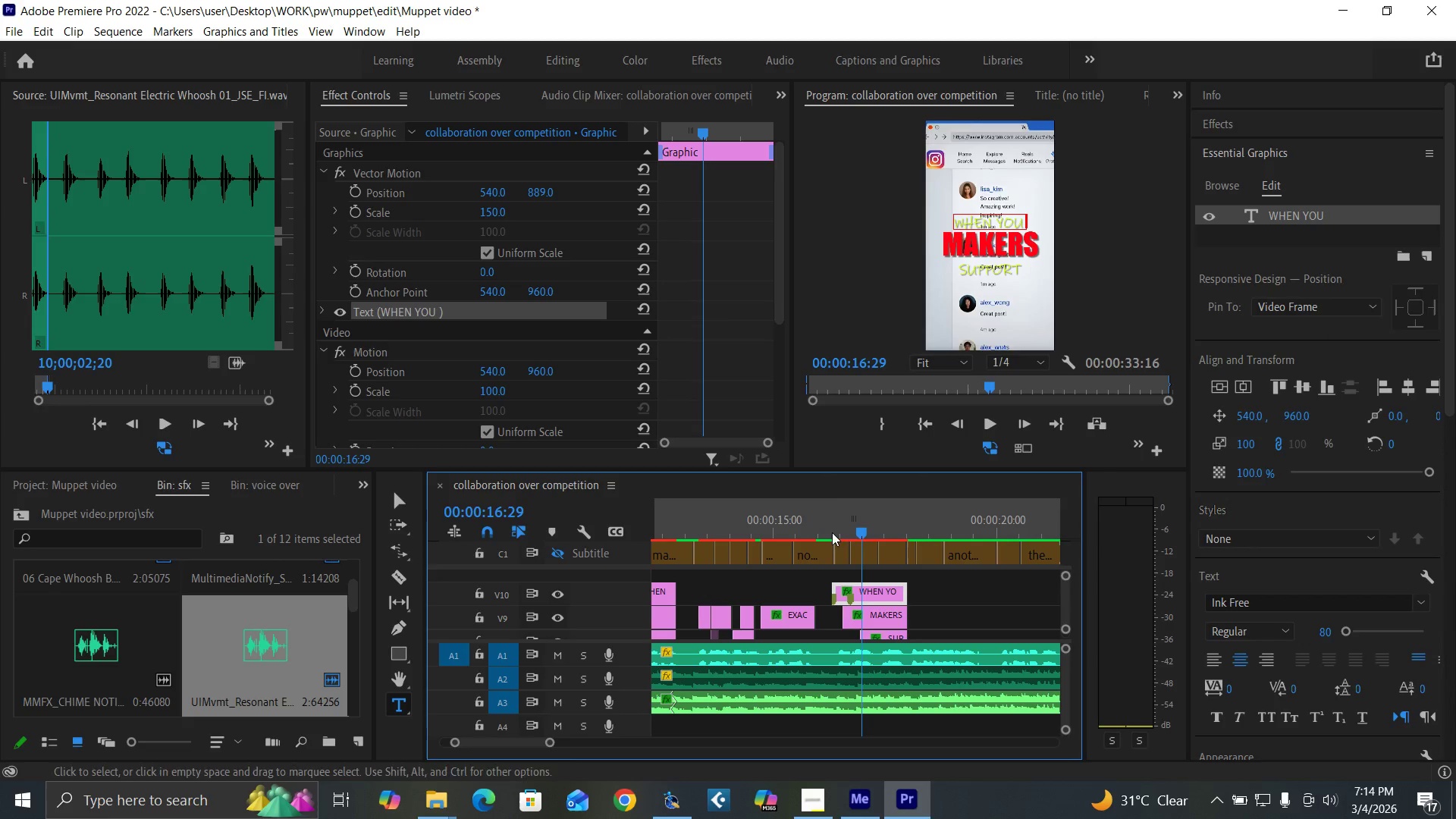 
left_click([830, 526])
 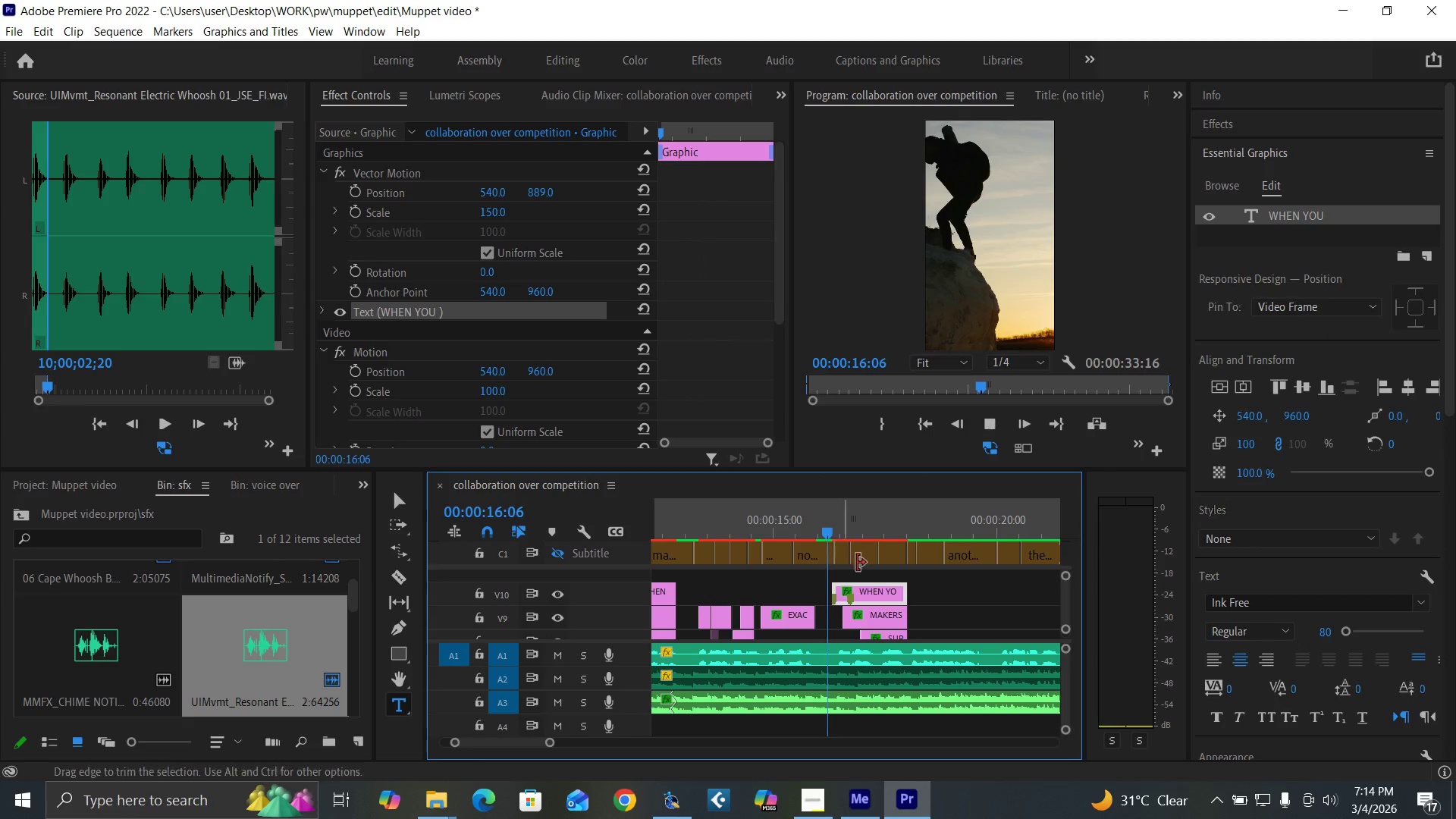 
key(Space)
 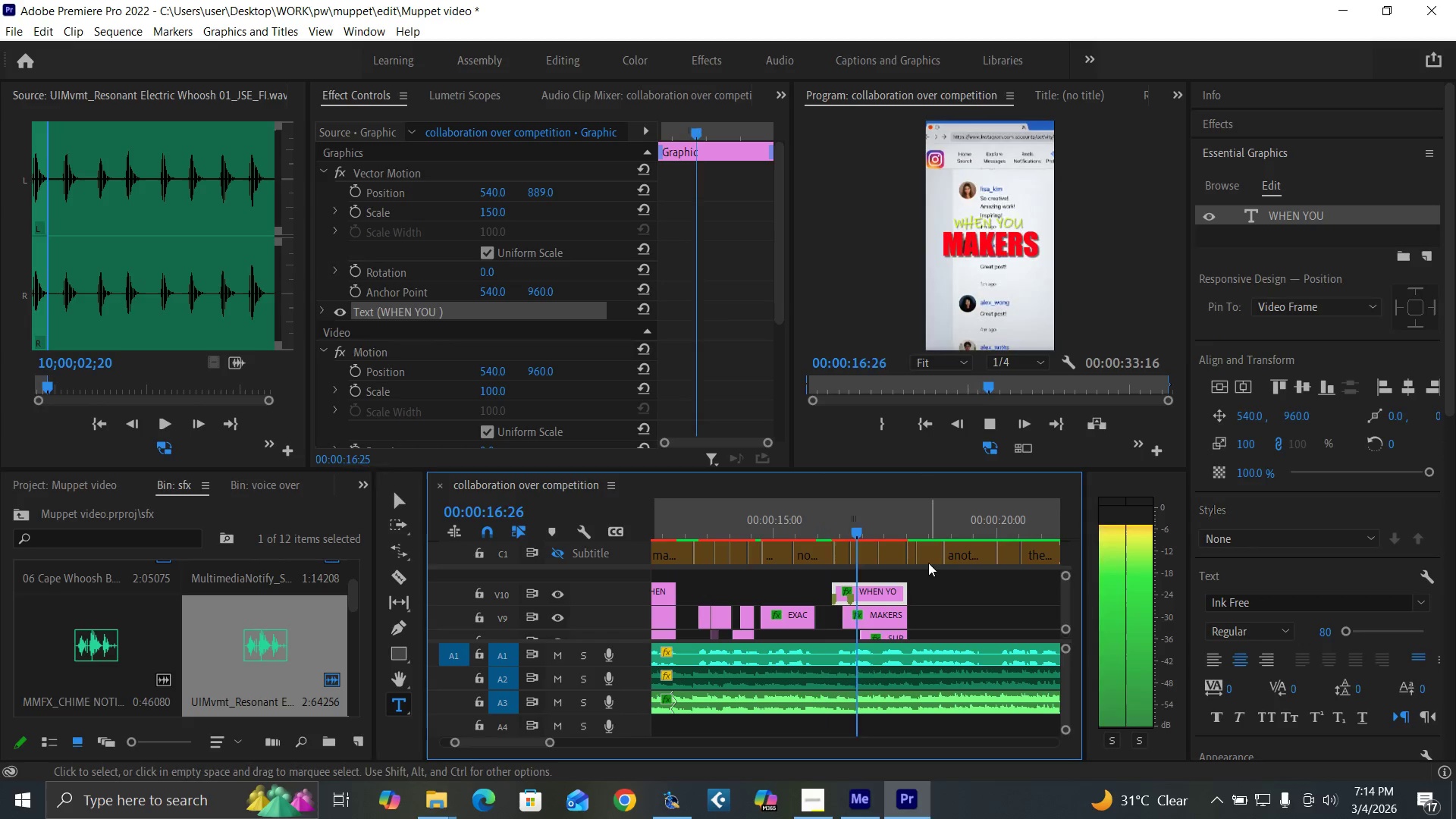 
key(Space)
 